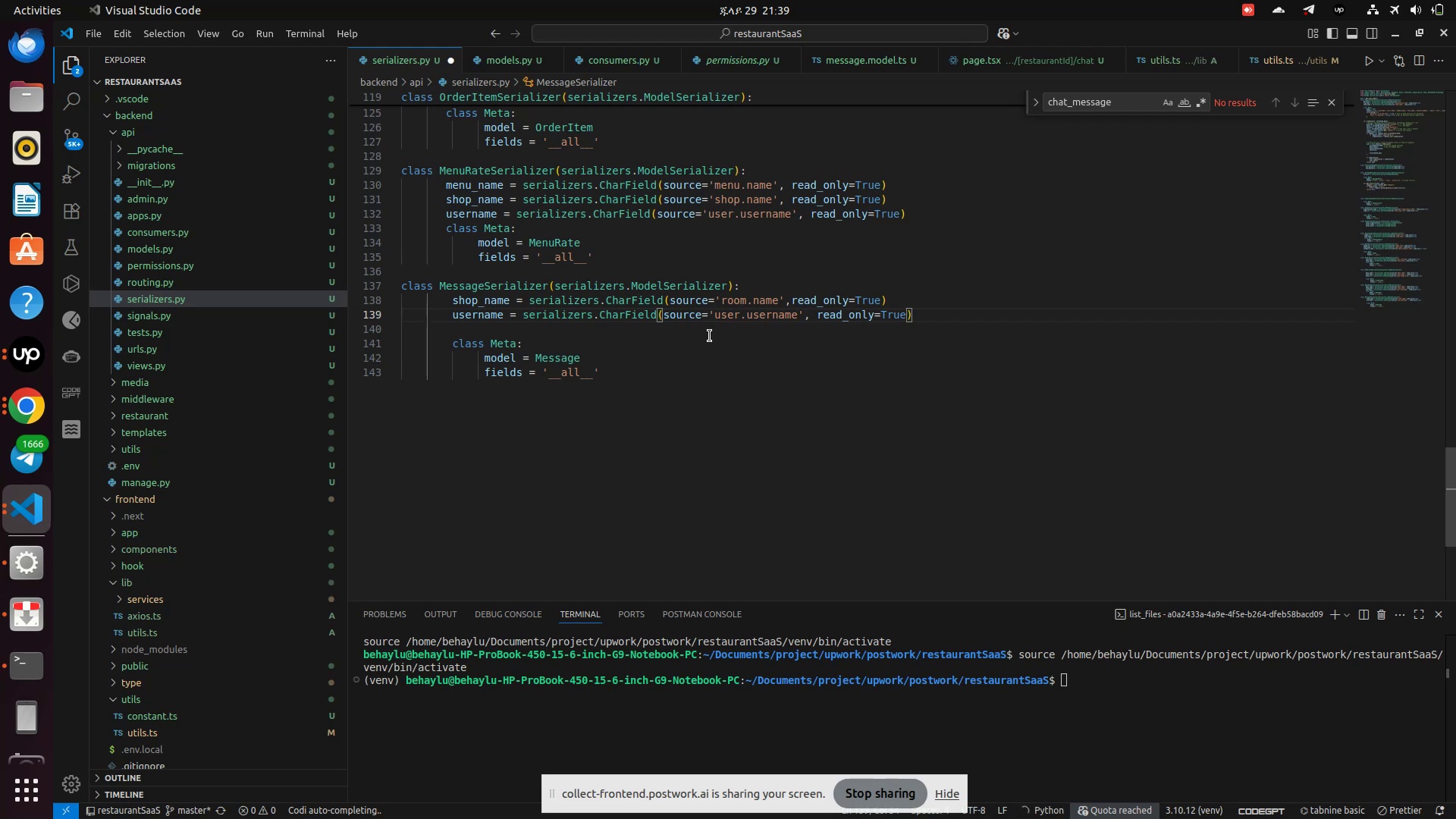 
key(Control+S)
 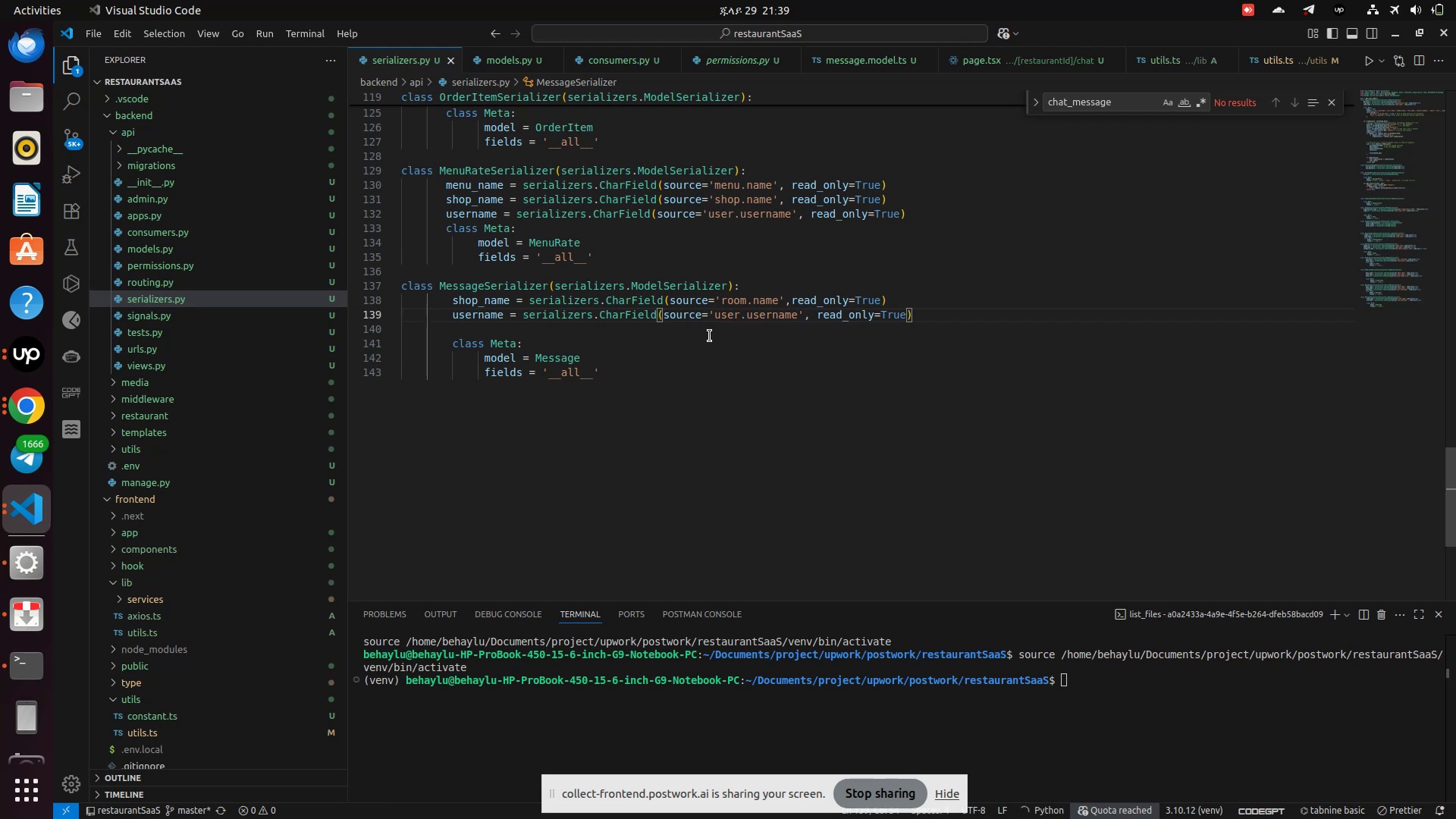 
key(Control+S)
 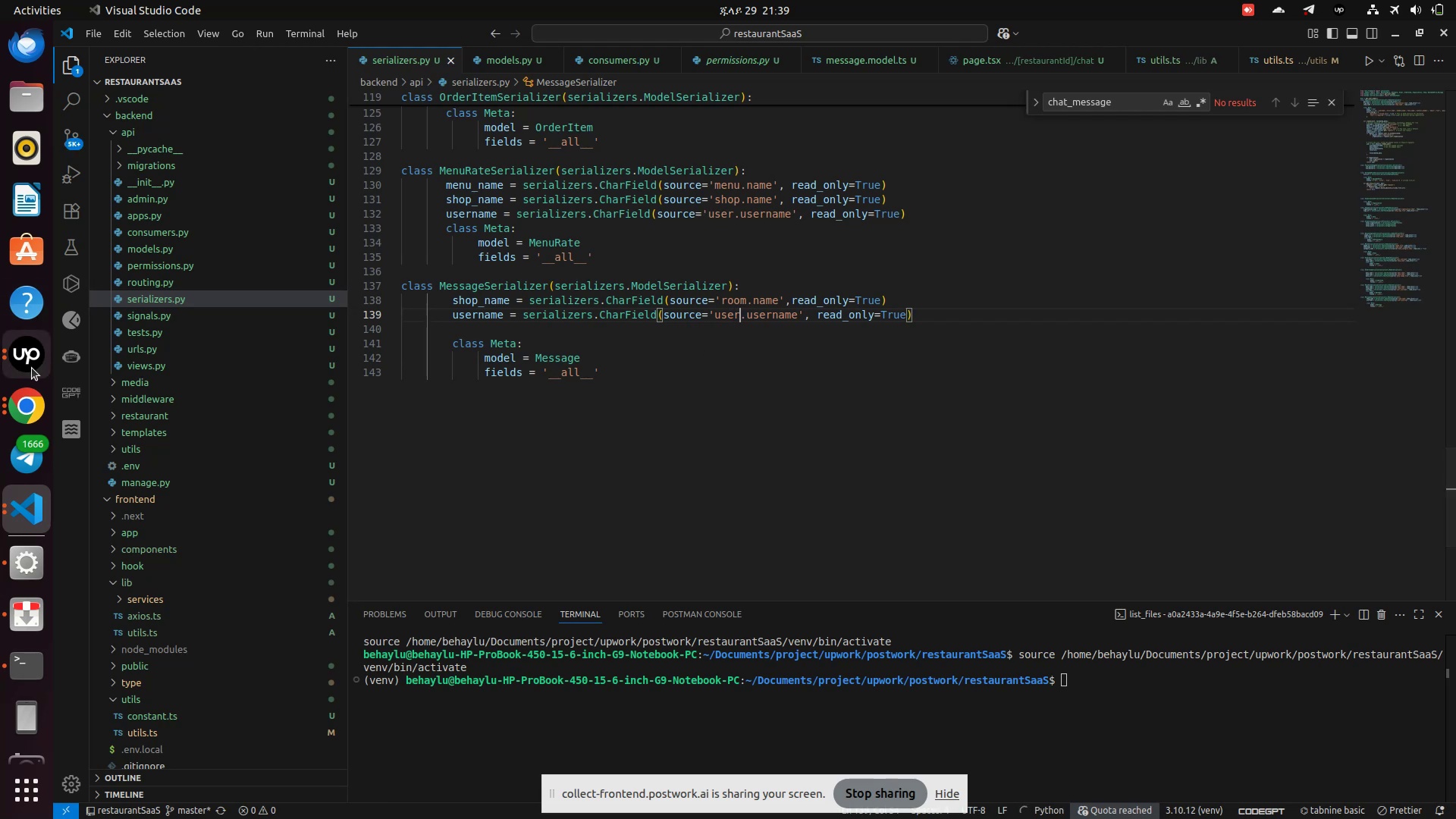 
left_click([30, 405])
 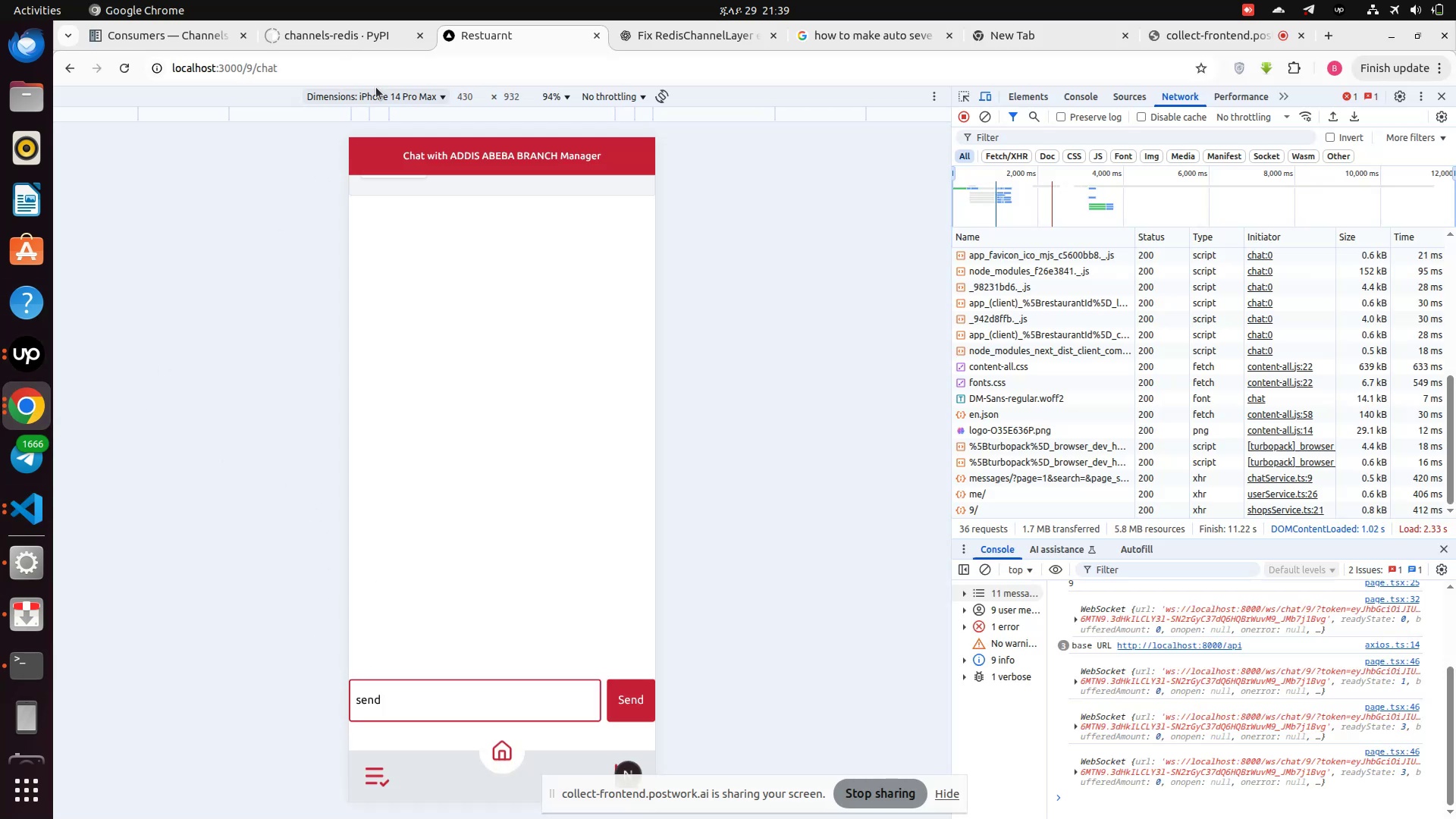 
left_click([375, 74])
 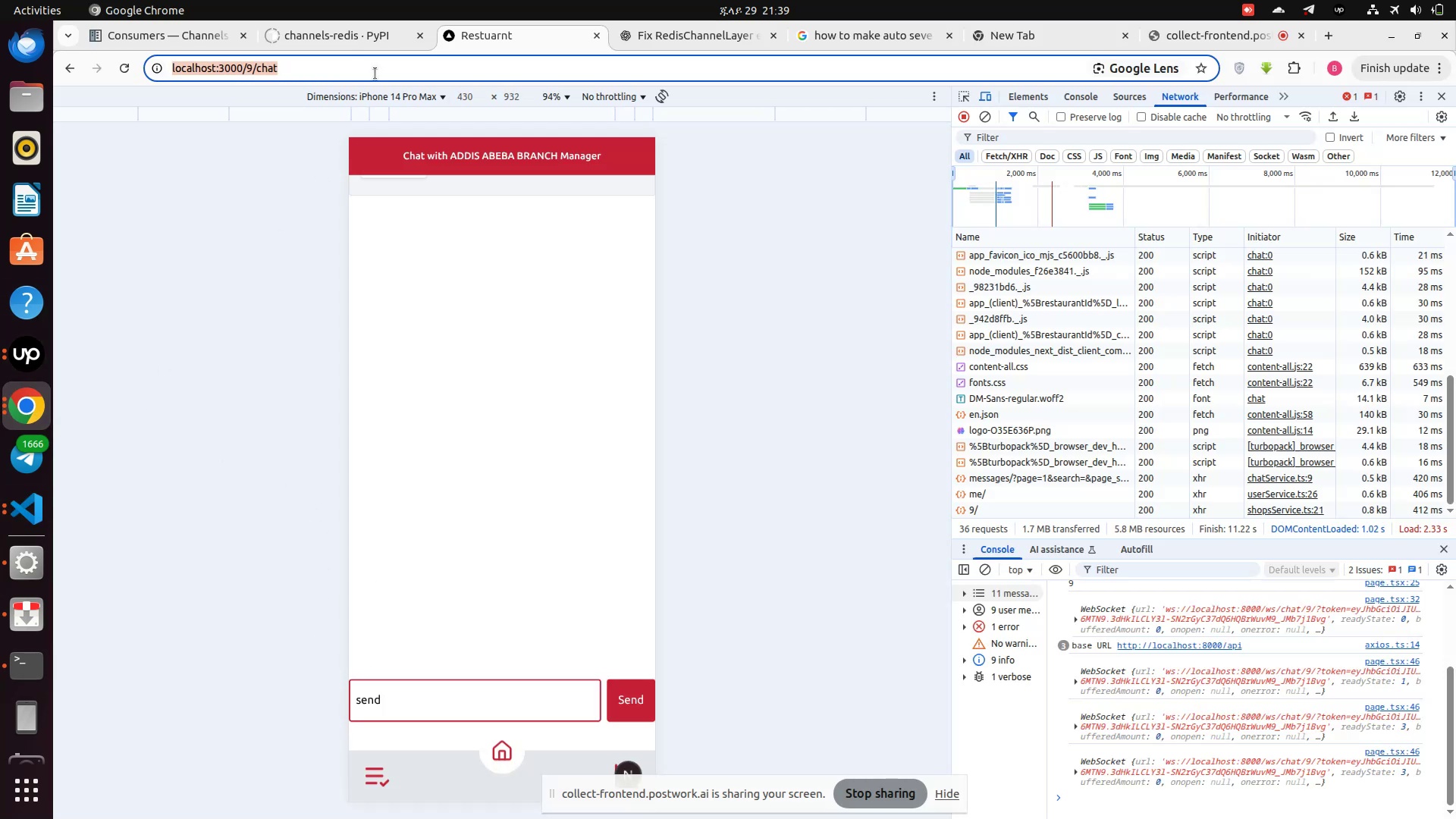 
key(Enter)
 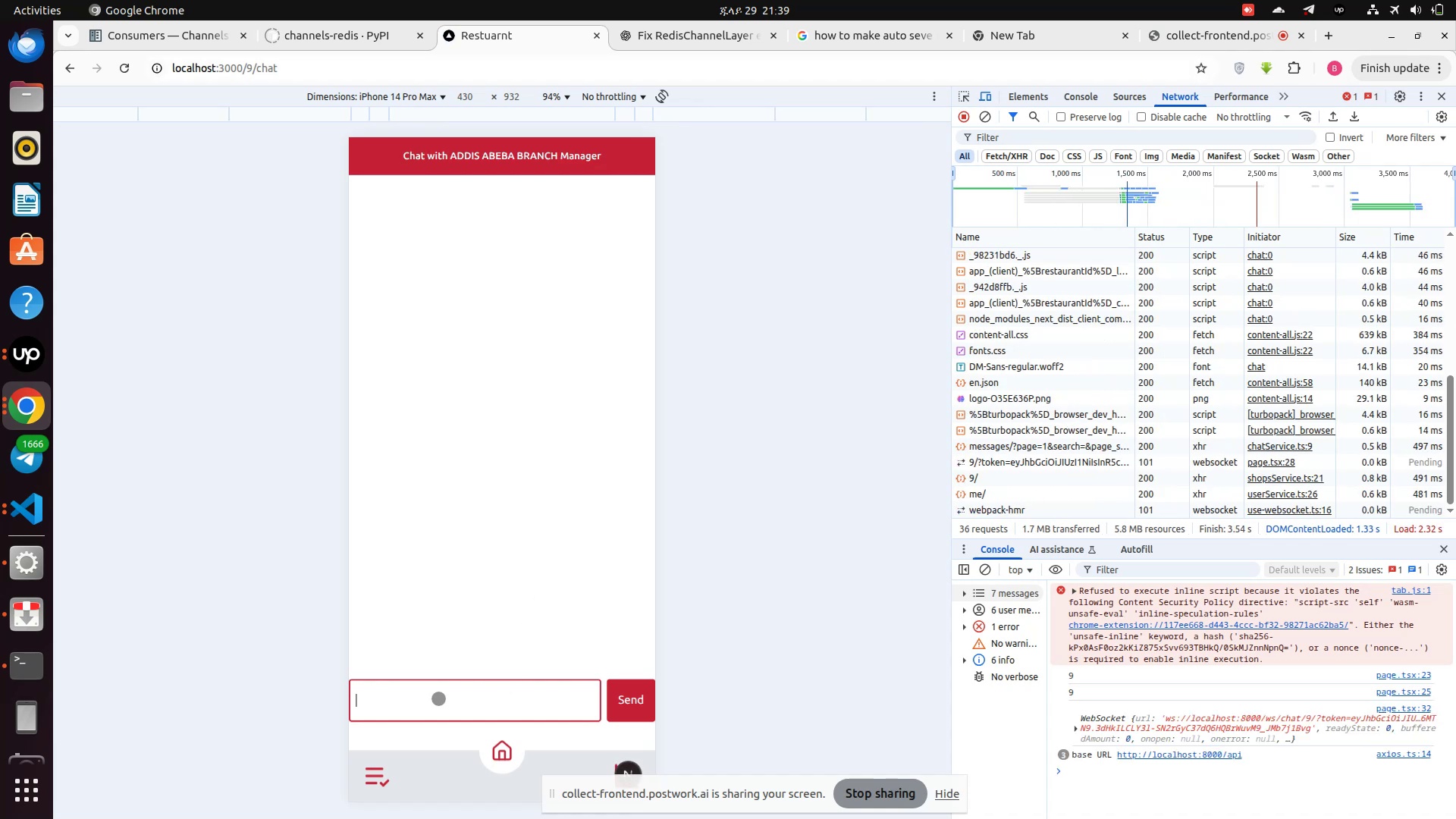 
wait(5.75)
 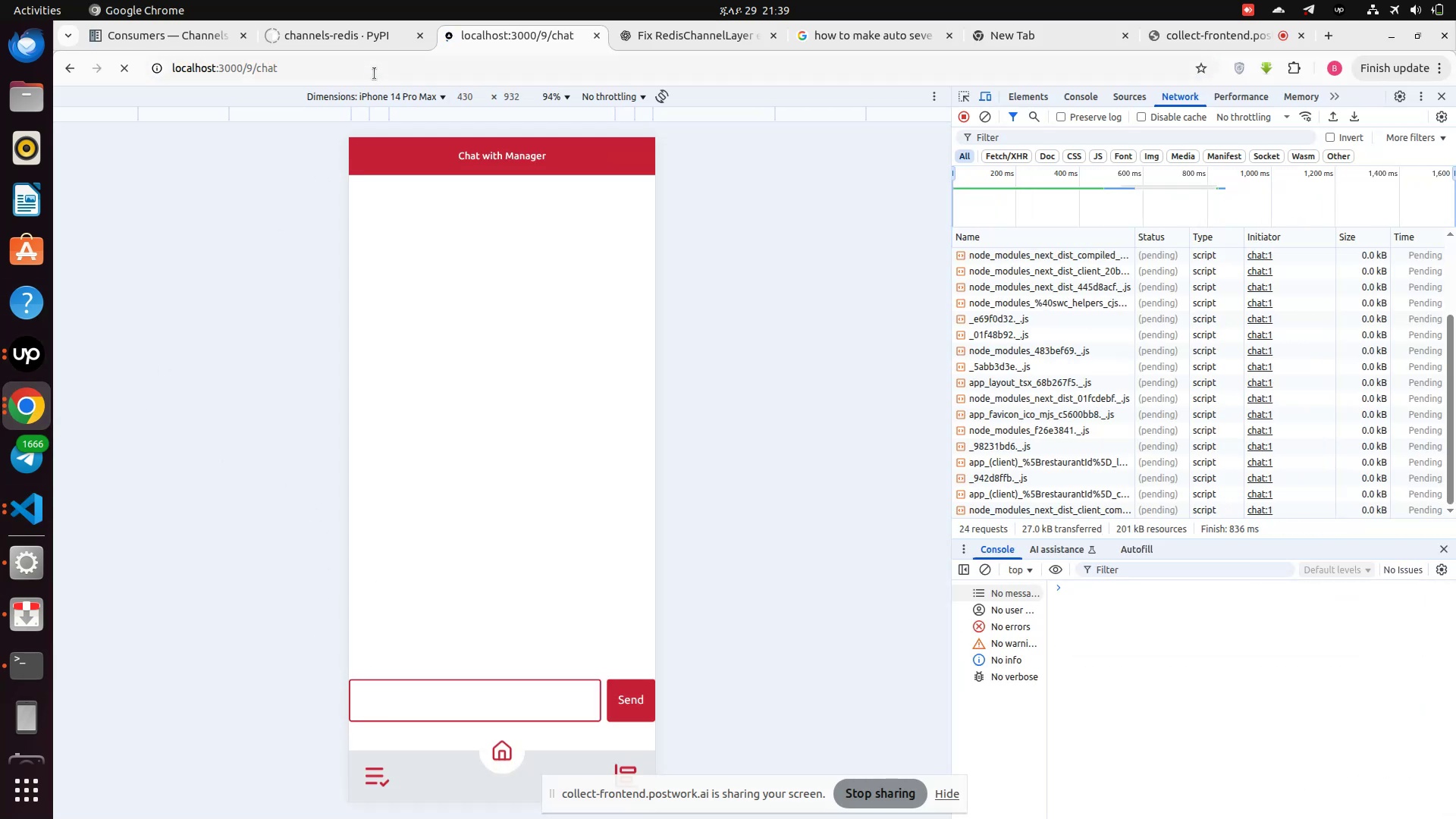 
type(good)
 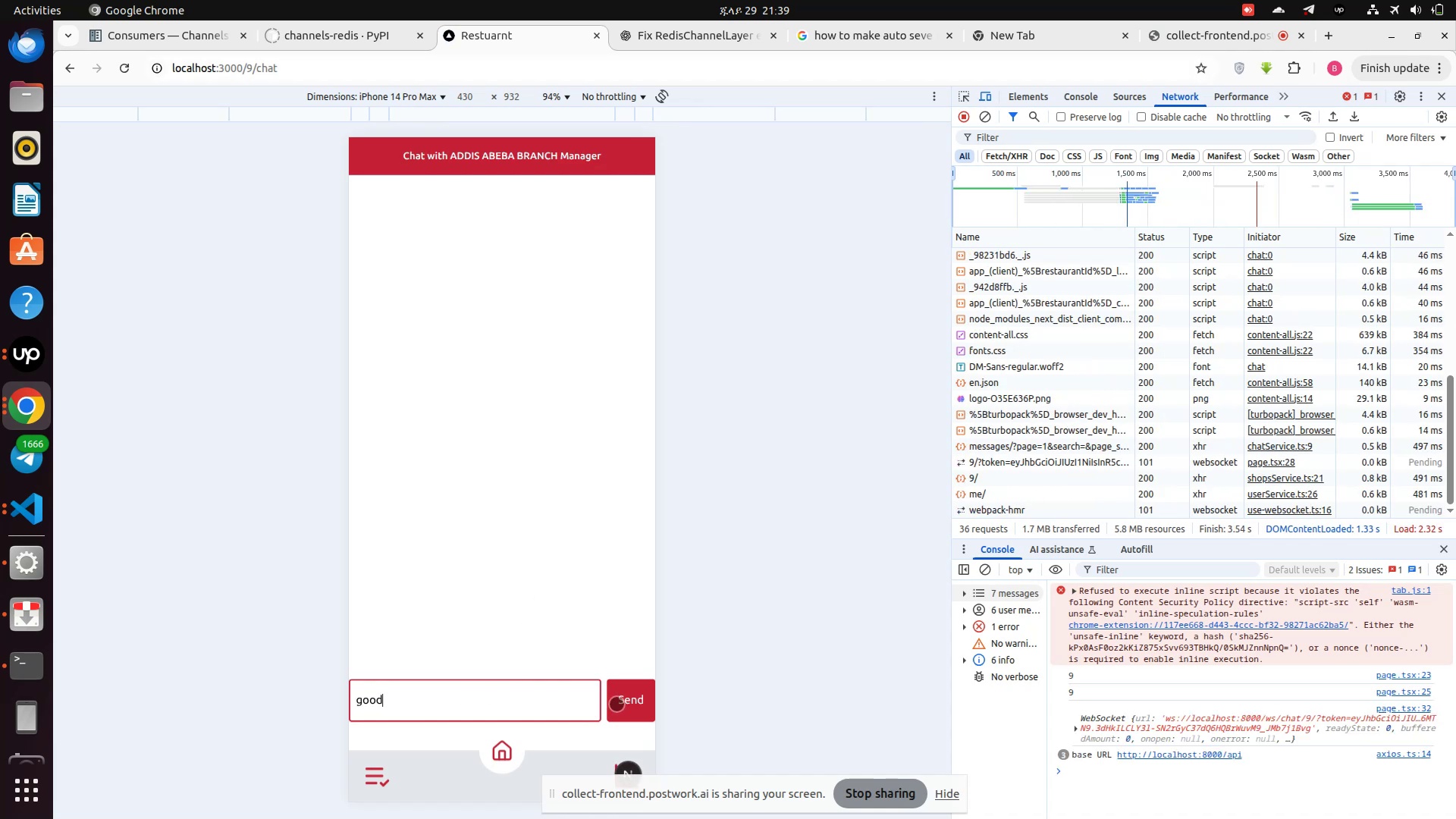 
left_click([623, 702])
 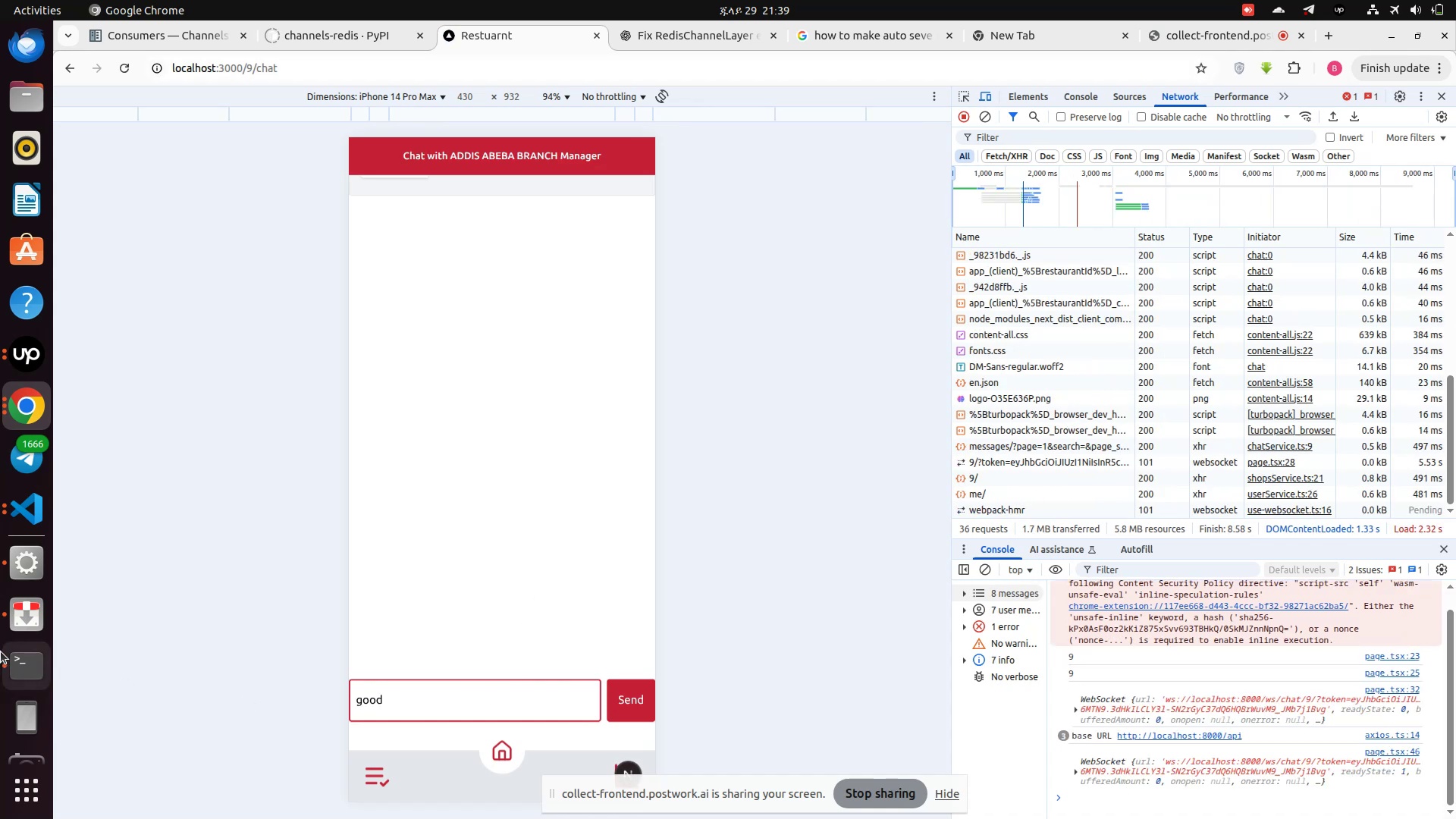 
left_click([27, 660])
 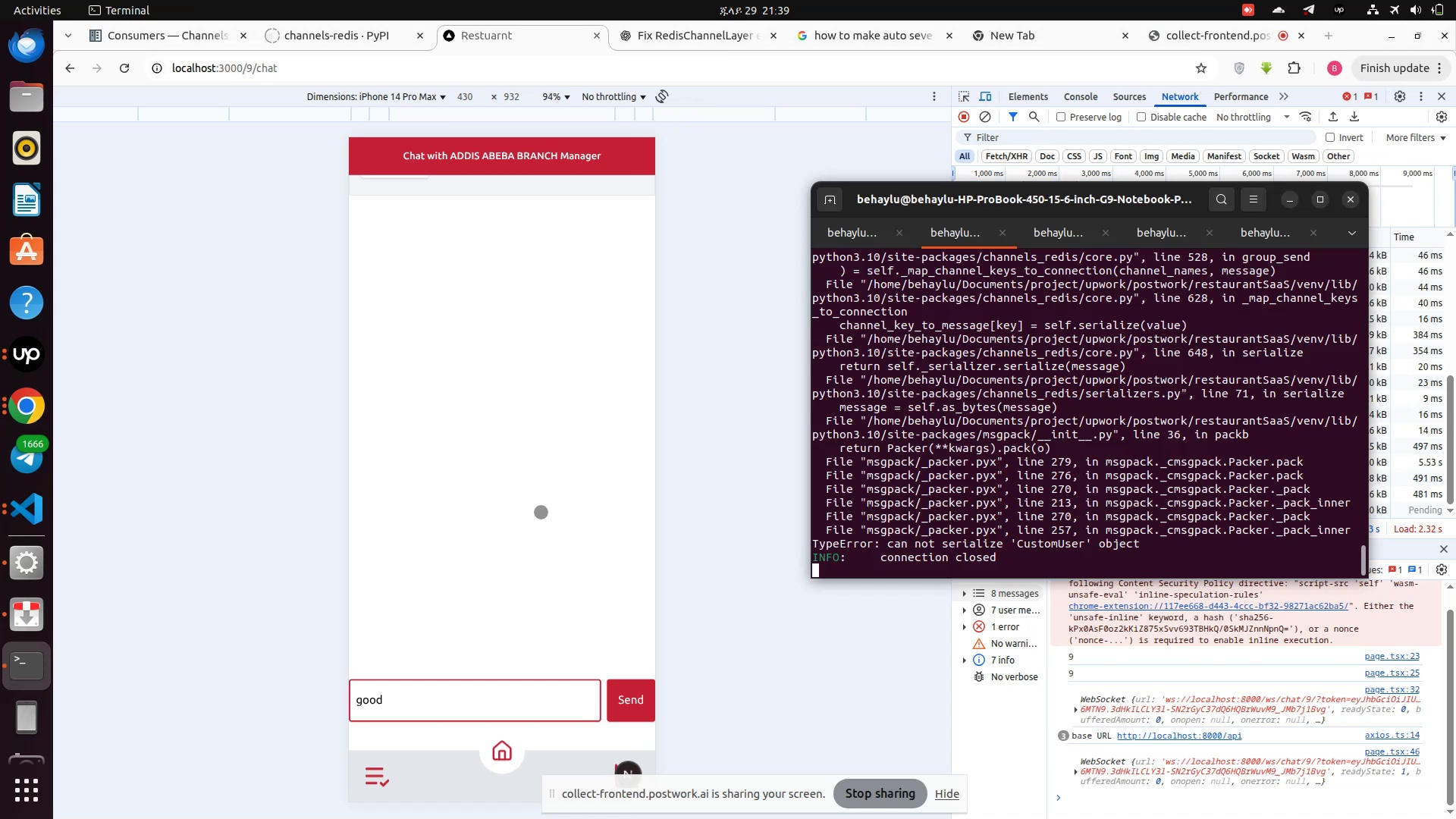 
wait(7.31)
 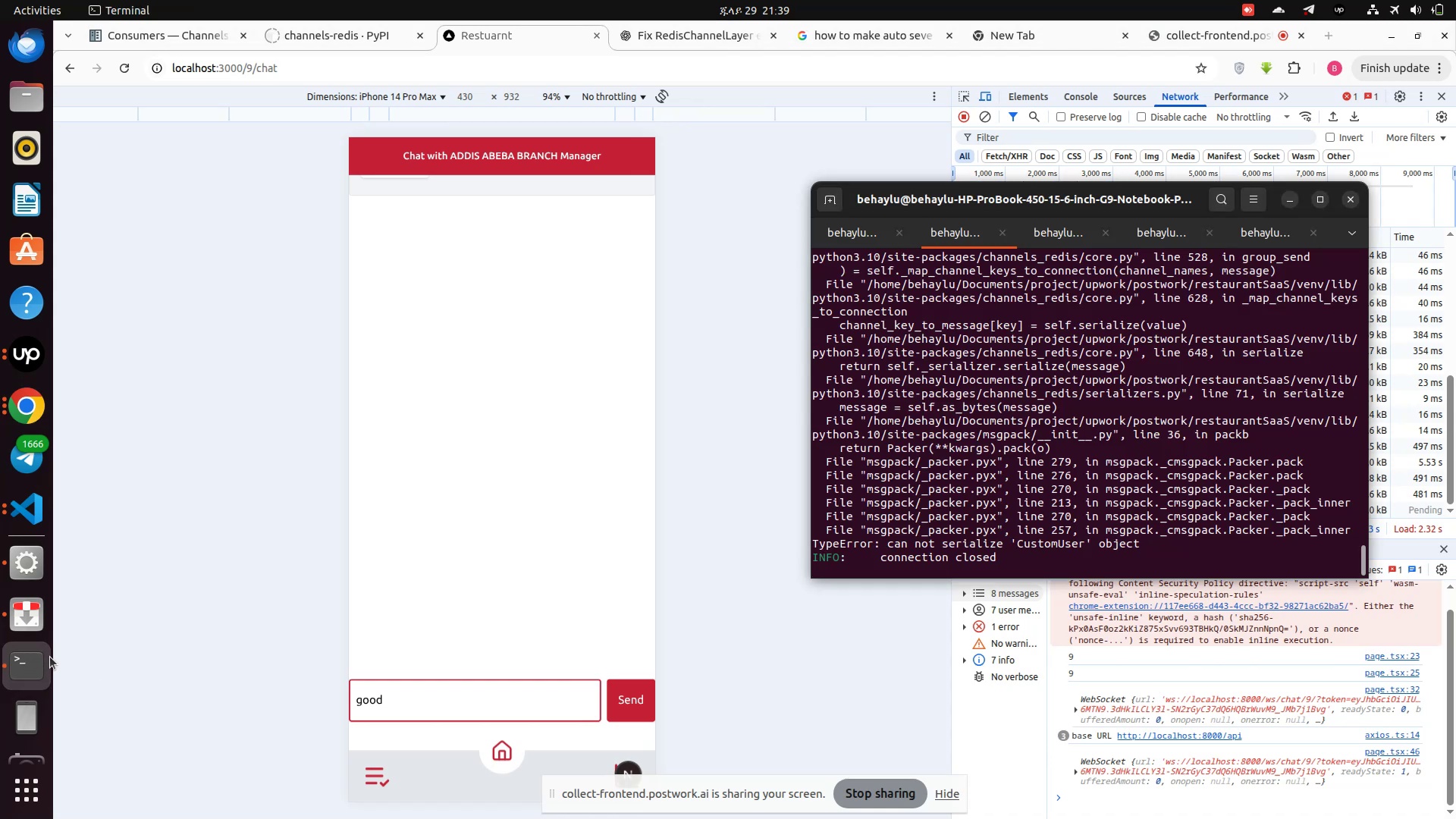 
scroll: coordinate [971, 428], scroll_direction: up, amount: 6.0
 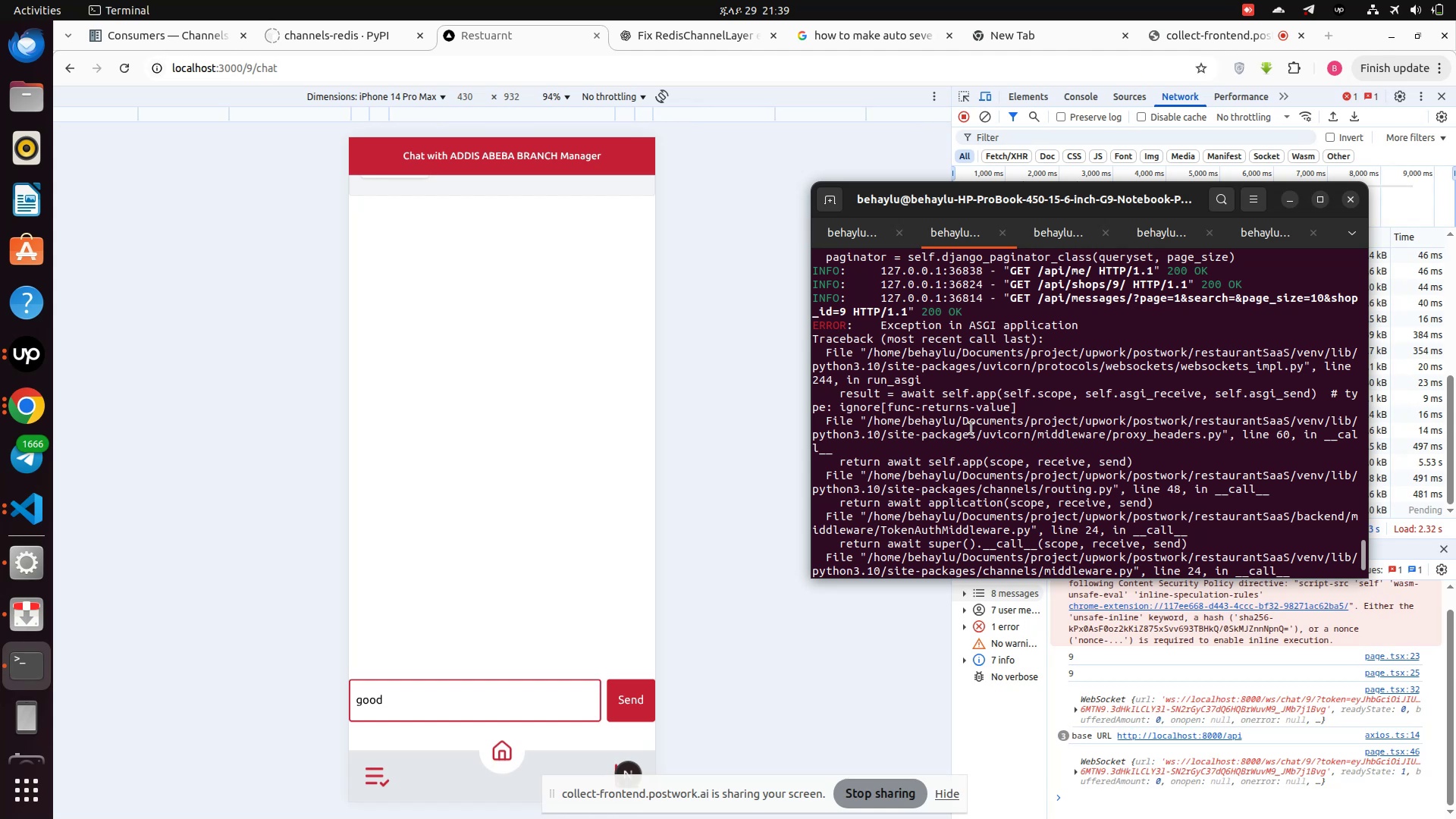 
wait(12.21)
 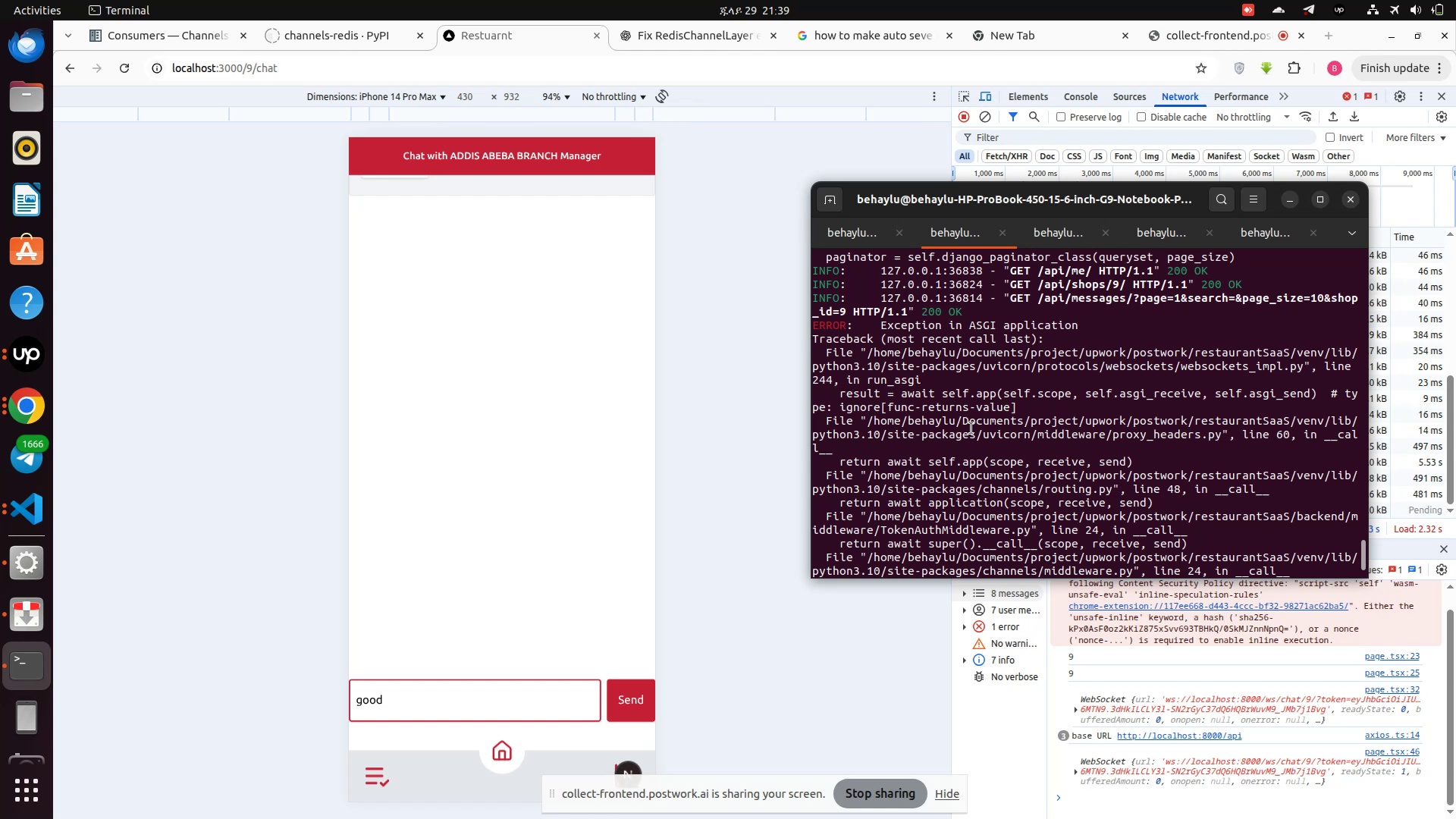 
scroll: coordinate [972, 429], scroll_direction: down, amount: 5.0
 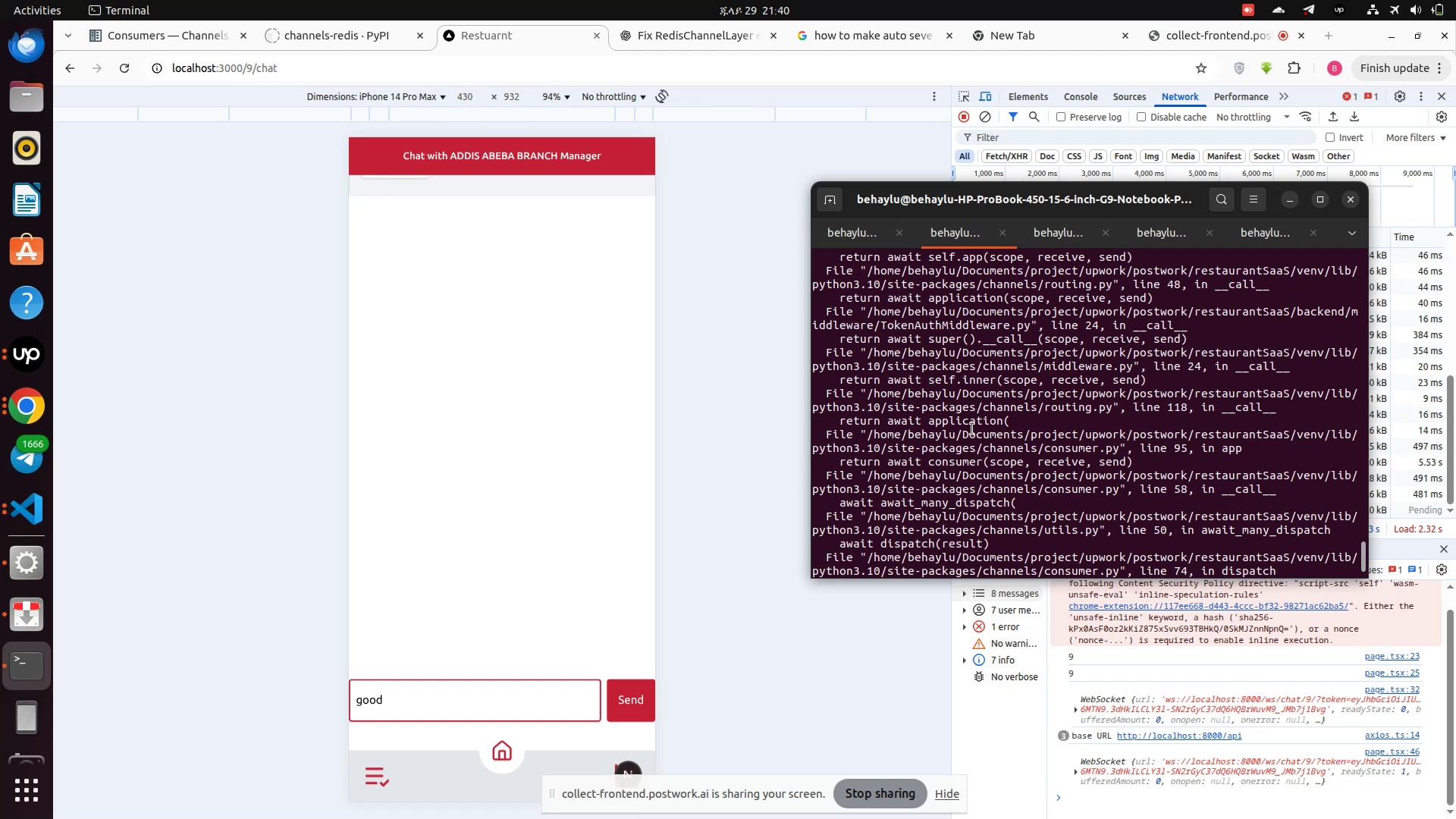 
wait(7.62)
 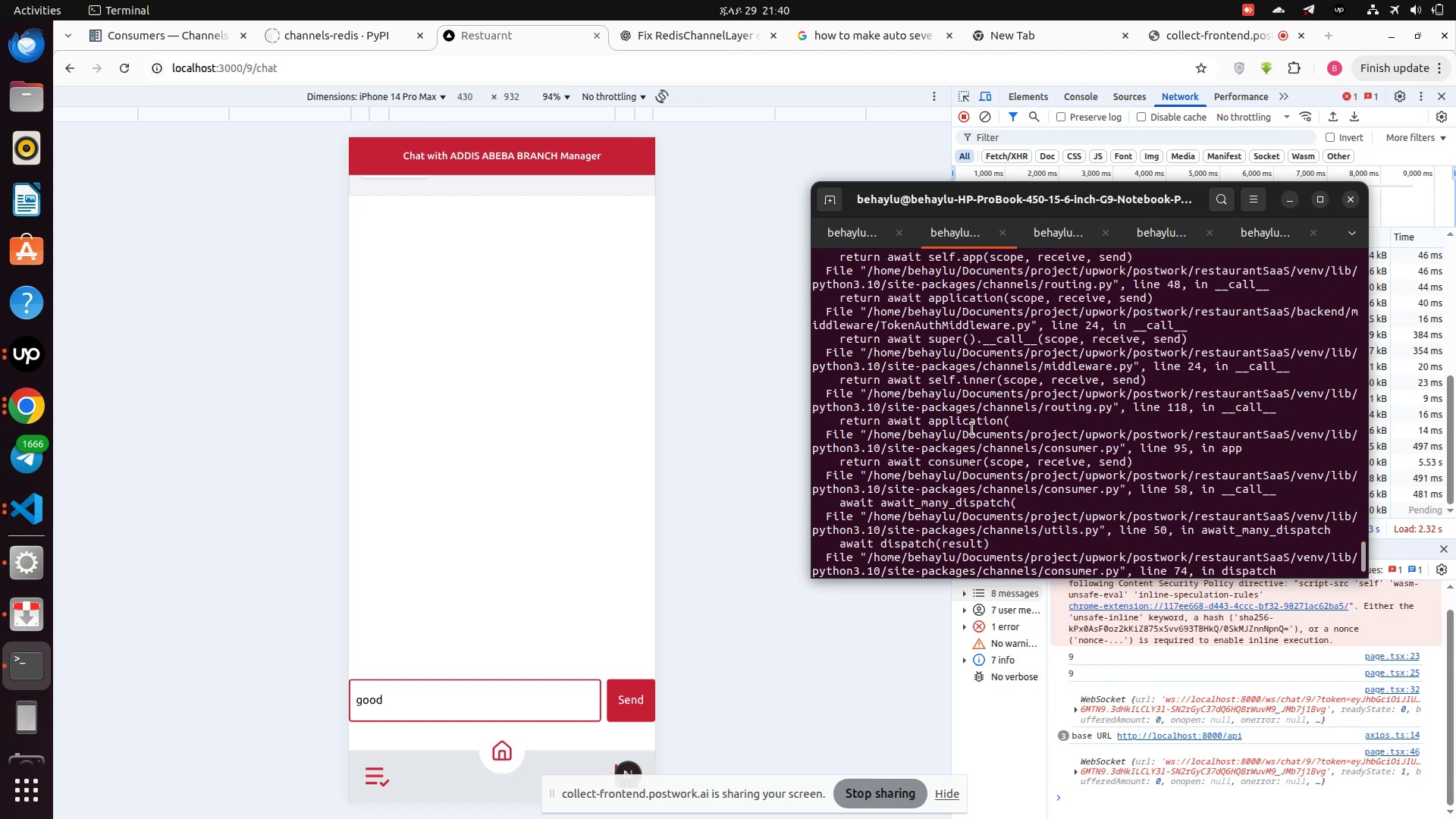 
left_click([44, 507])
 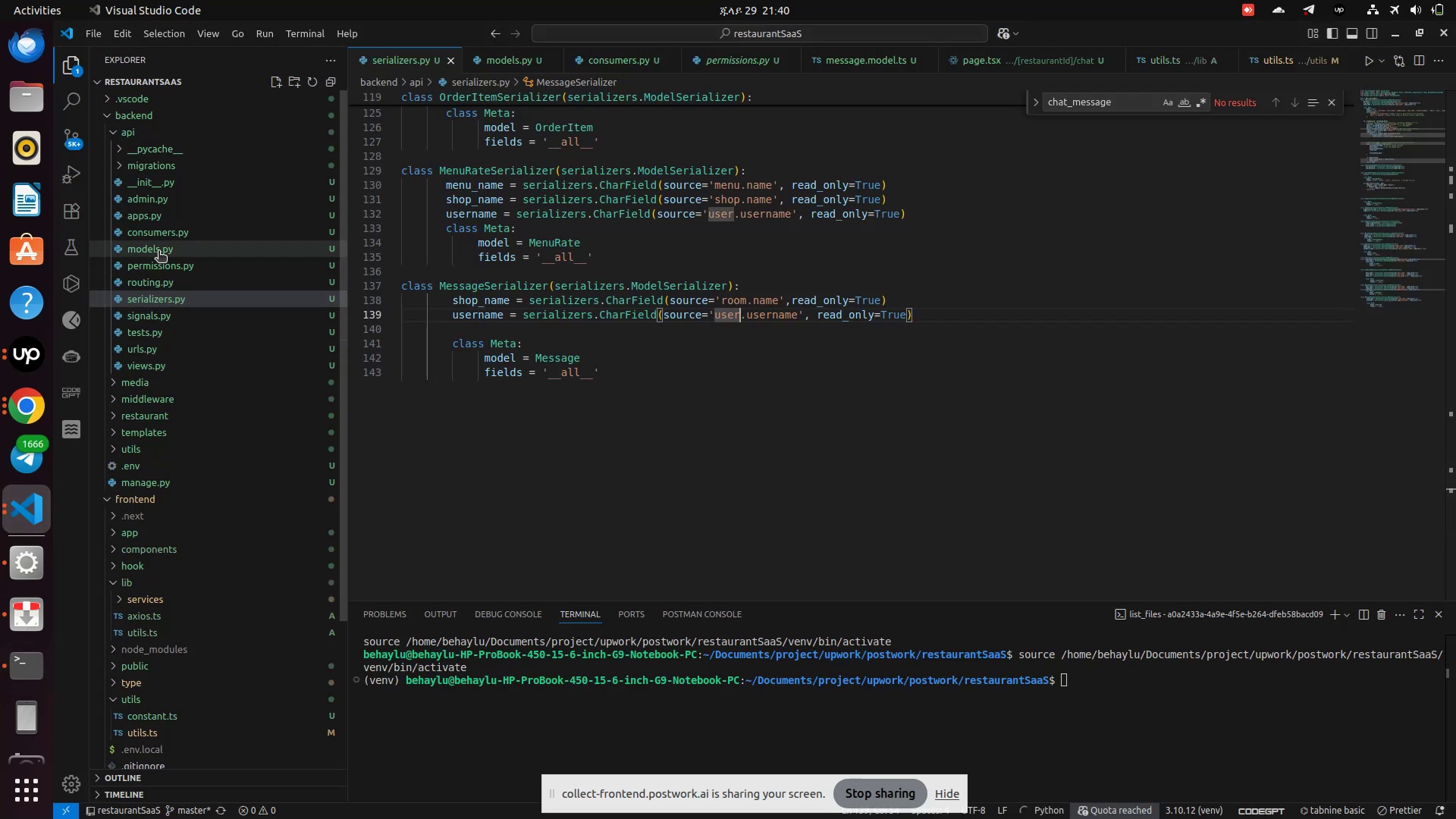 
left_click([158, 234])
 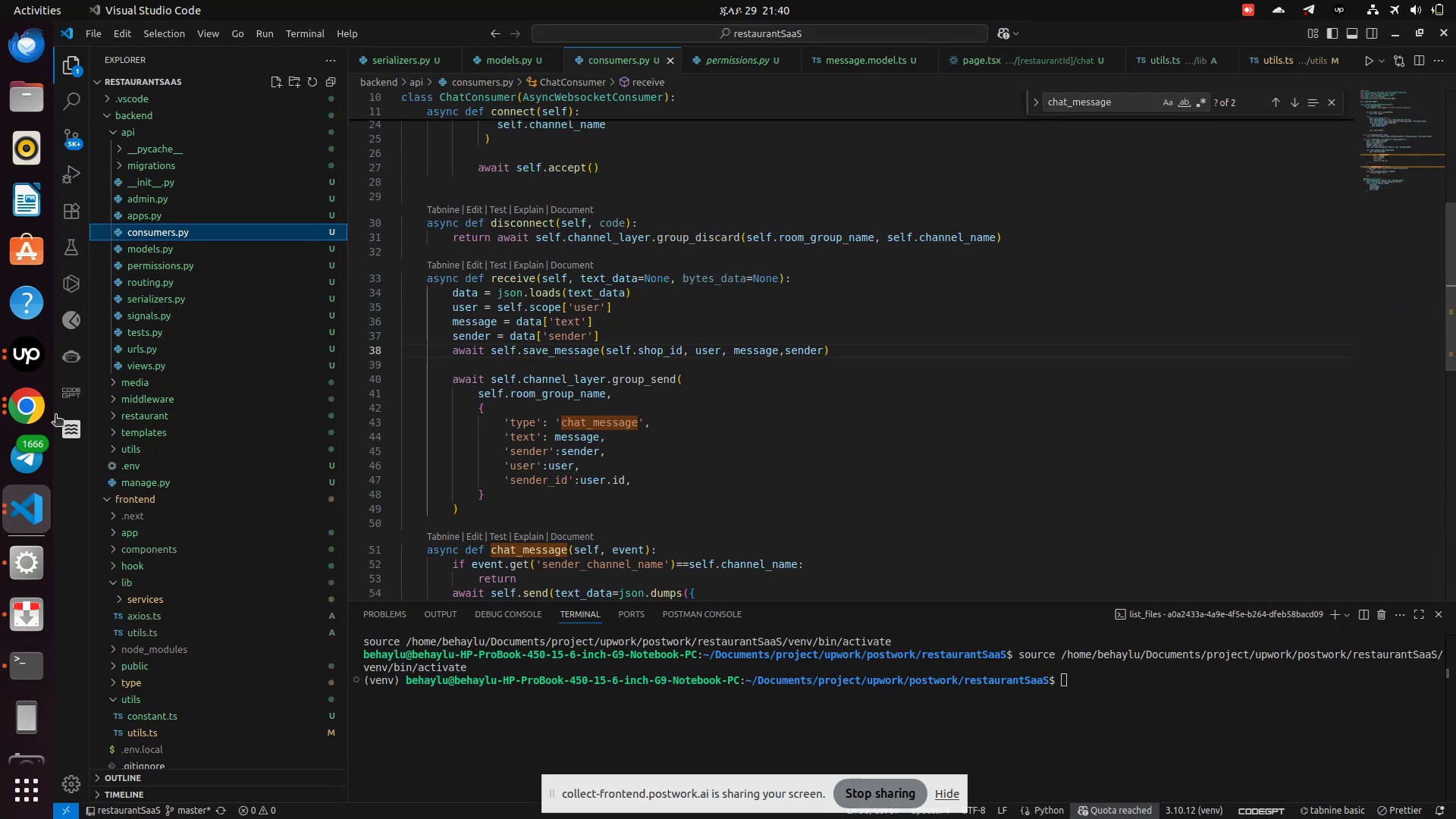 
left_click([11, 358])
 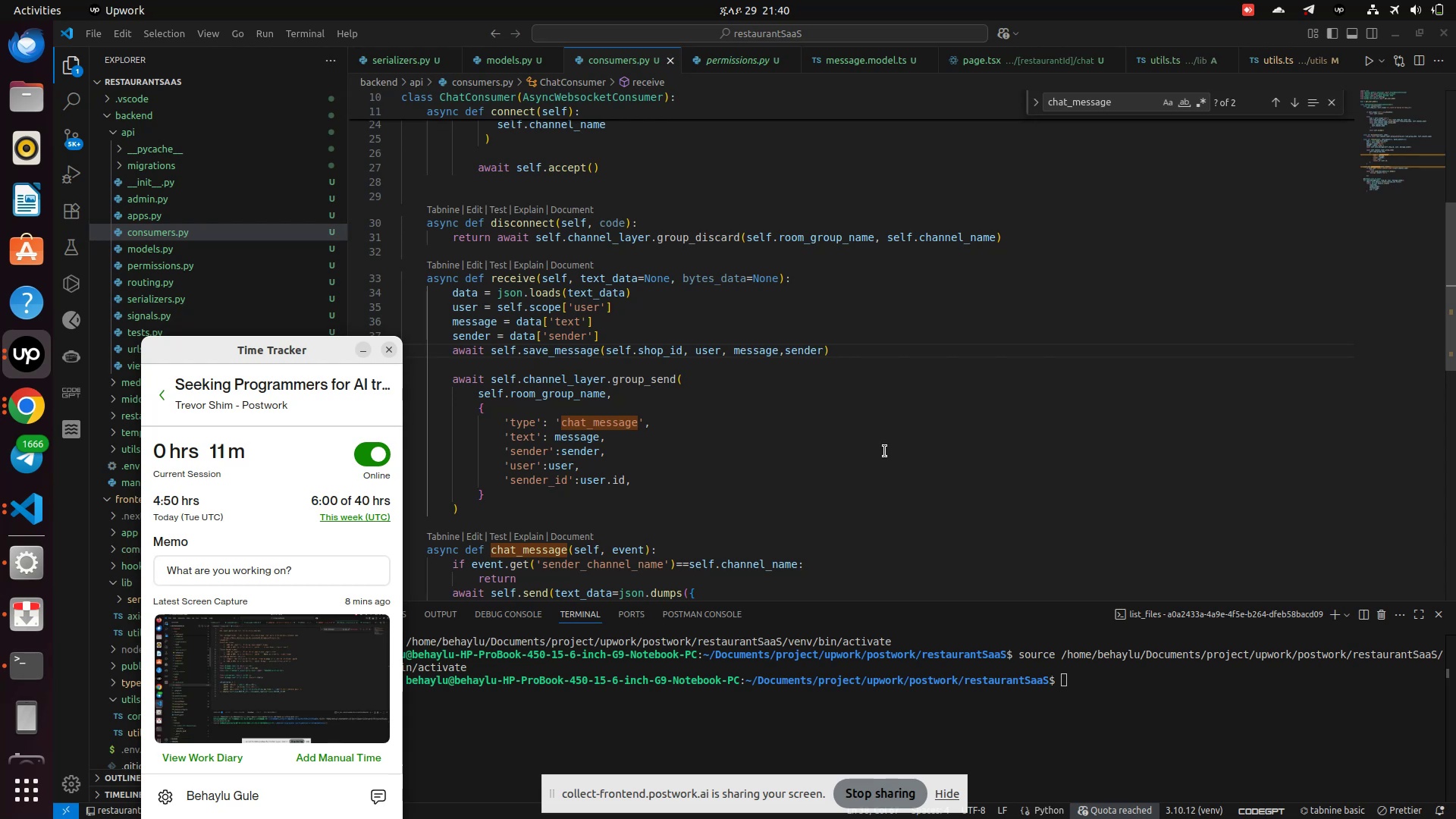 
left_click([885, 451])
 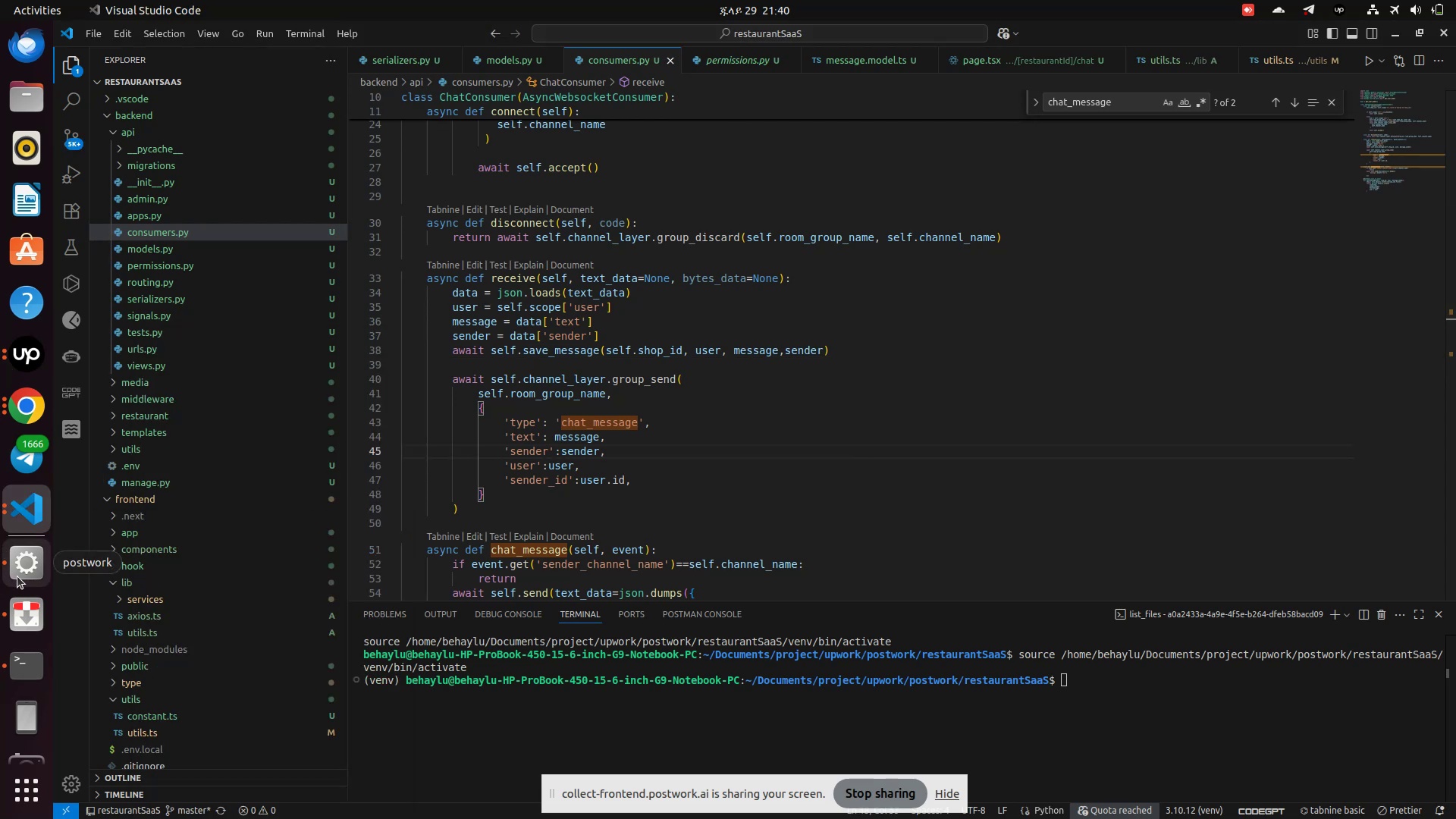 
left_click([29, 413])
 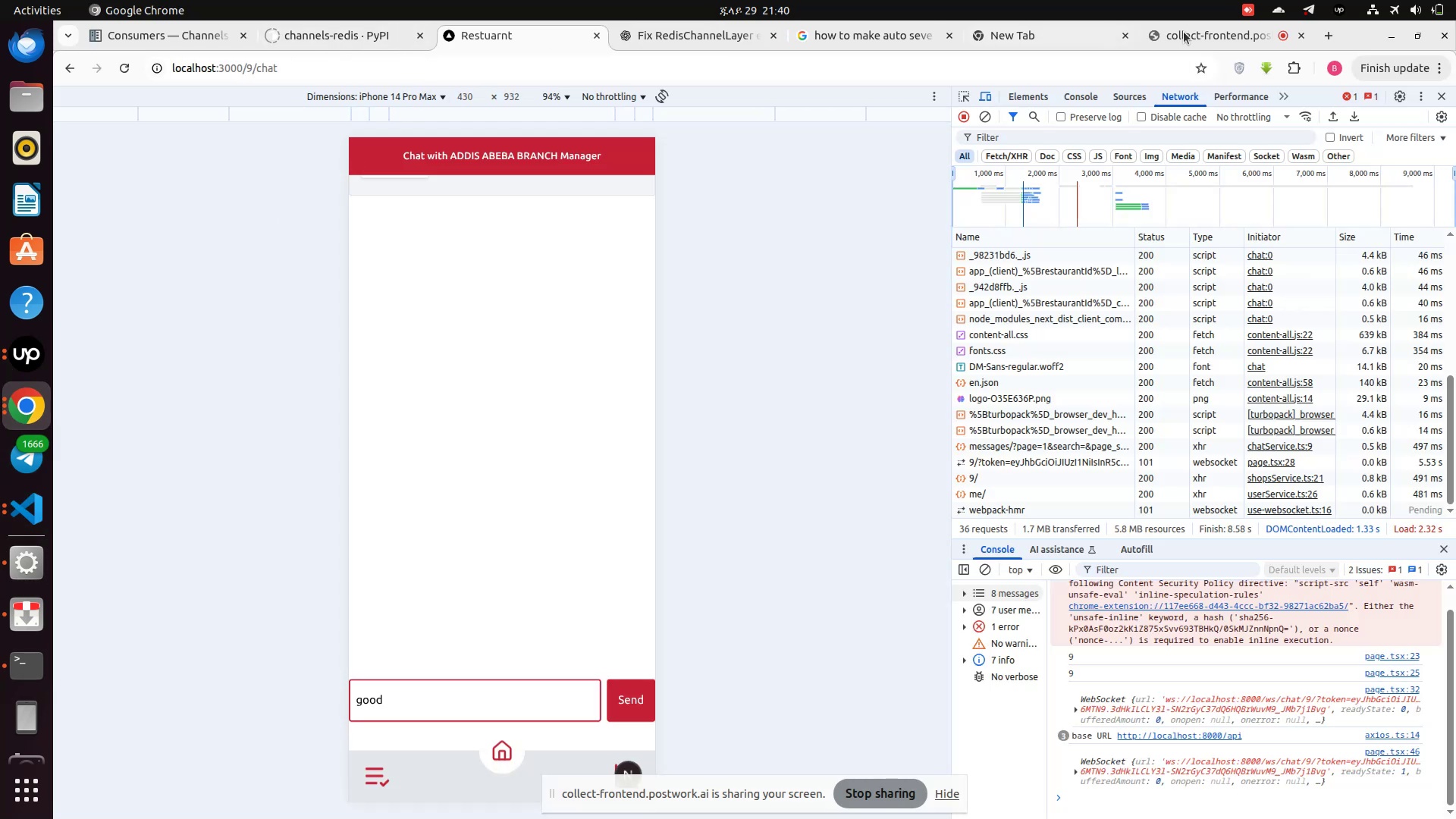 
left_click([1197, 28])
 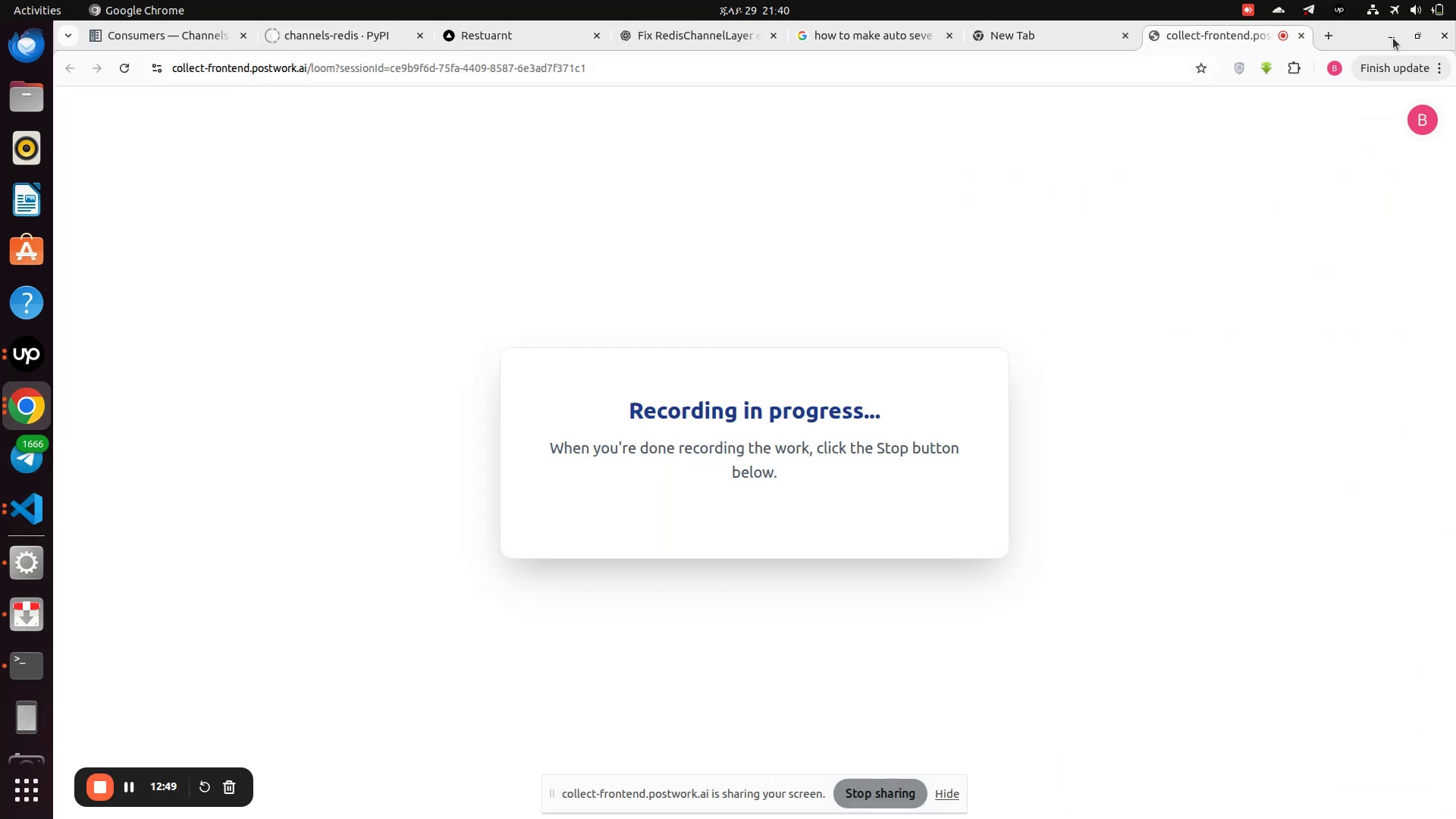 
left_click([1395, 36])
 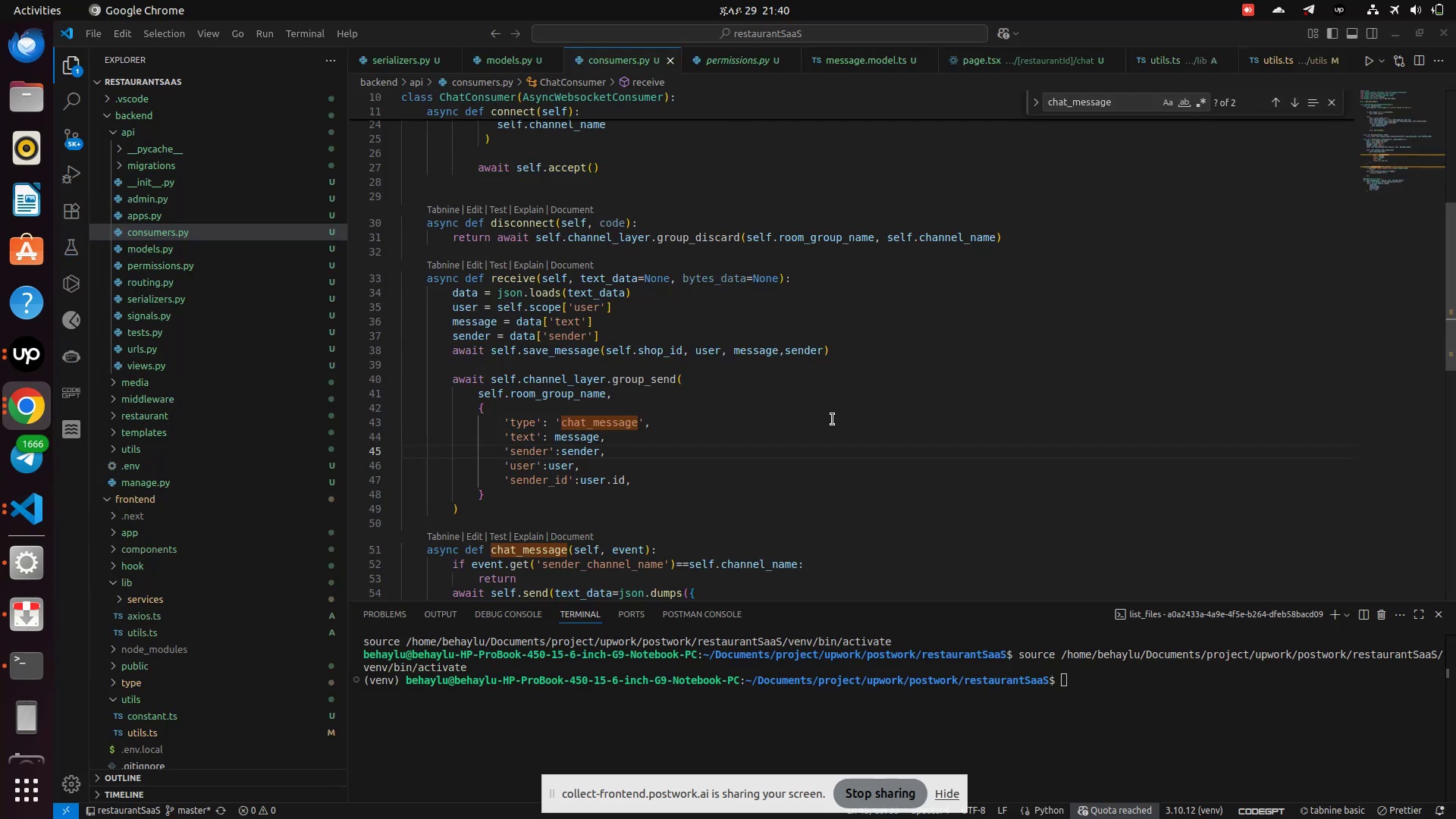 
scroll: coordinate [833, 419], scroll_direction: up, amount: 3.0
 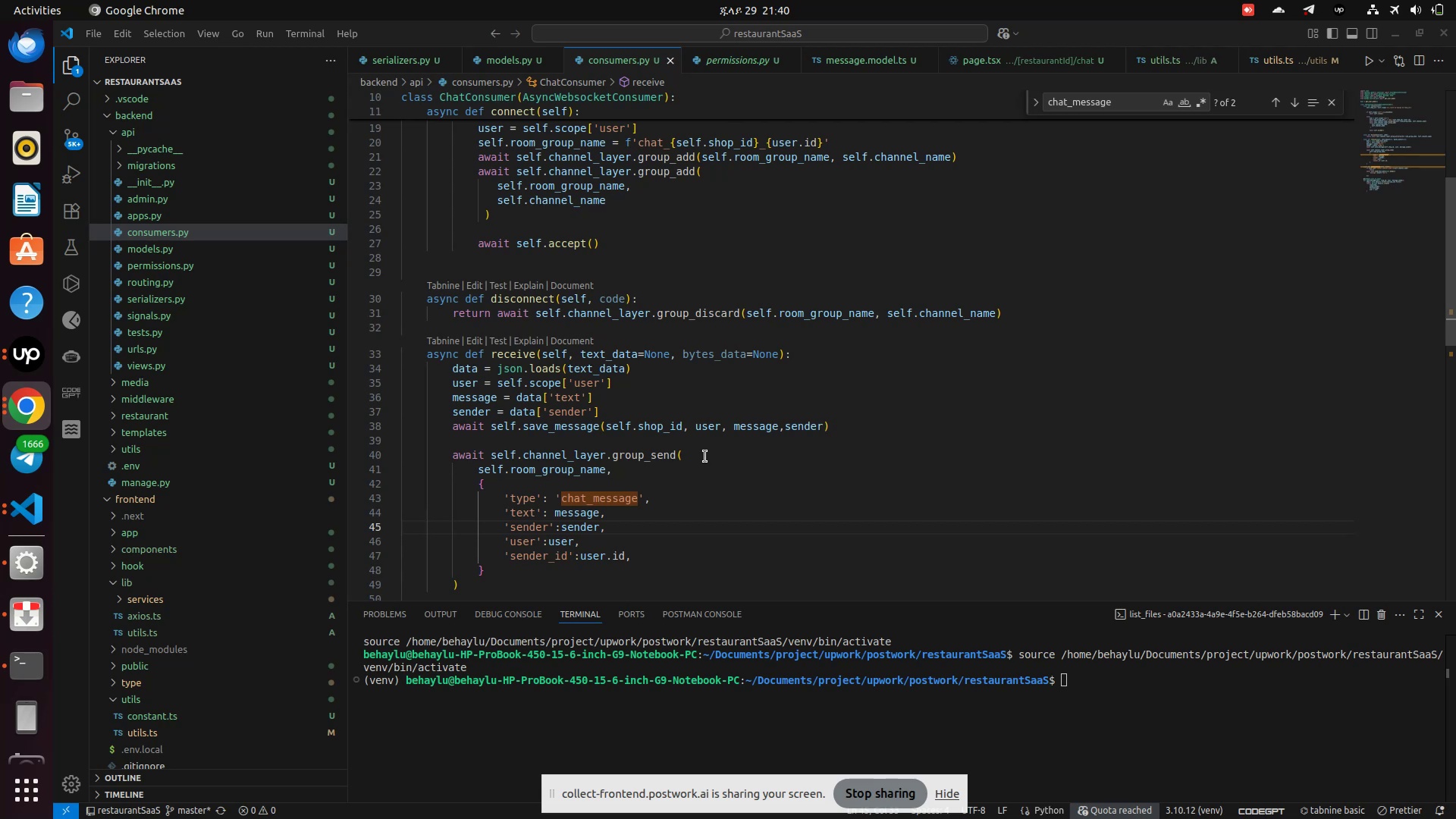 
wait(12.58)
 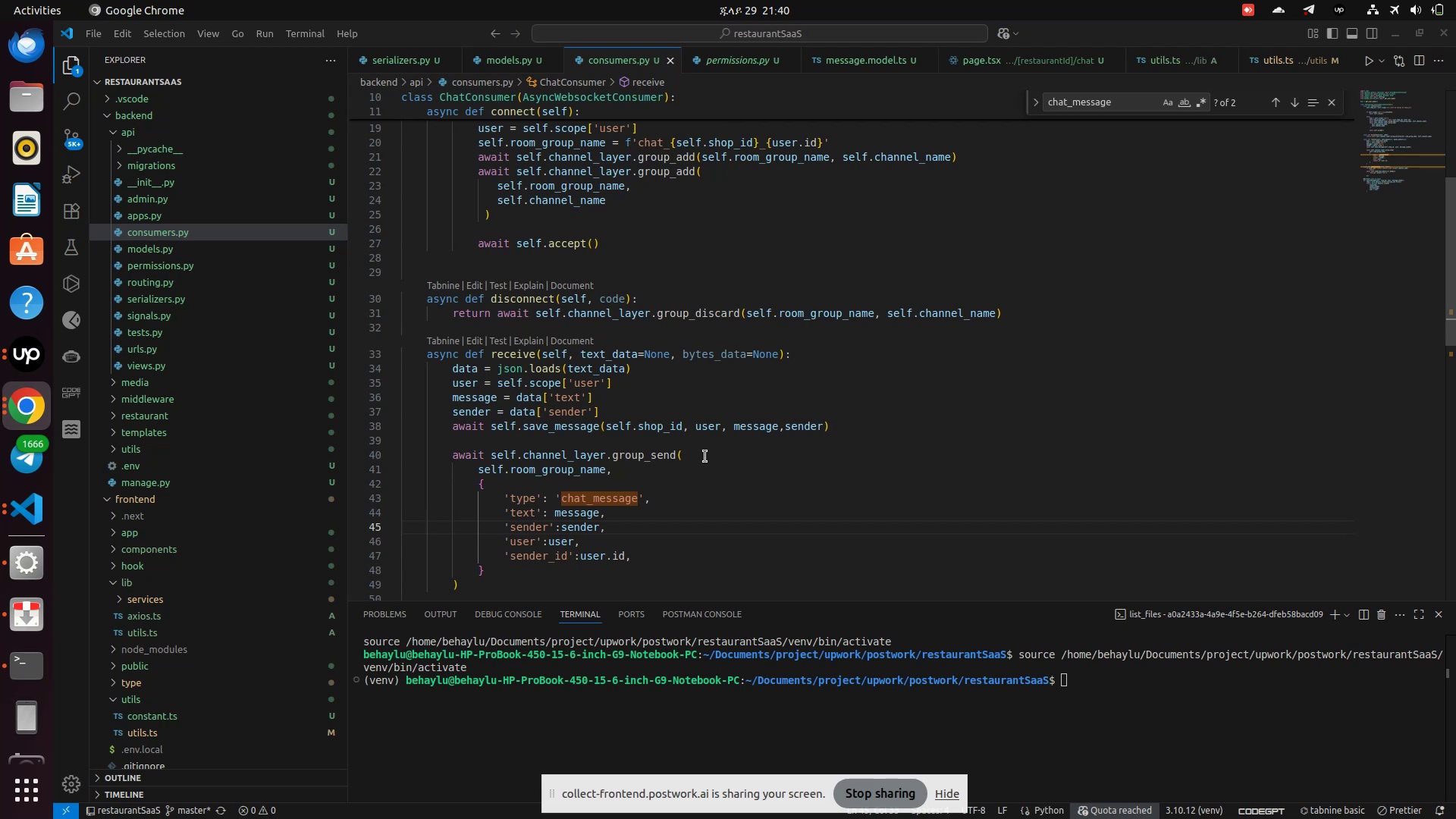 
left_click([809, 348])
 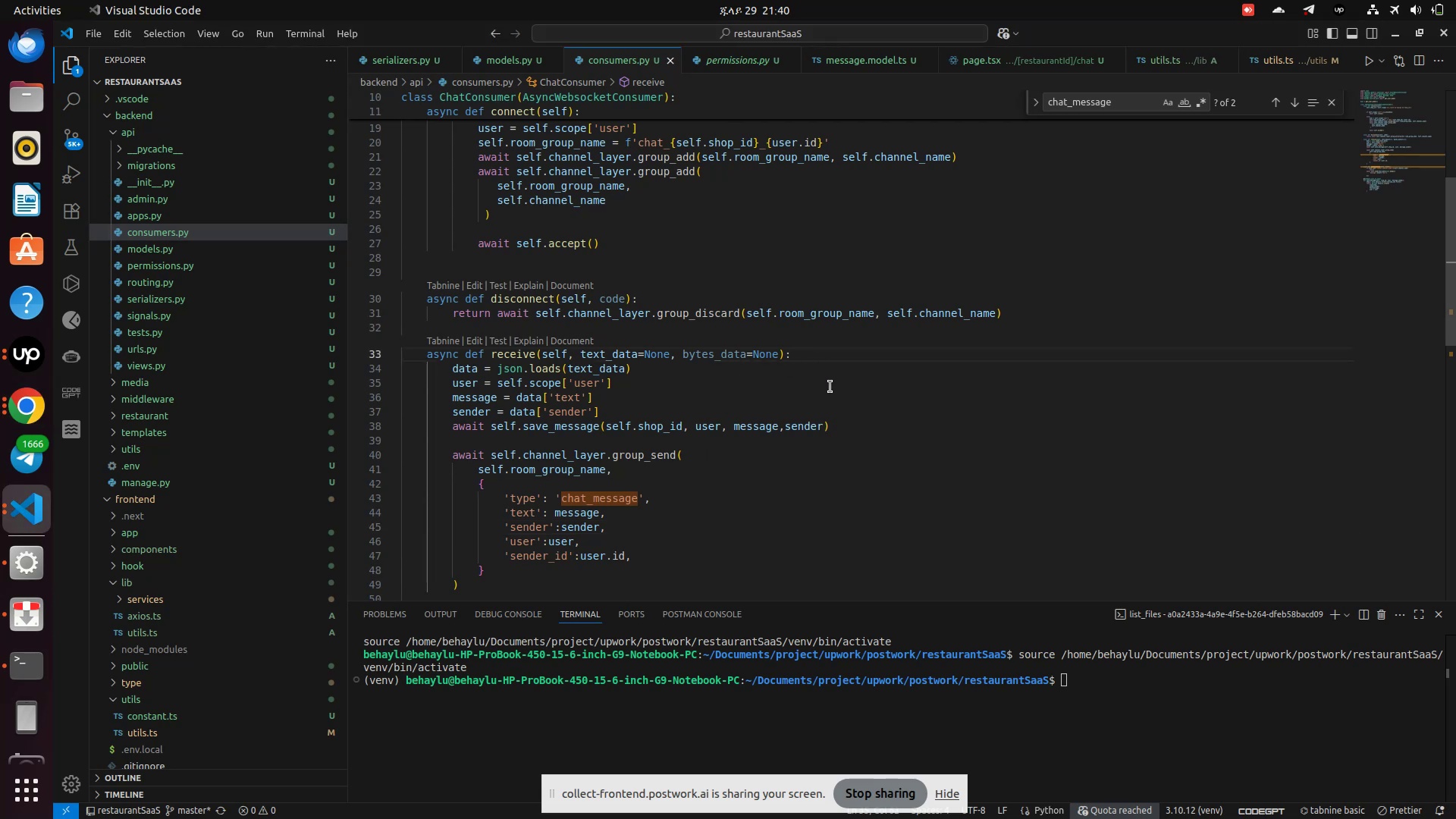 
key(Enter)
 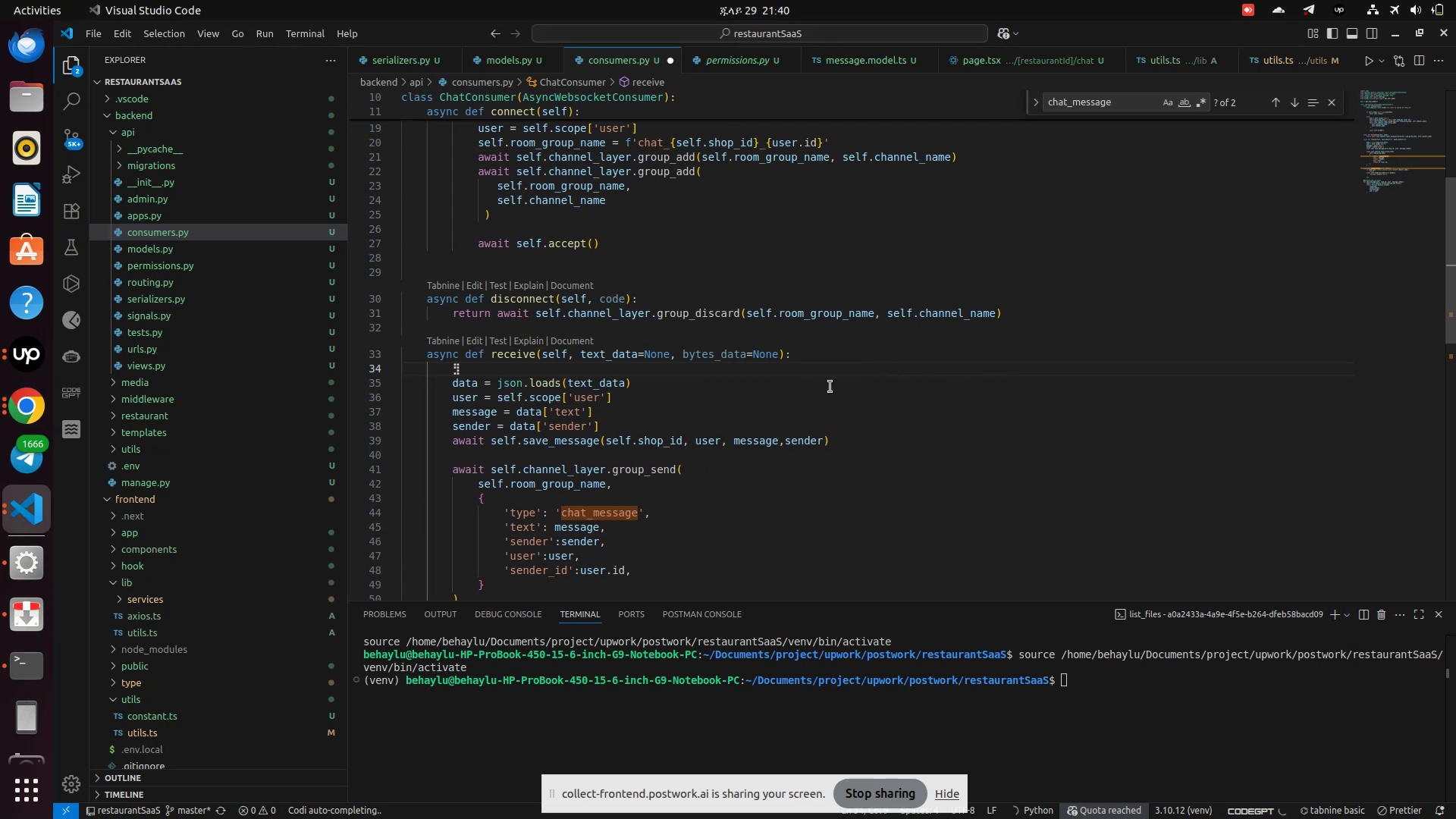 
type(pri)
 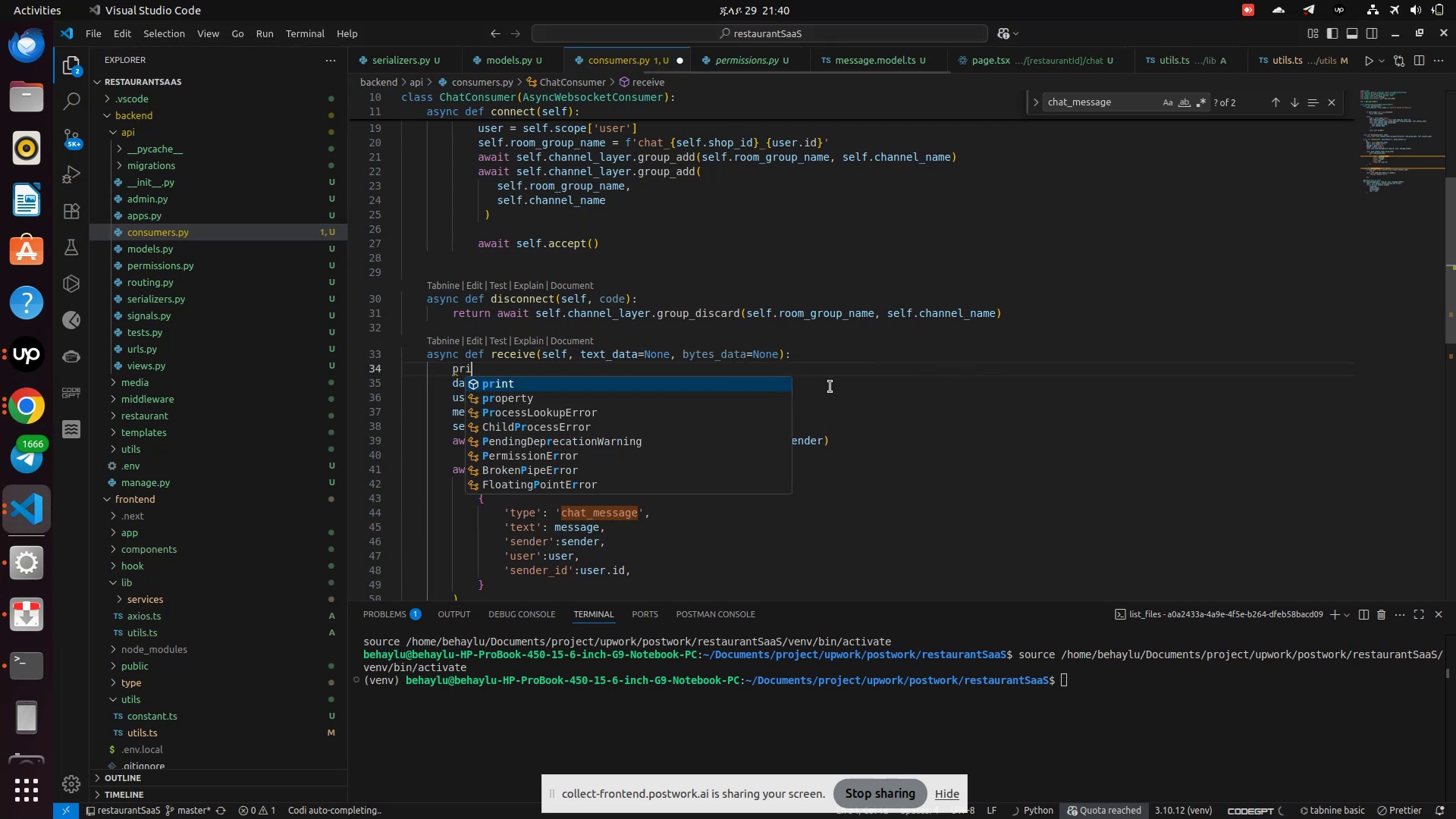 
key(Enter)
 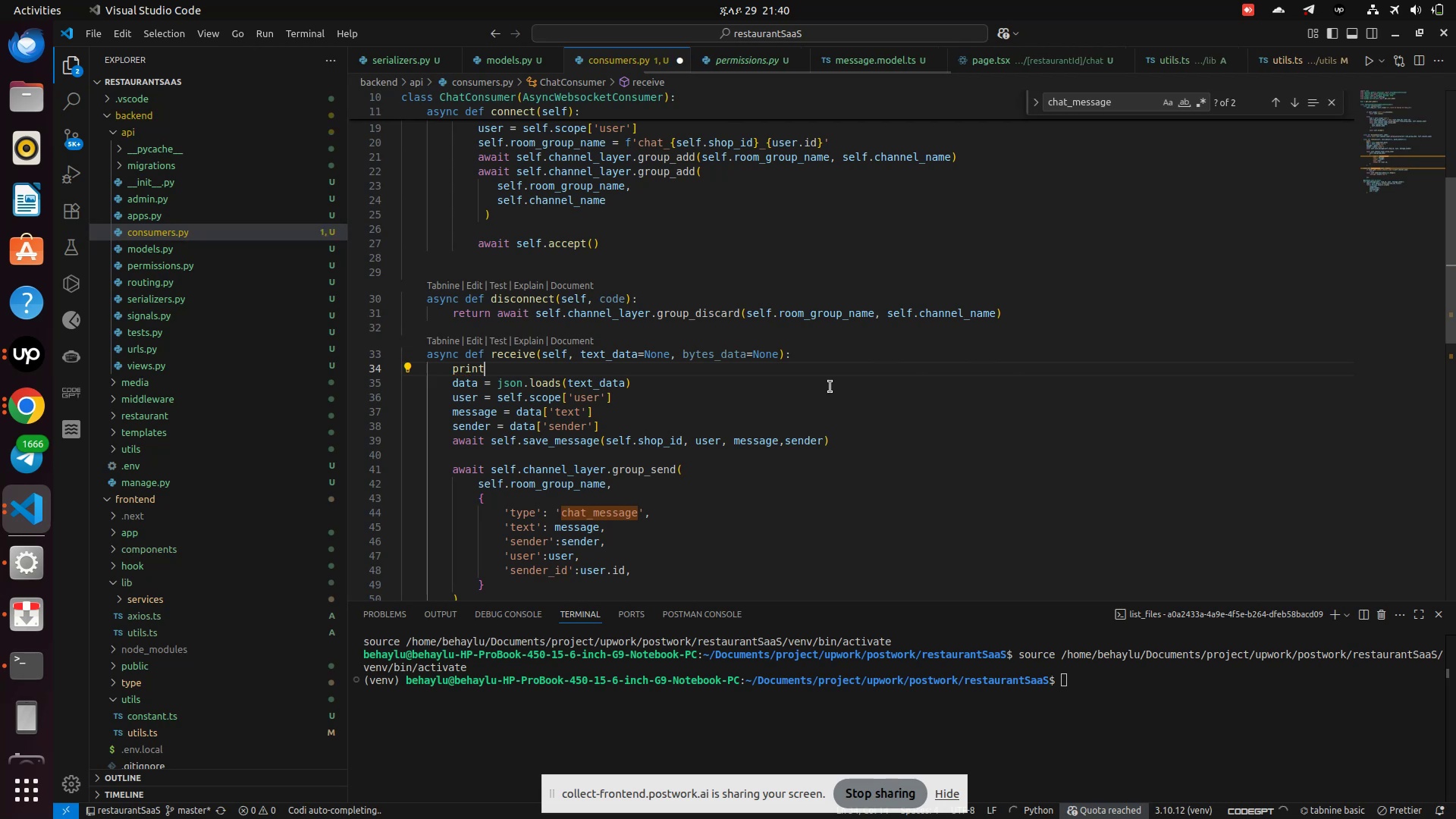 
type((sel)
 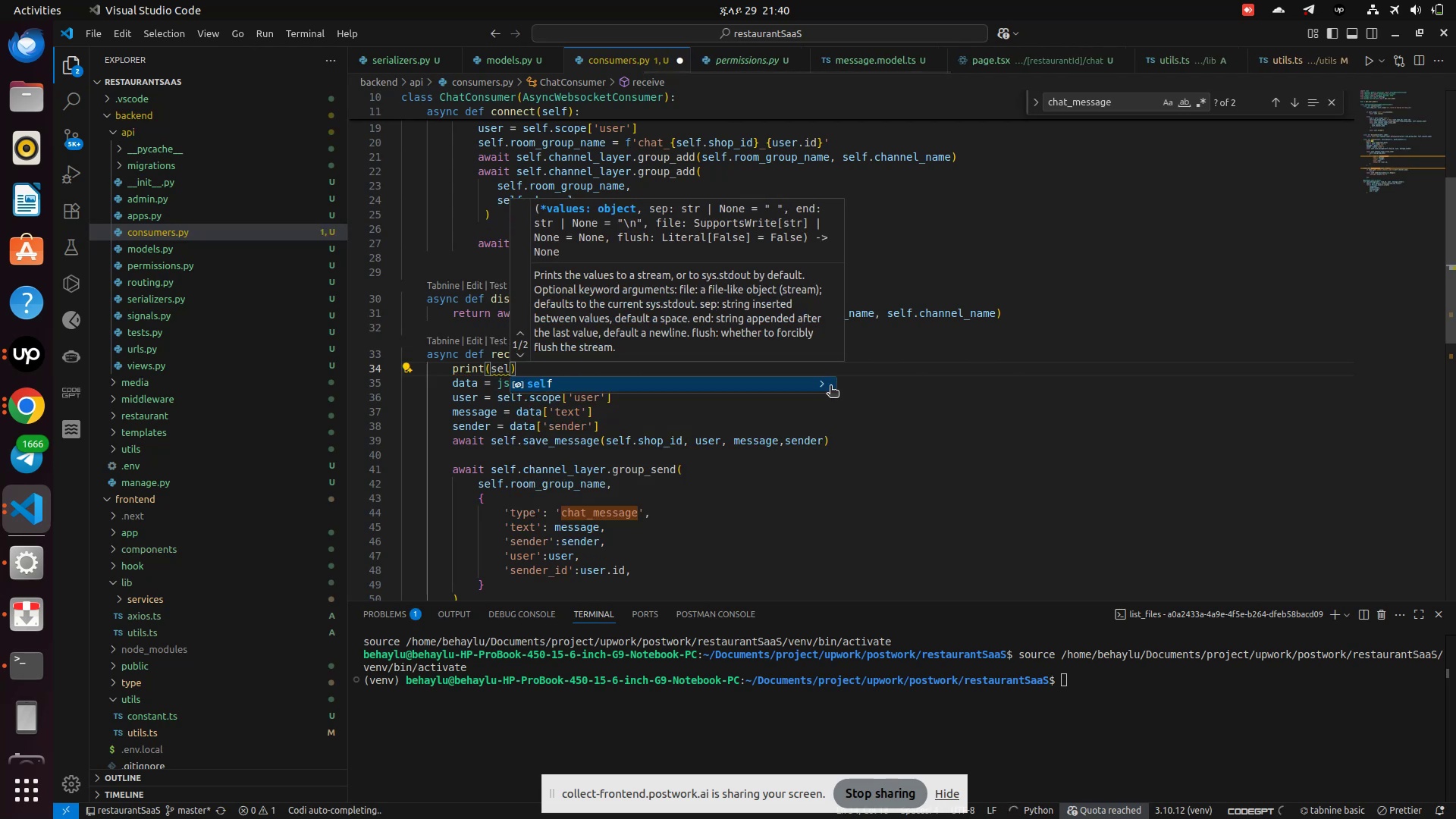 
key(Enter)
 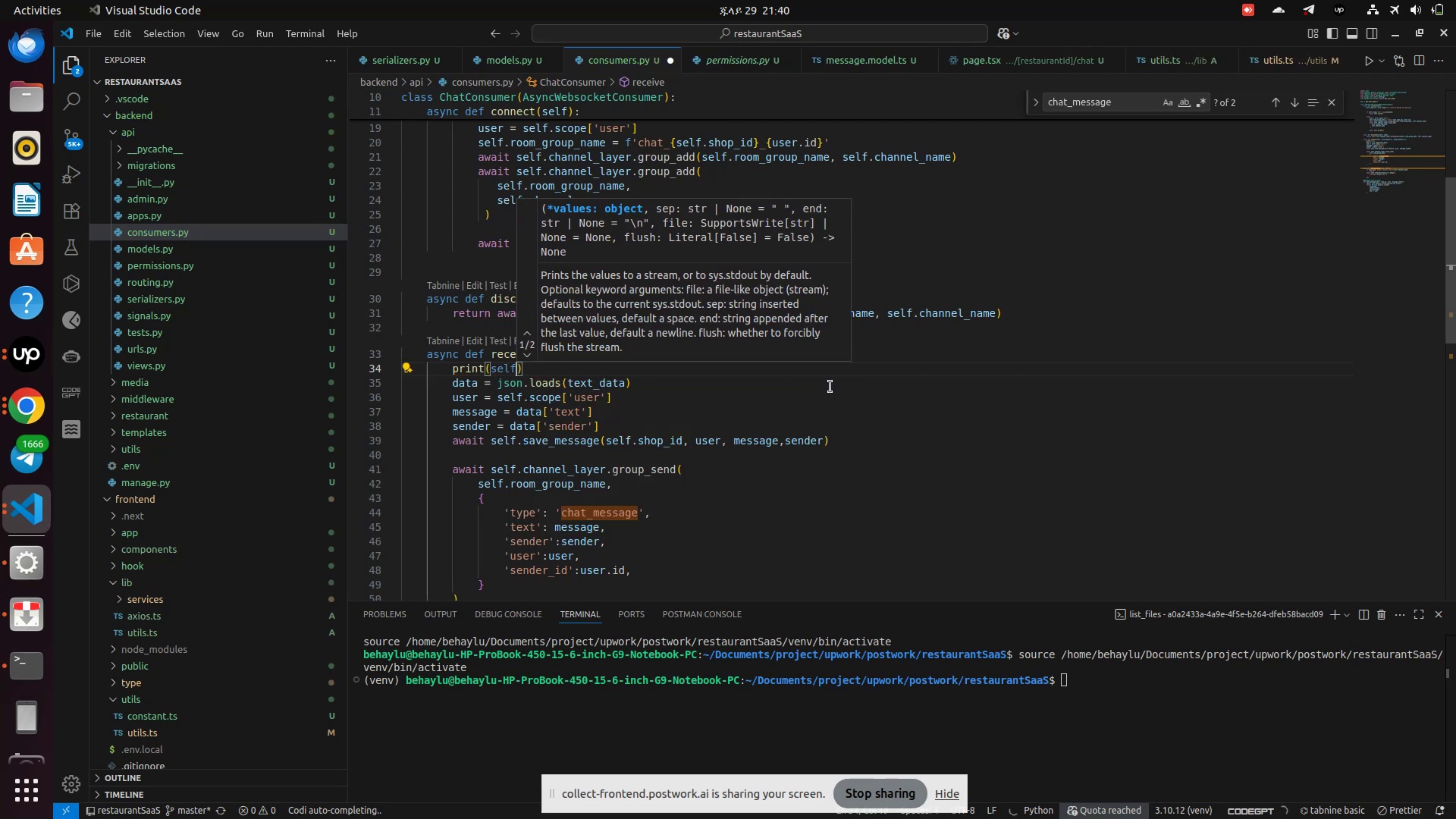 
type(.sc)
 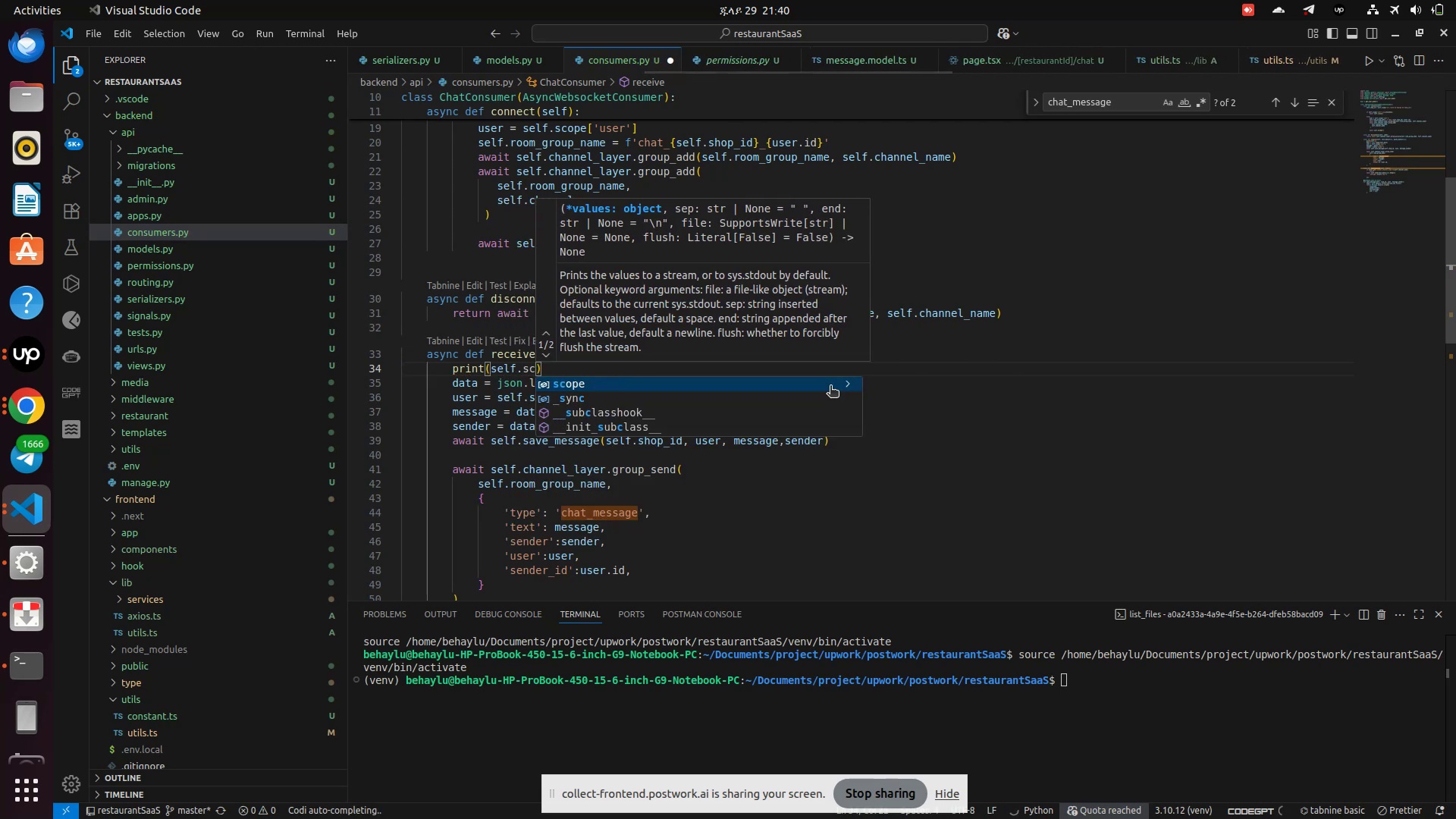 
key(Enter)
 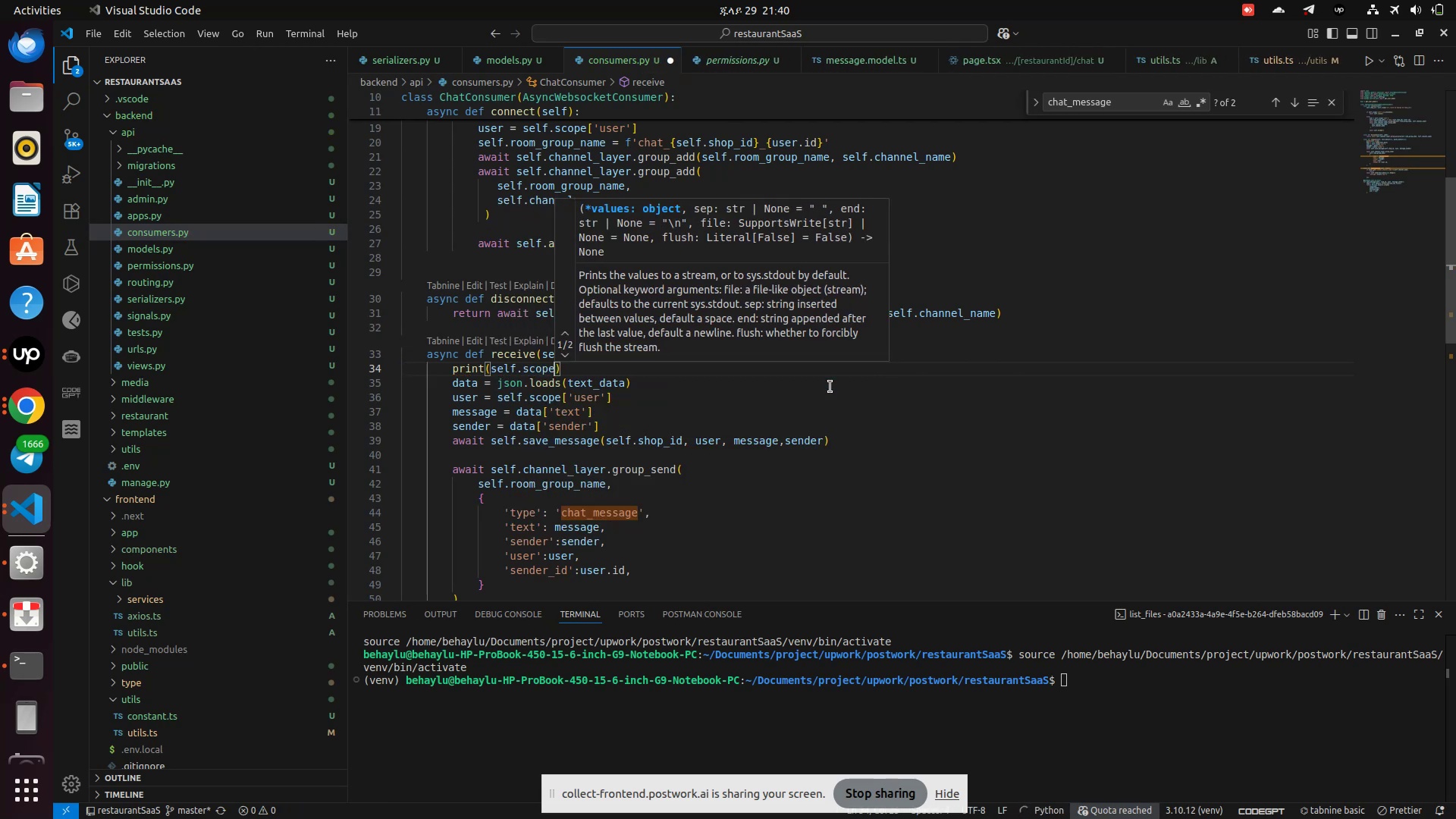 
type(['user)
 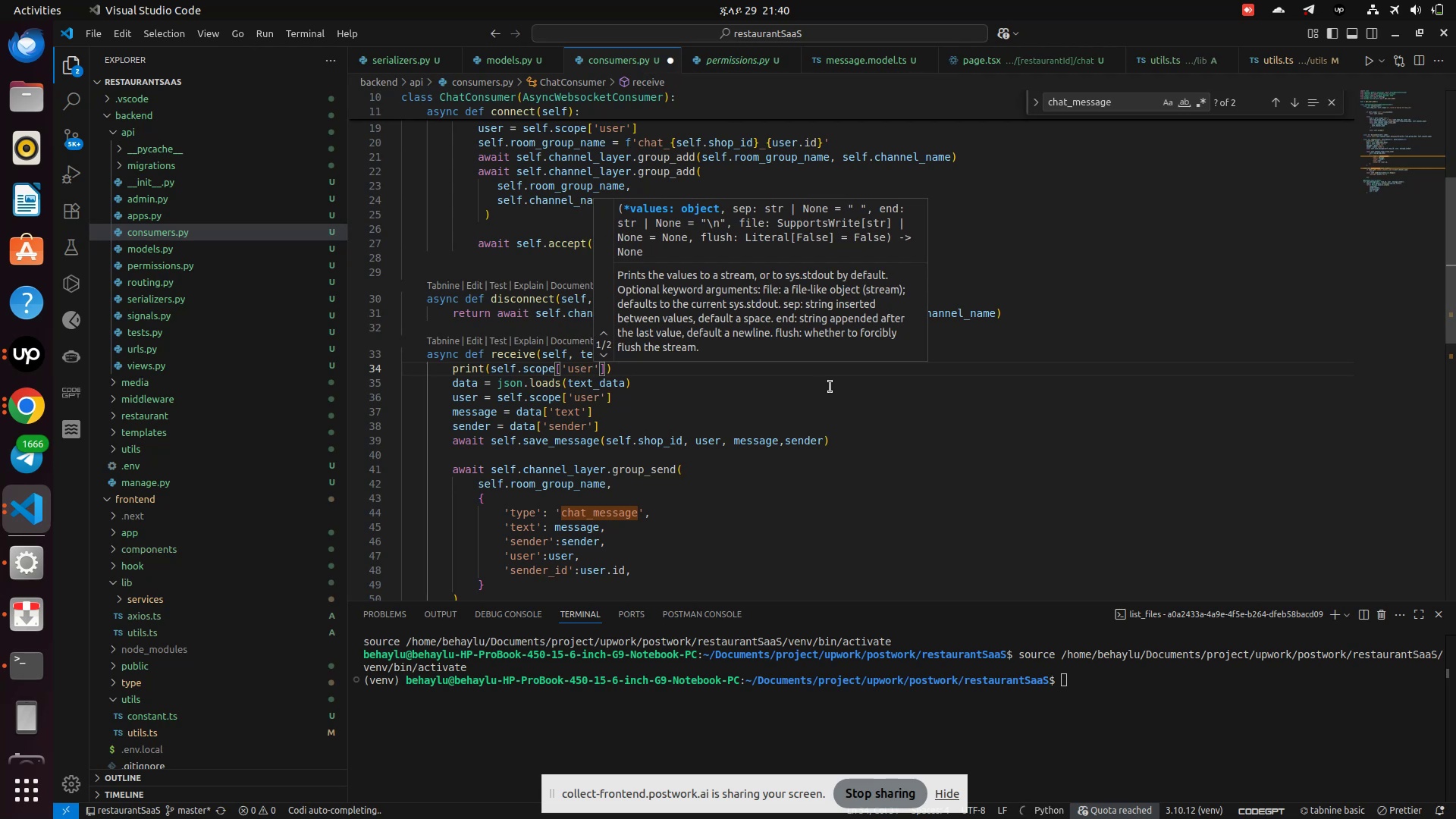 
key(Control+S)
 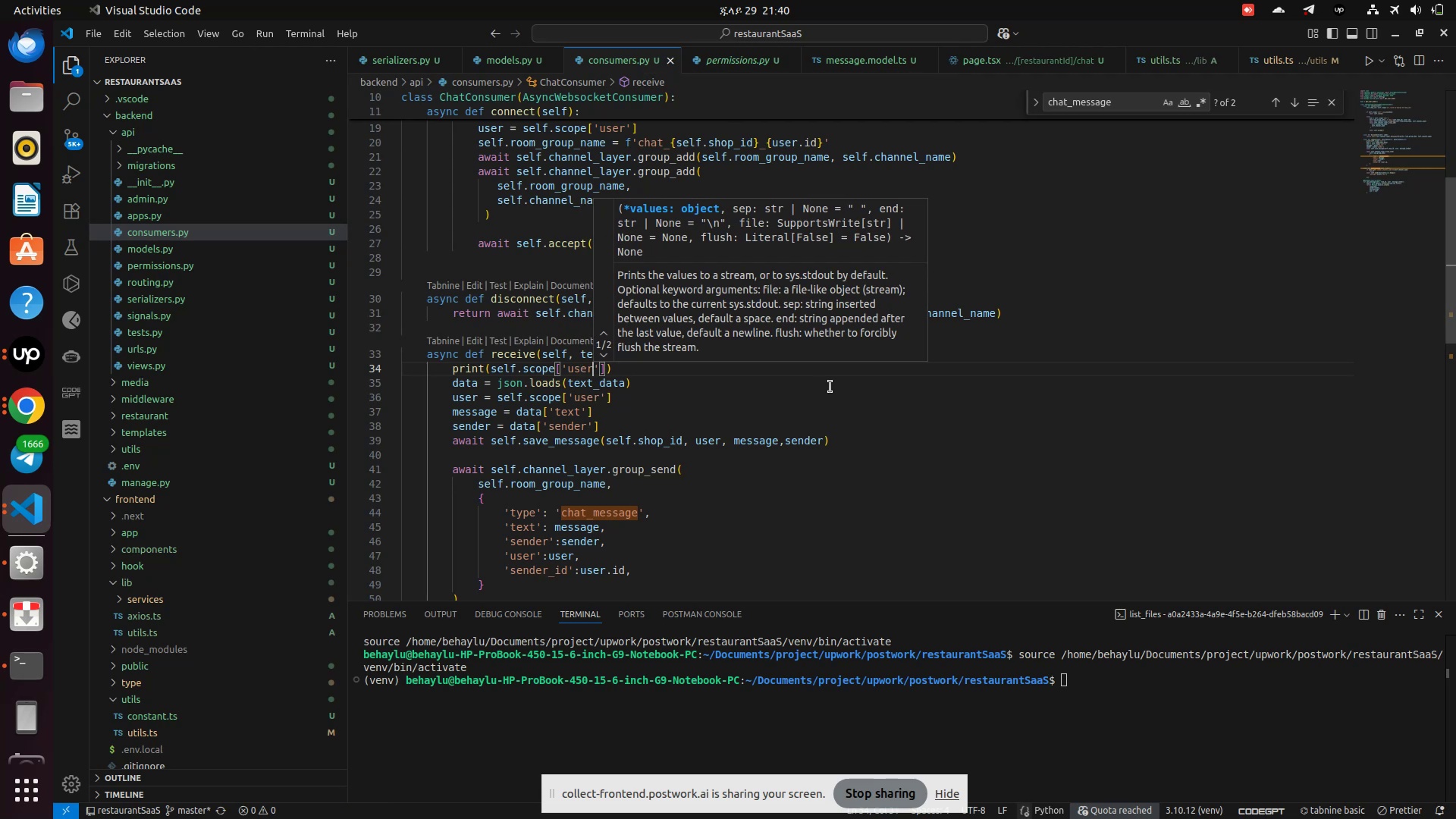 
key(Control+S)
 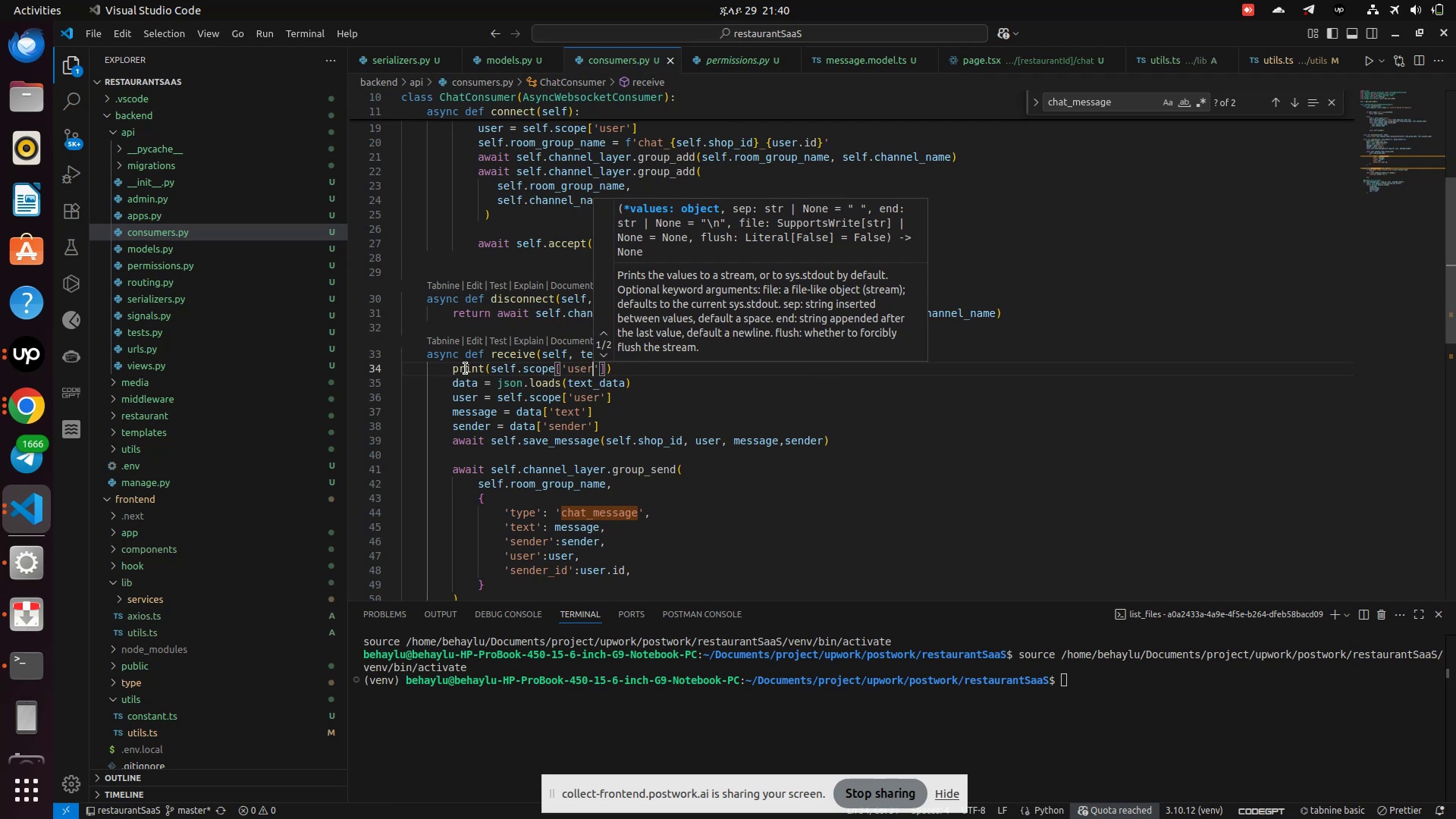 
left_click([446, 374])
 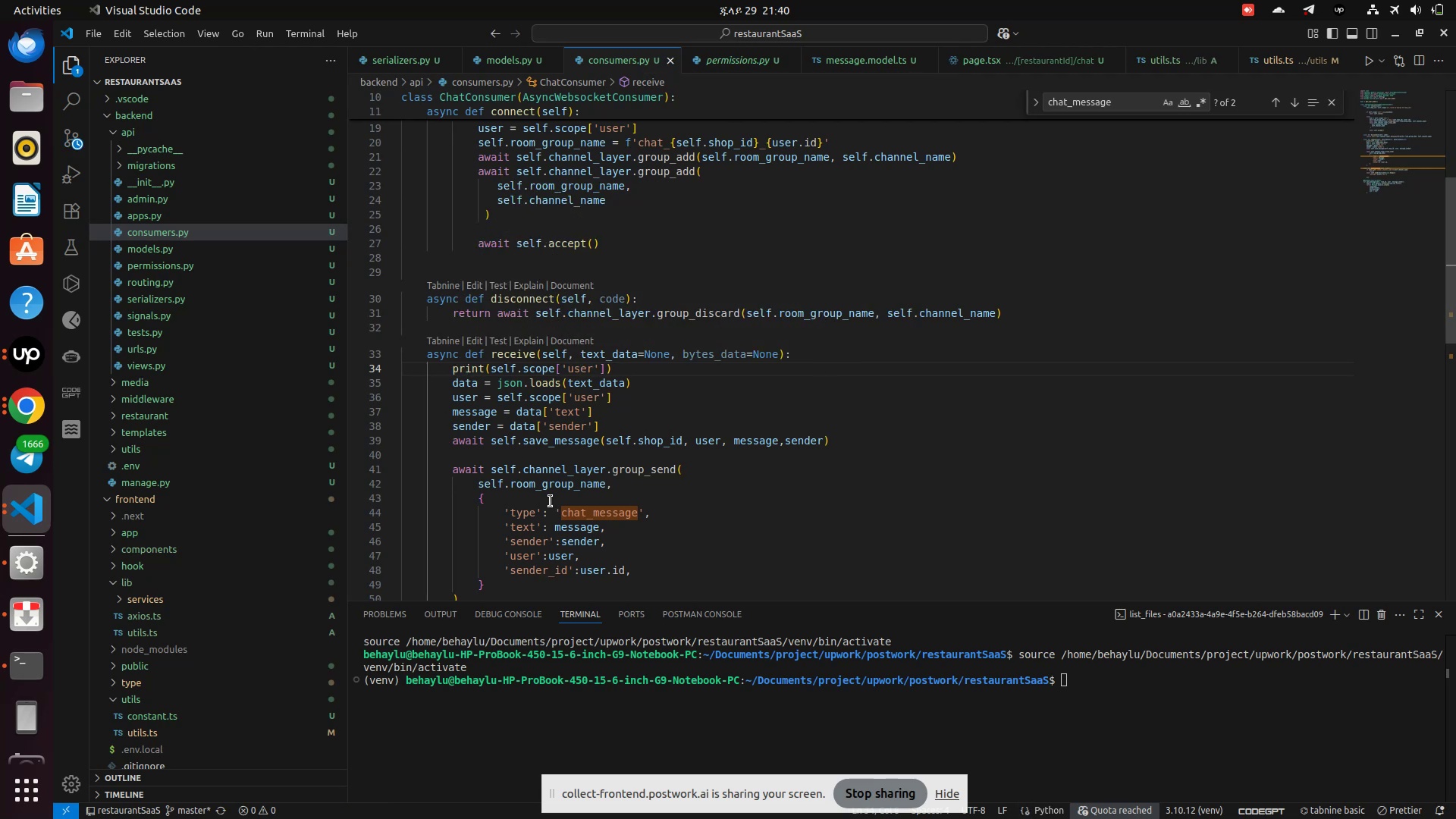 
key(Enter)
 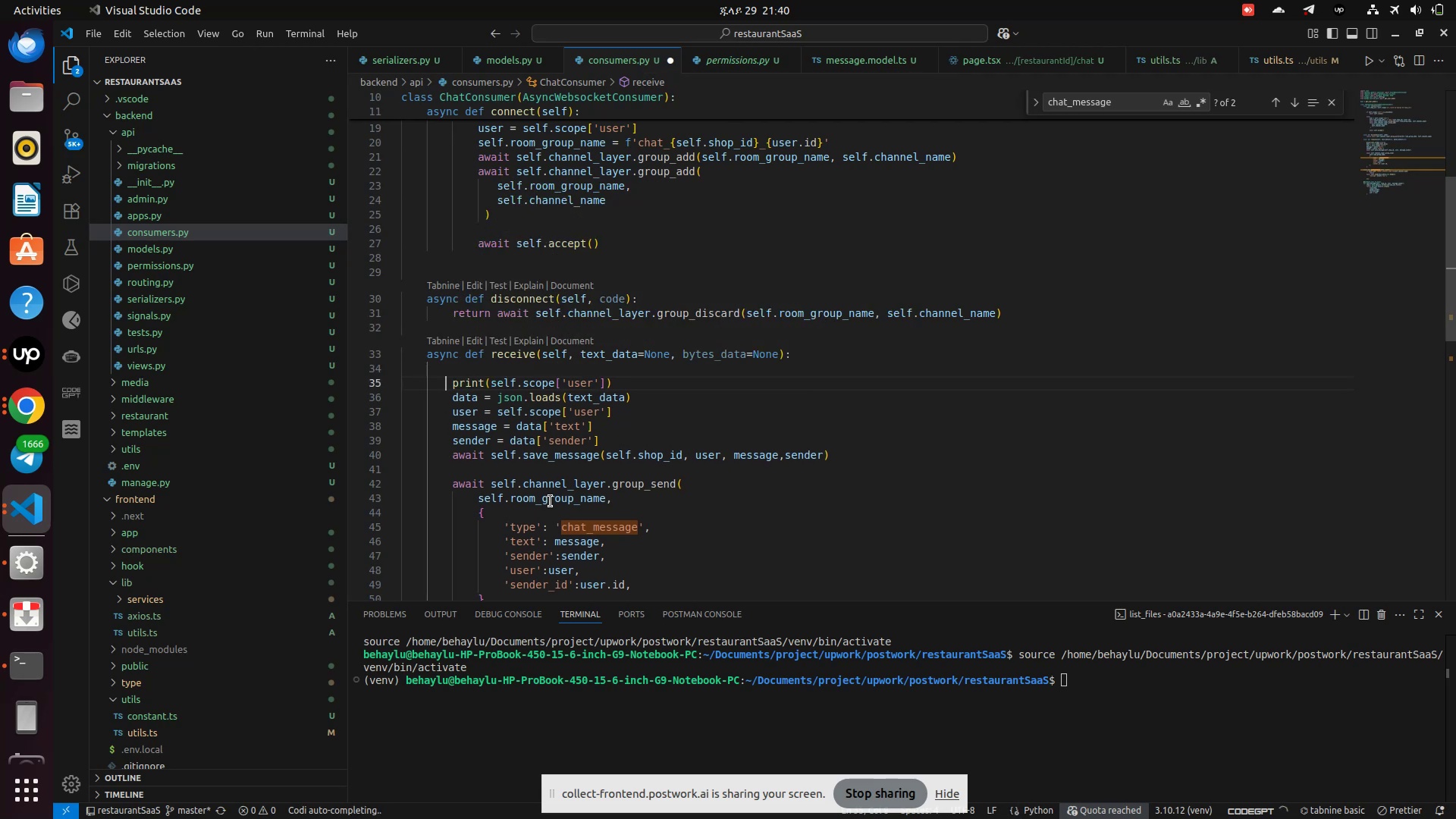 
key(ArrowUp)
 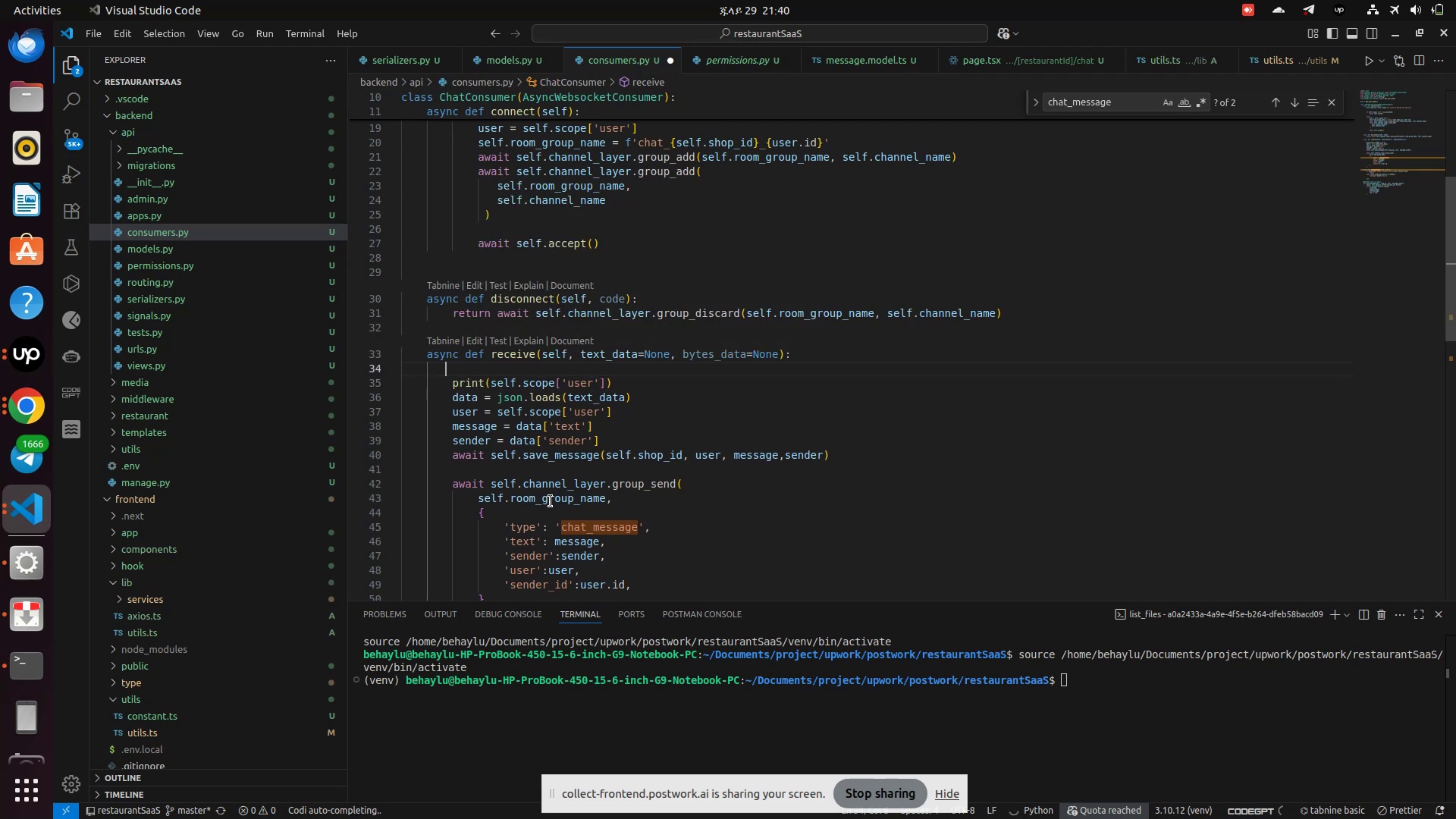 
type( prin)
 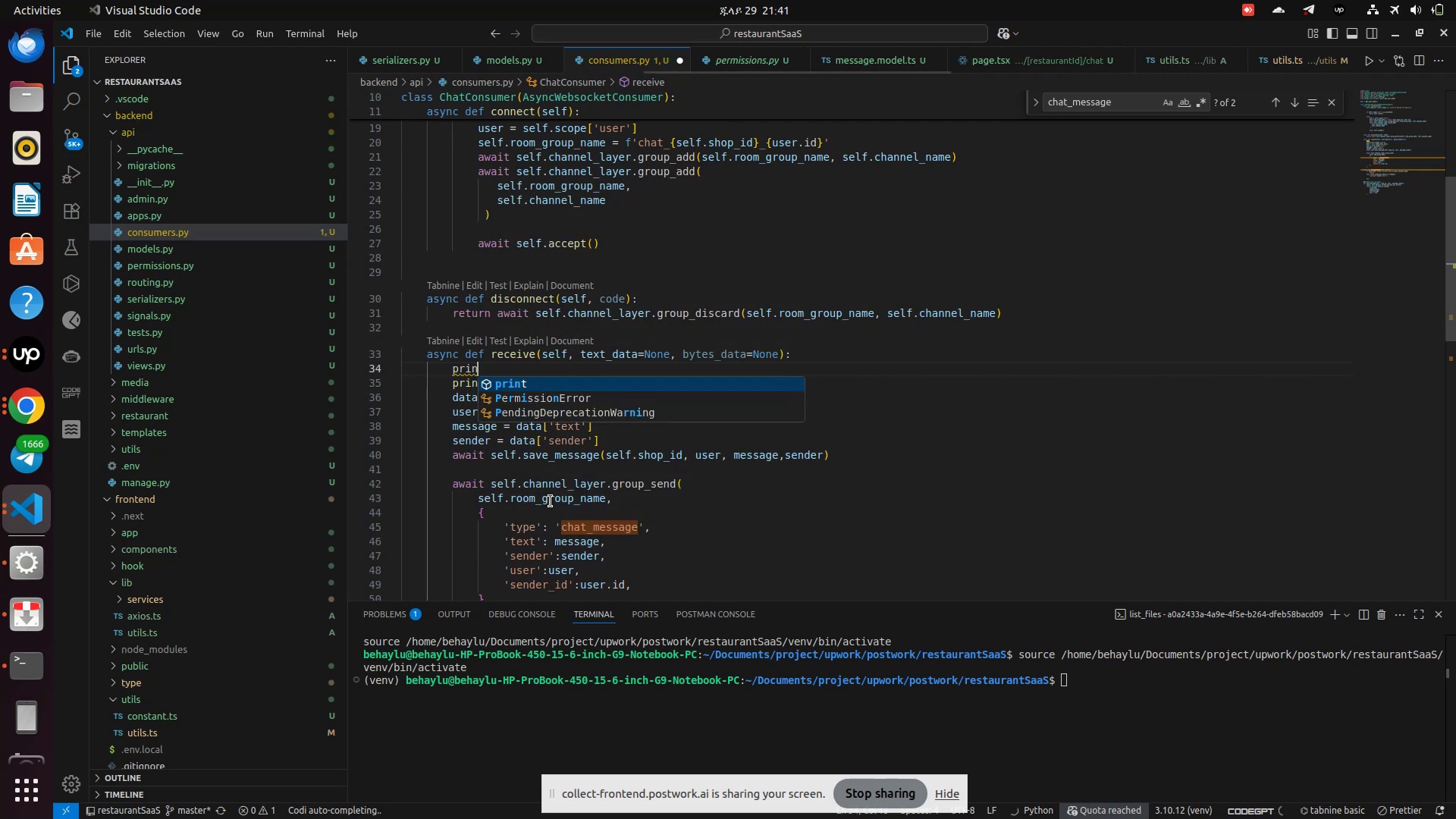 
key(Enter)
 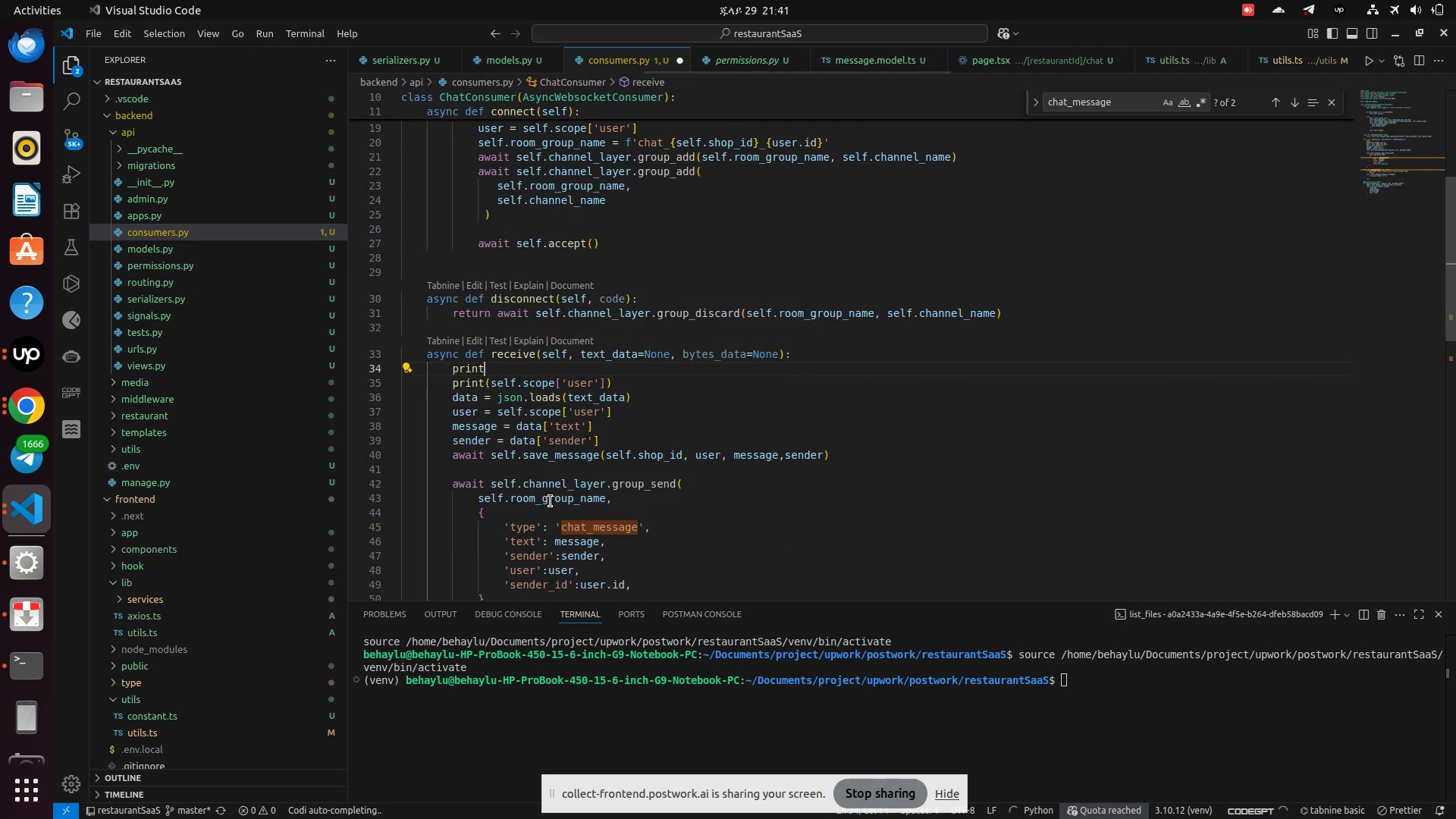 
key(Shift+ShiftLeft)
 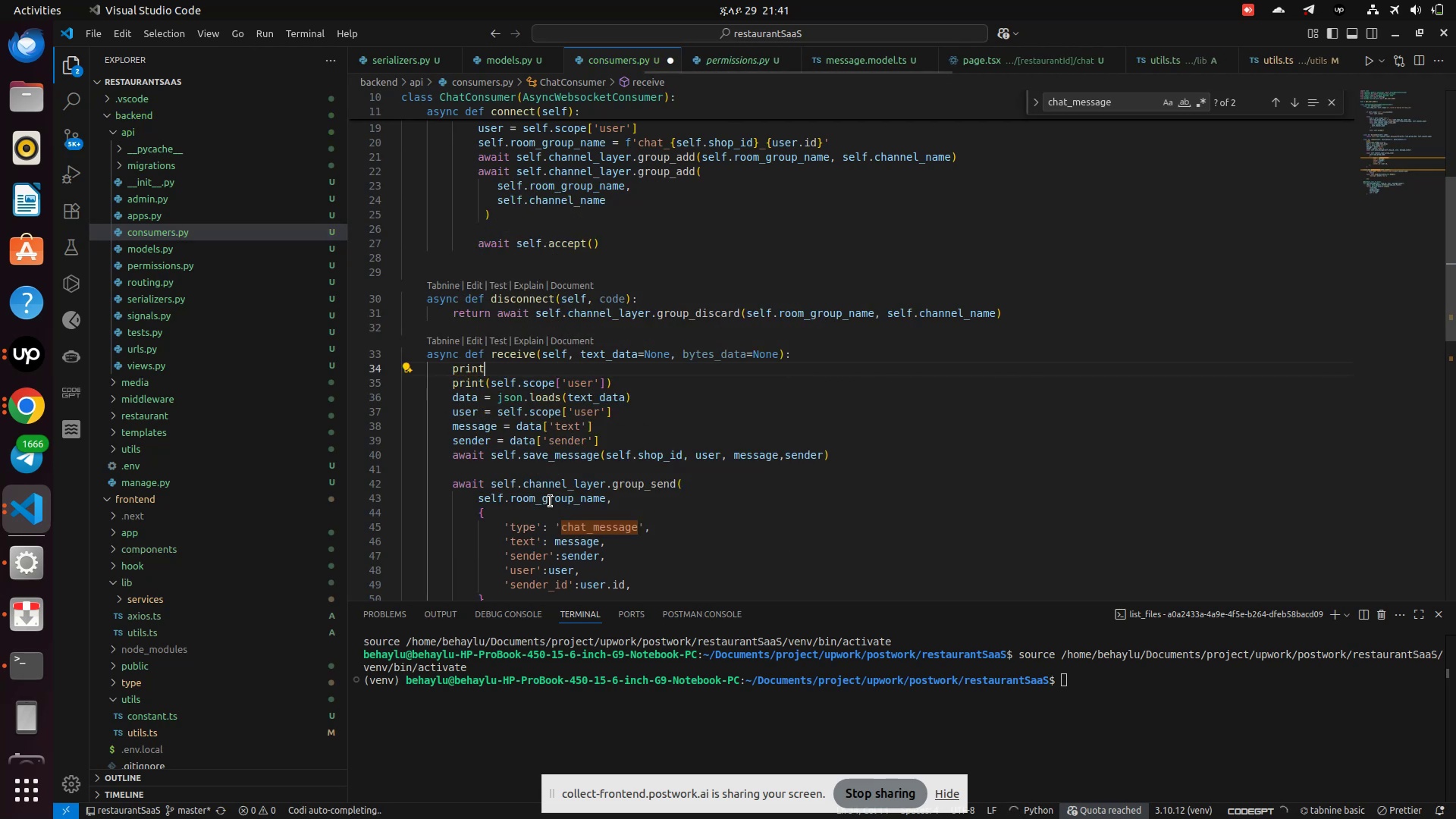 
key(Shift+9)
 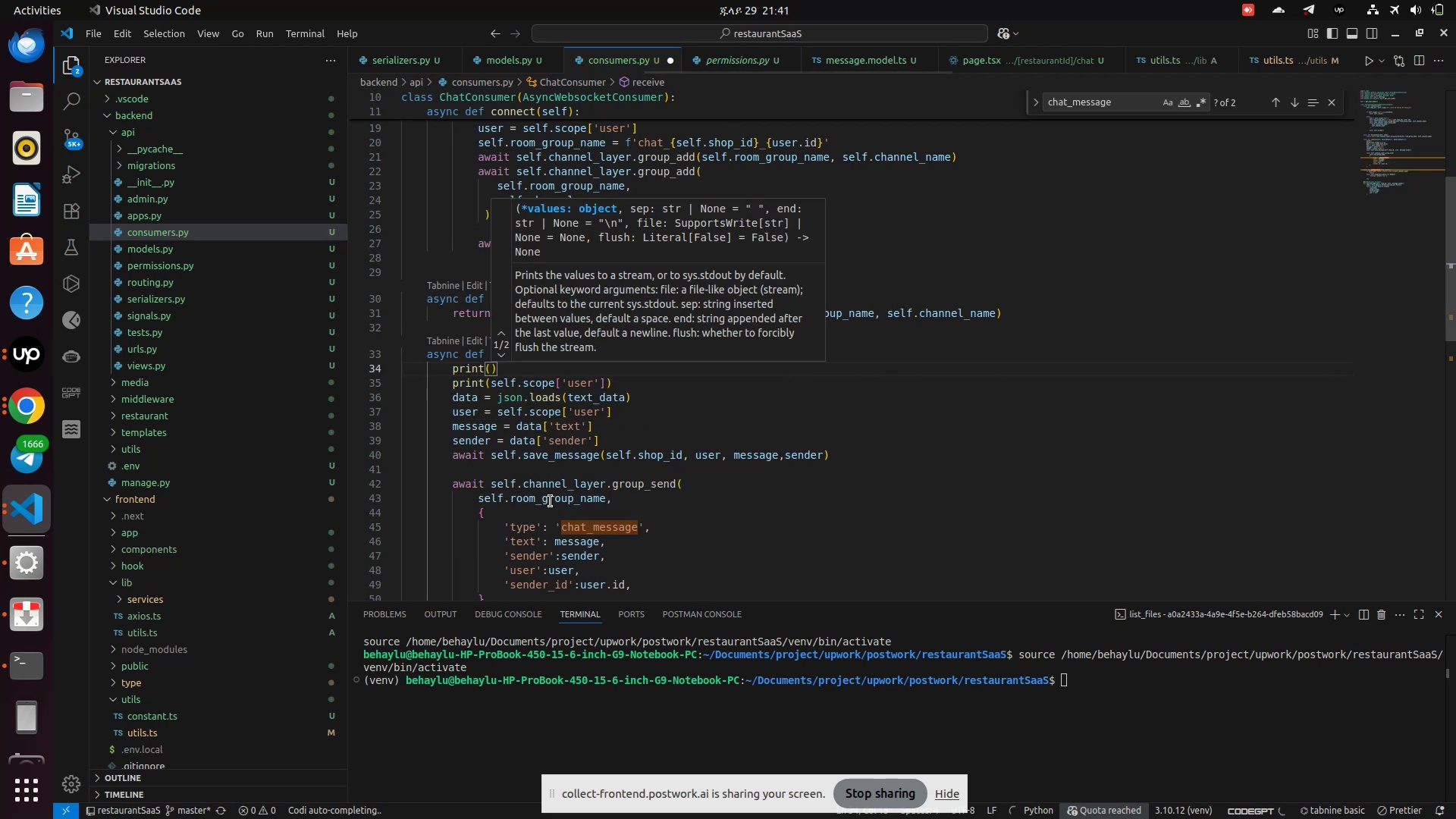 
key(Shift+Quote)
 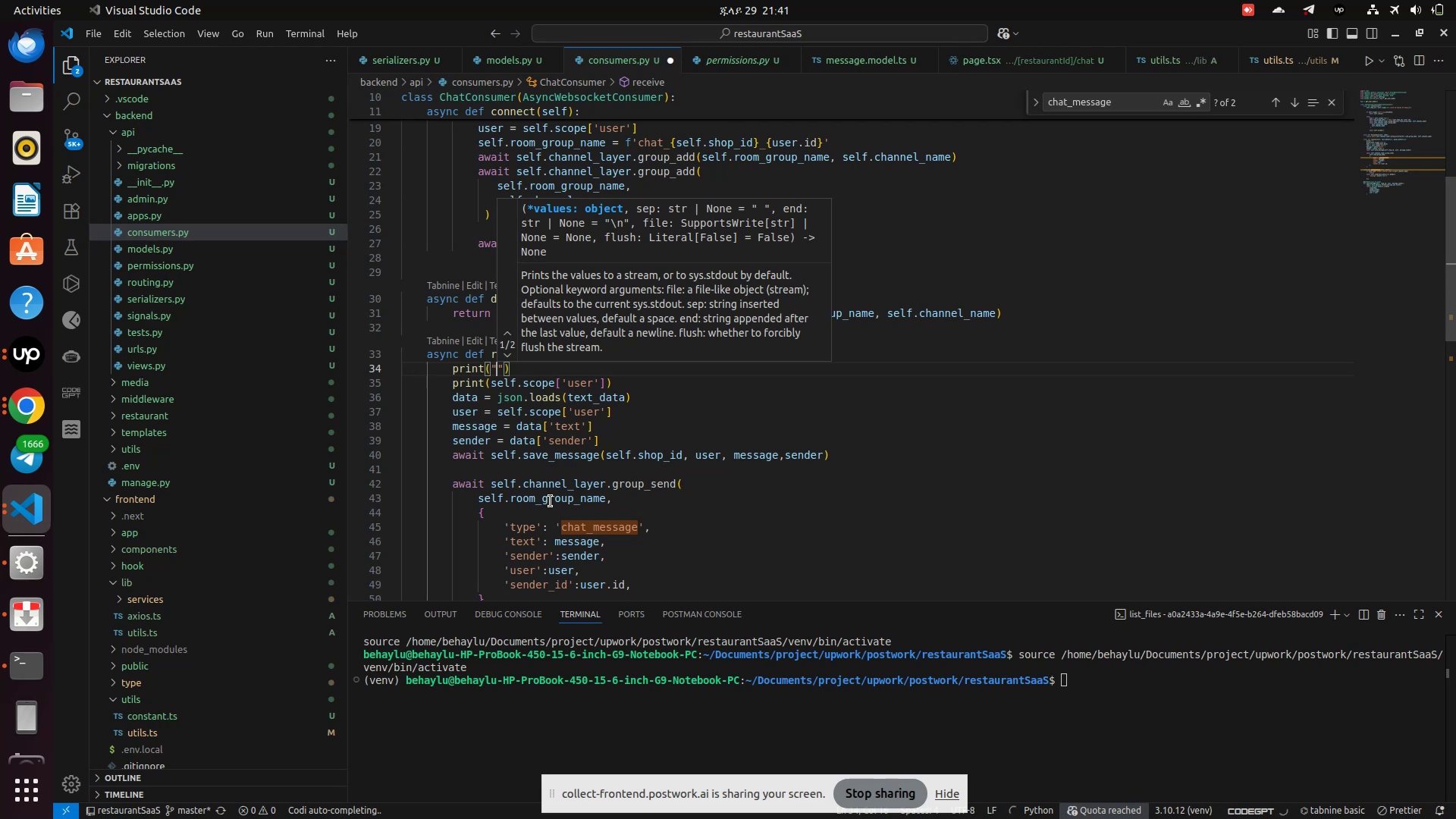 
hold_key(key=Equal, duration=1.1)
 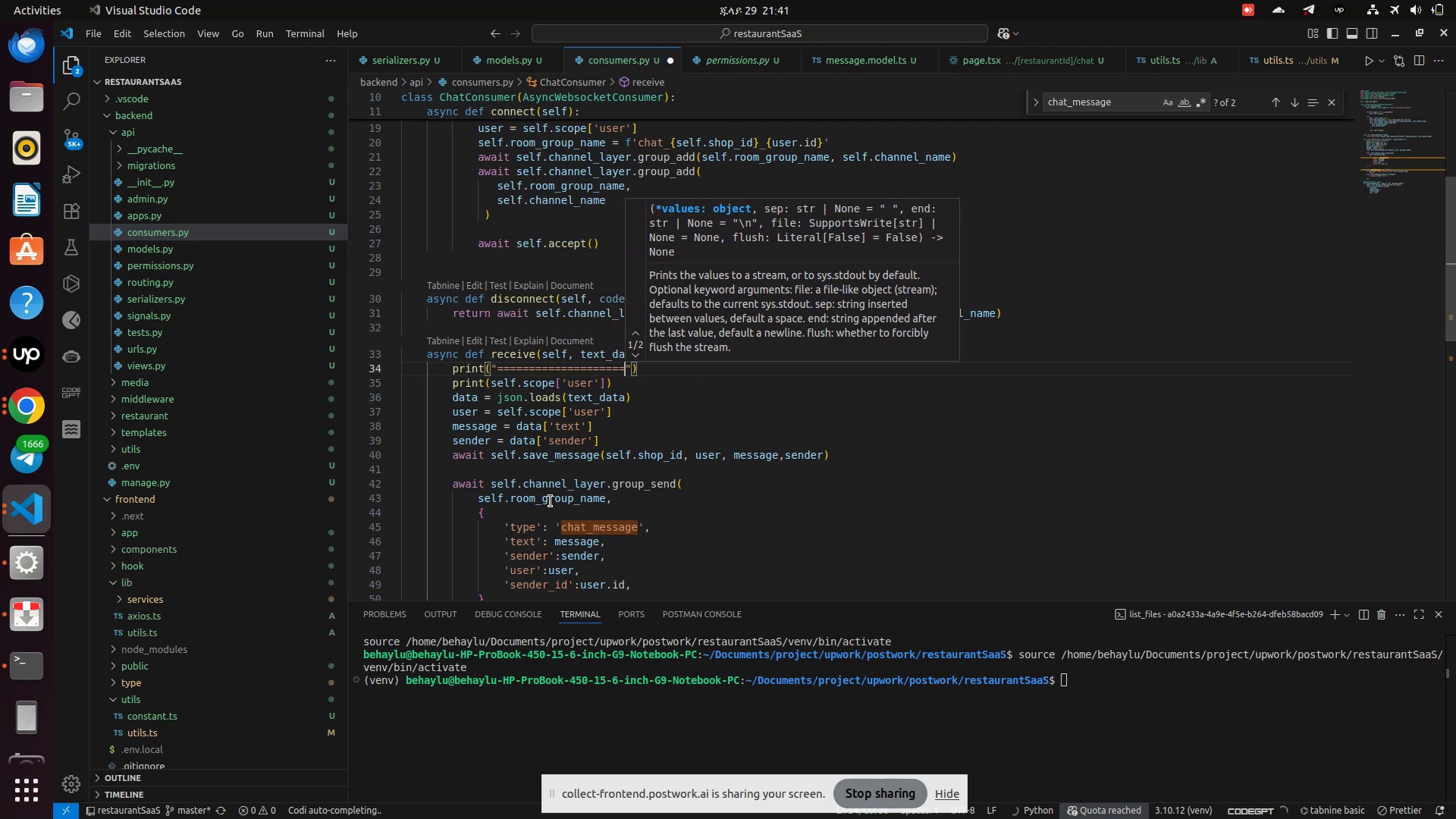 
key(Control+S)
 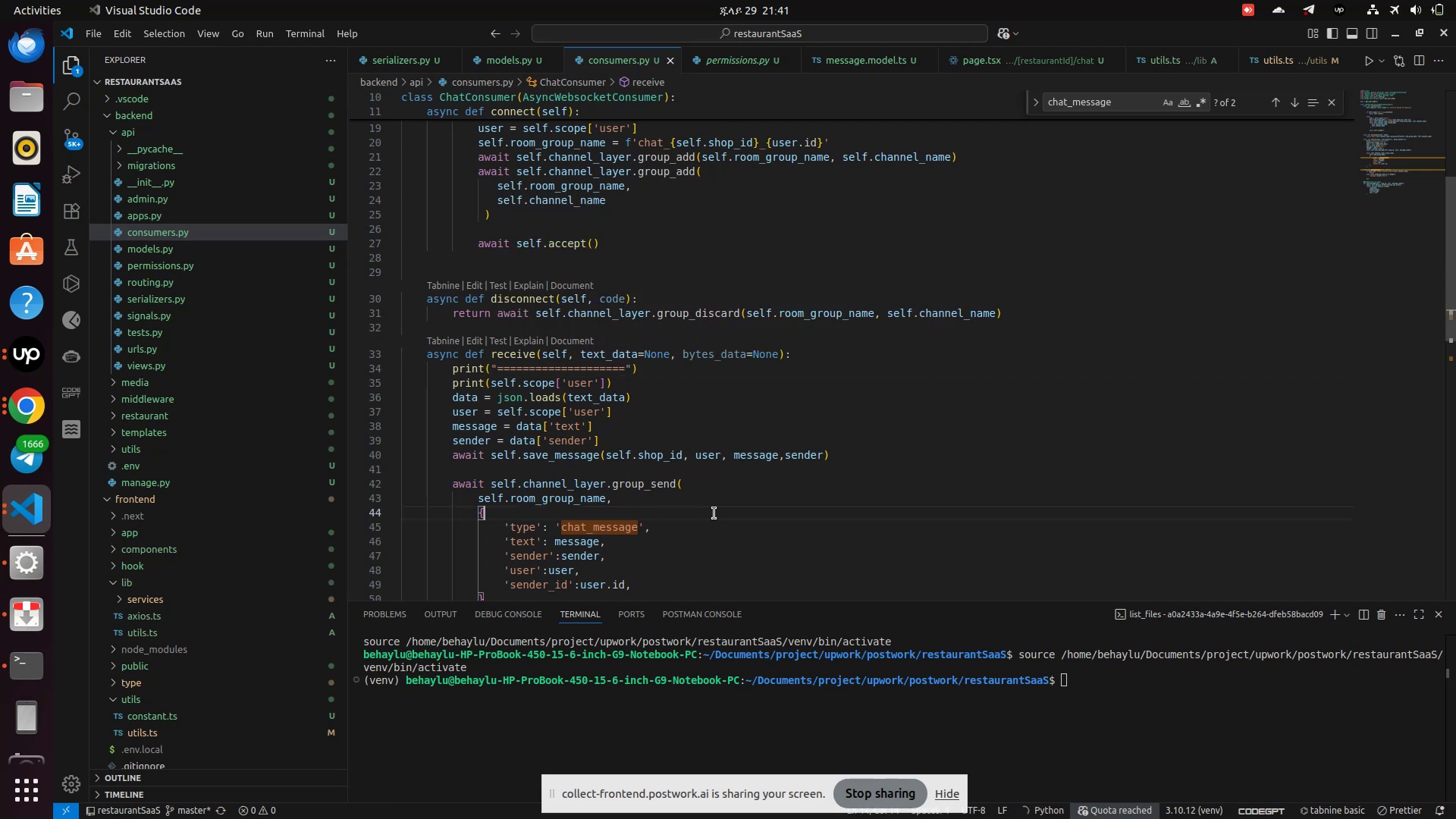 
key(Control+S)
 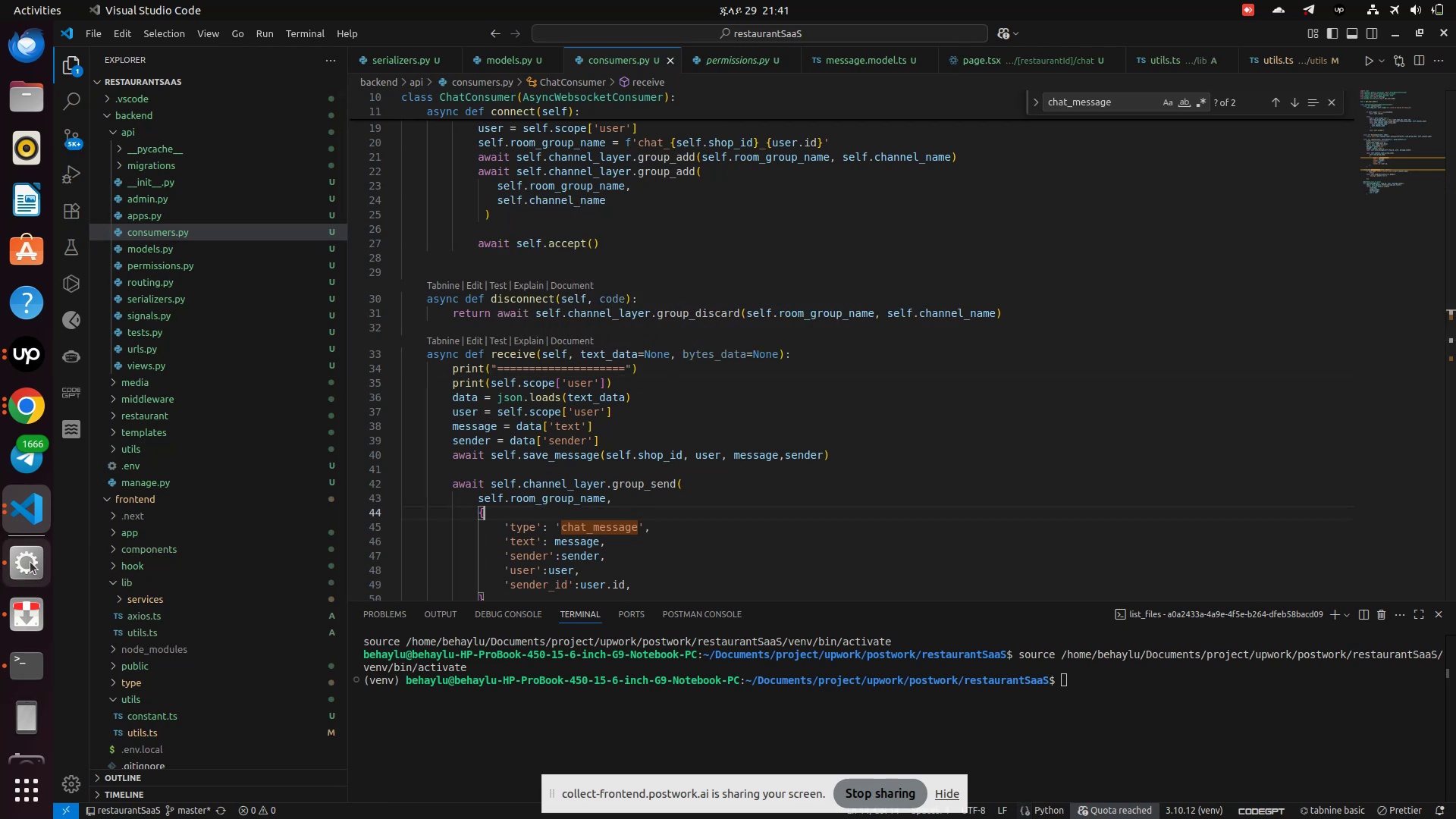 
left_click([24, 413])
 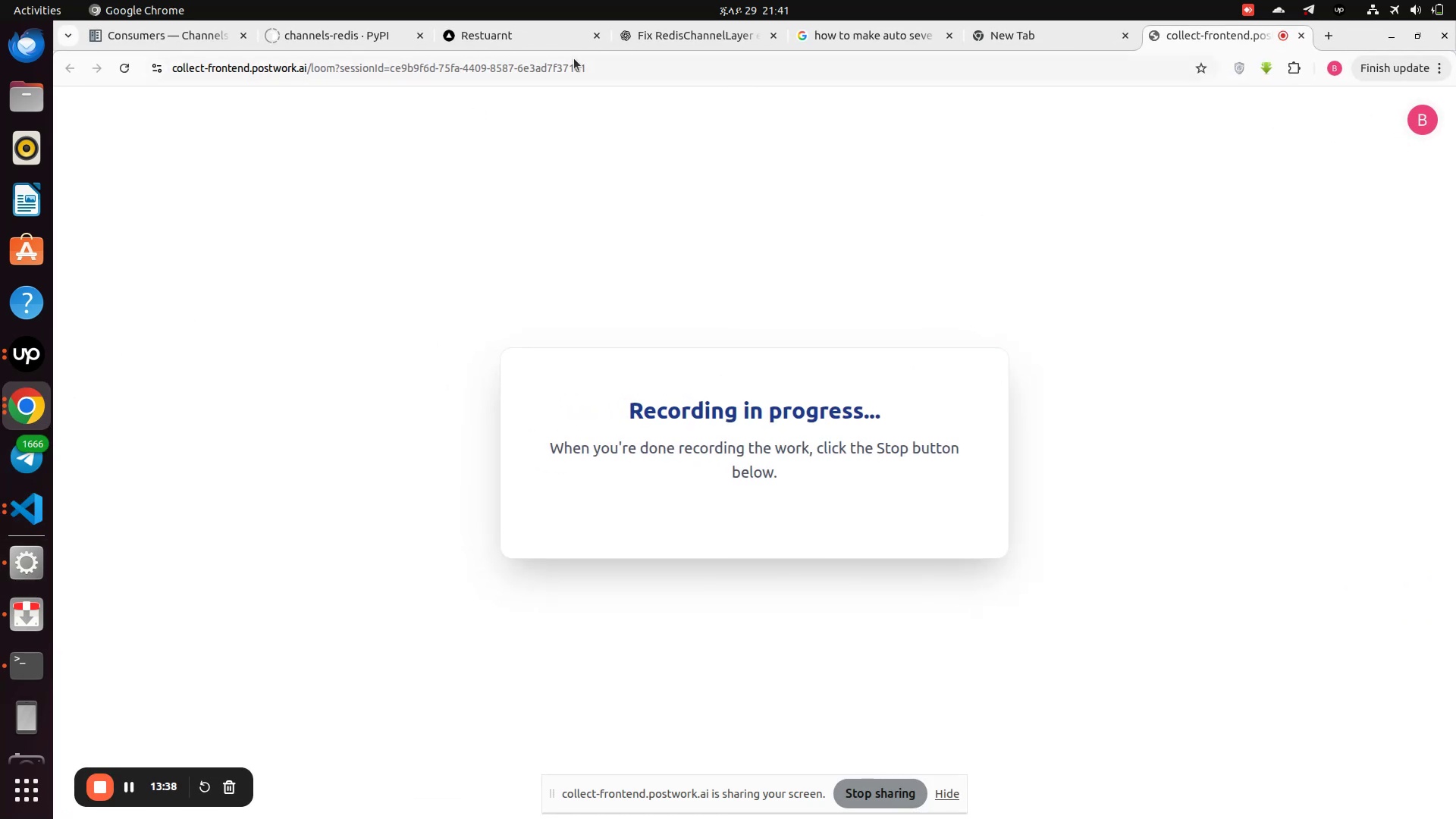 
left_click([460, 38])
 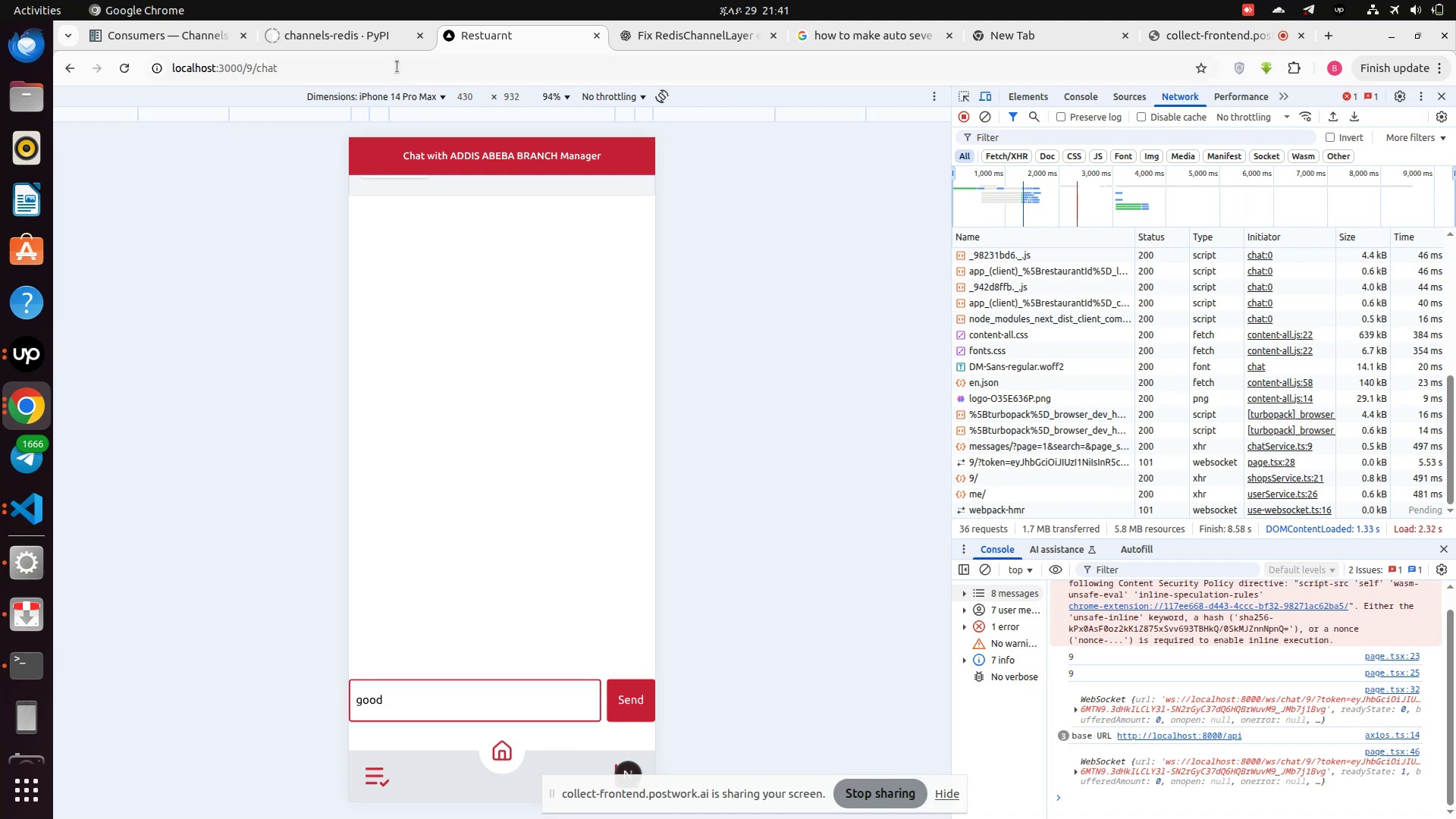 
left_click([397, 66])
 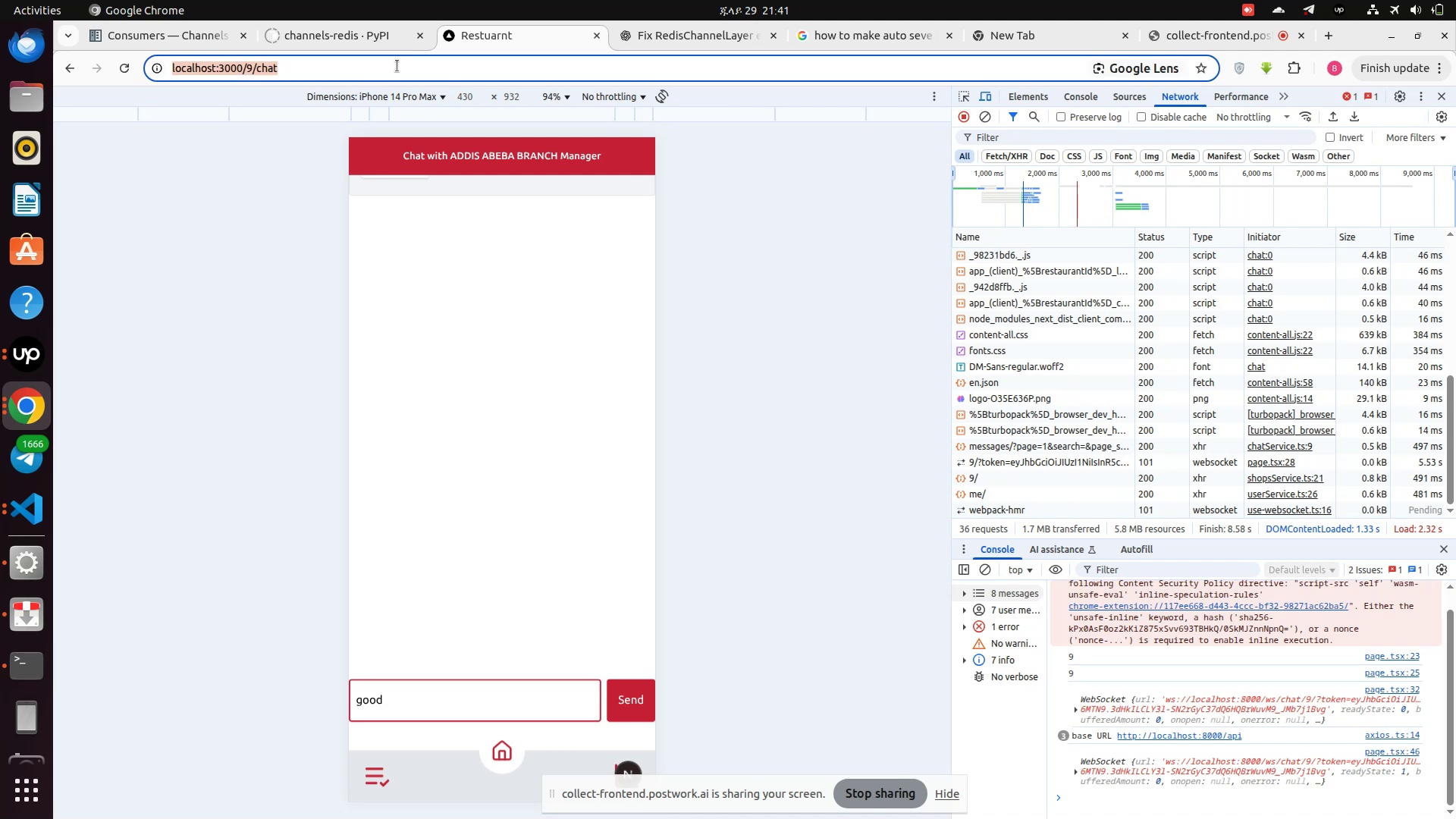 
key(Enter)
 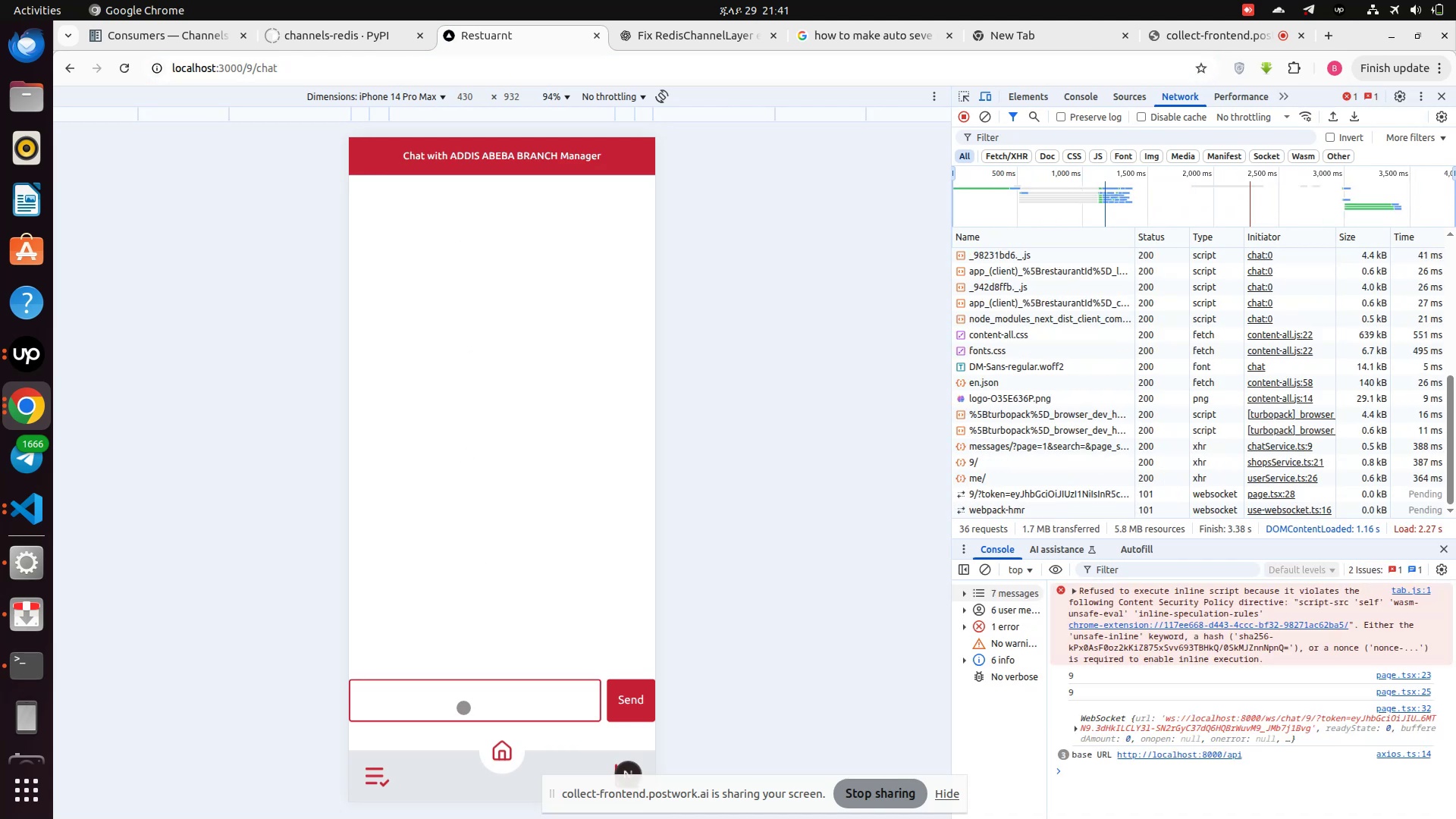 
wait(6.15)
 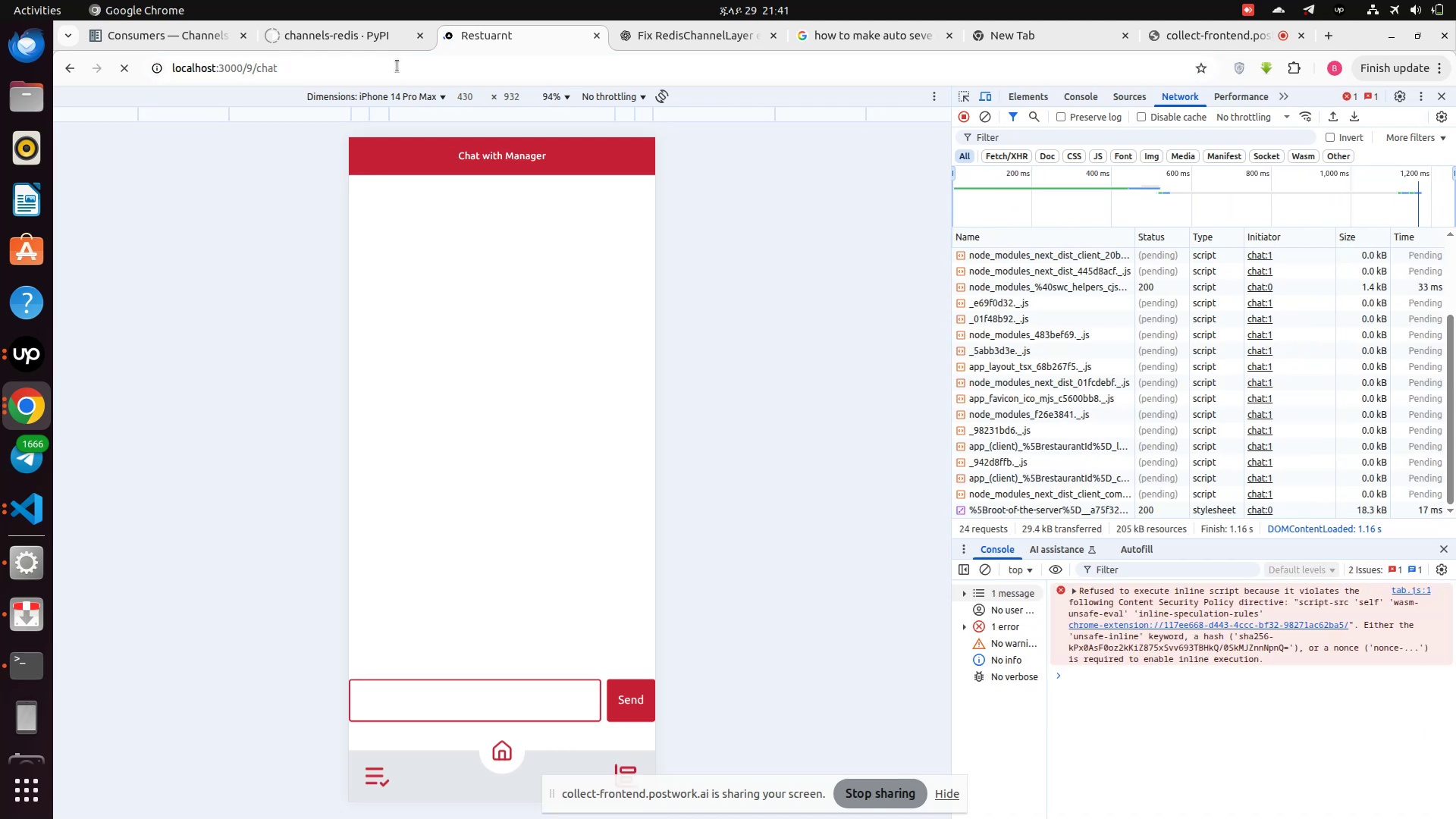 
left_click([472, 702])
 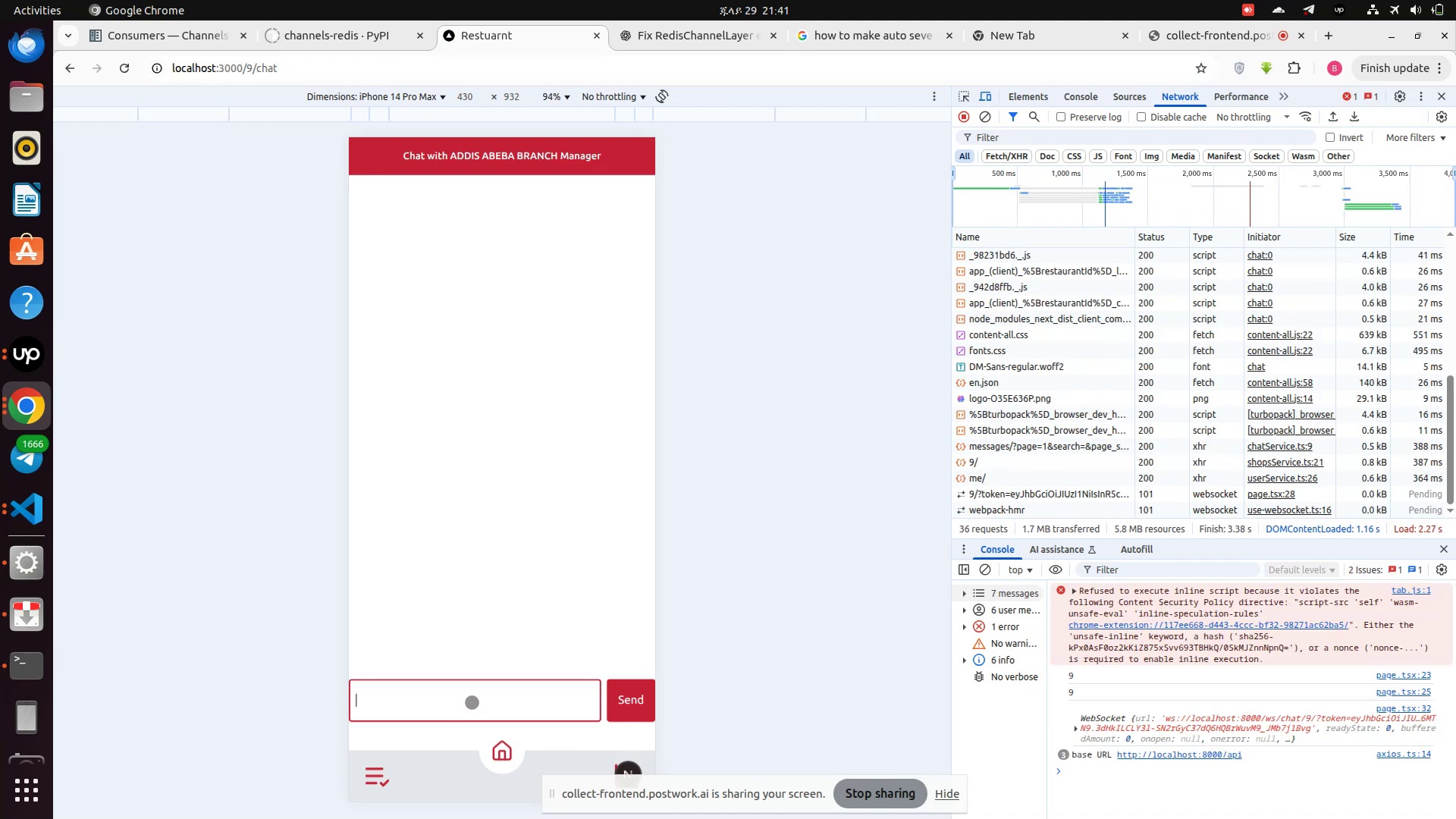 
type(send)
 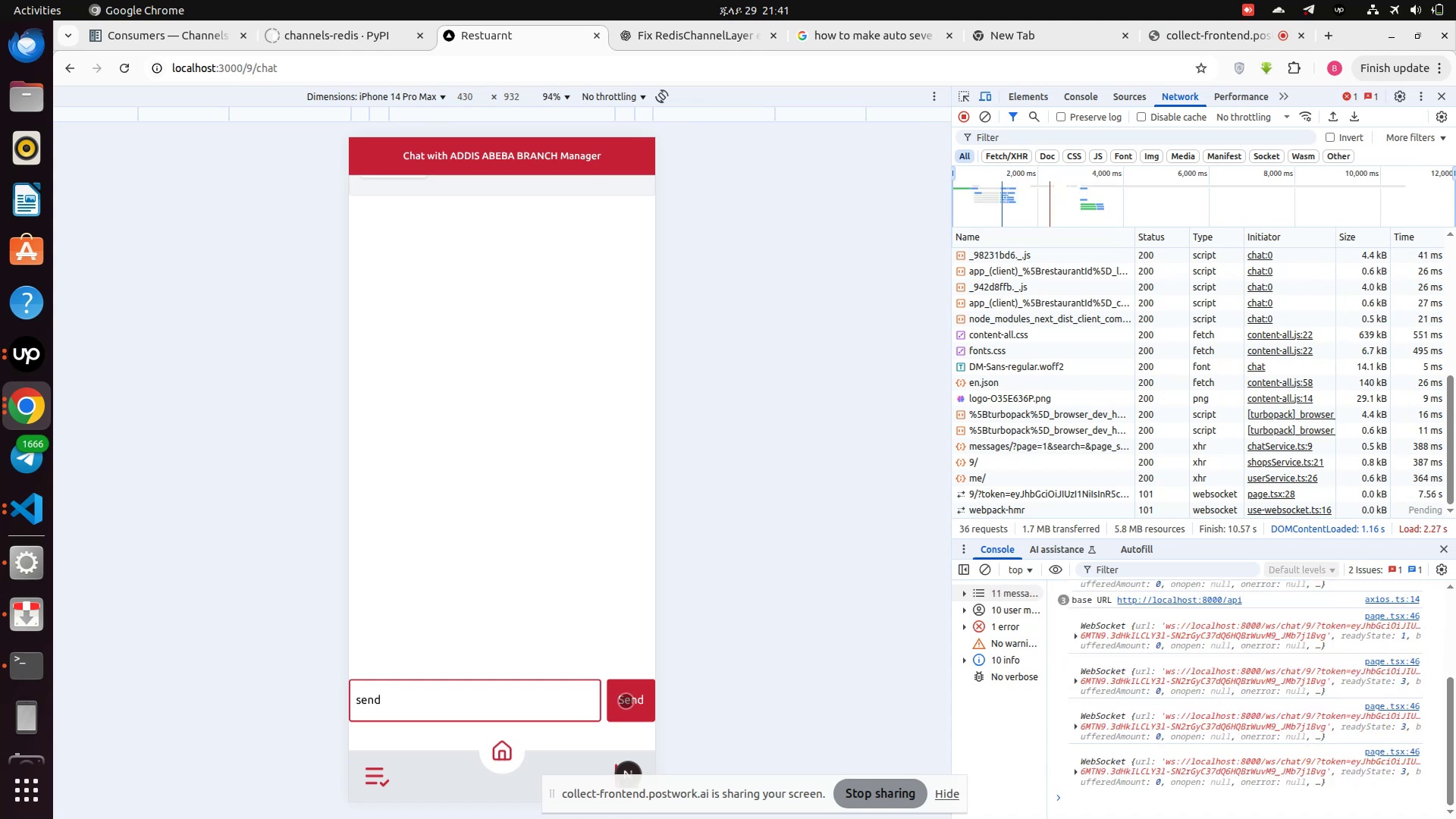 
wait(13.59)
 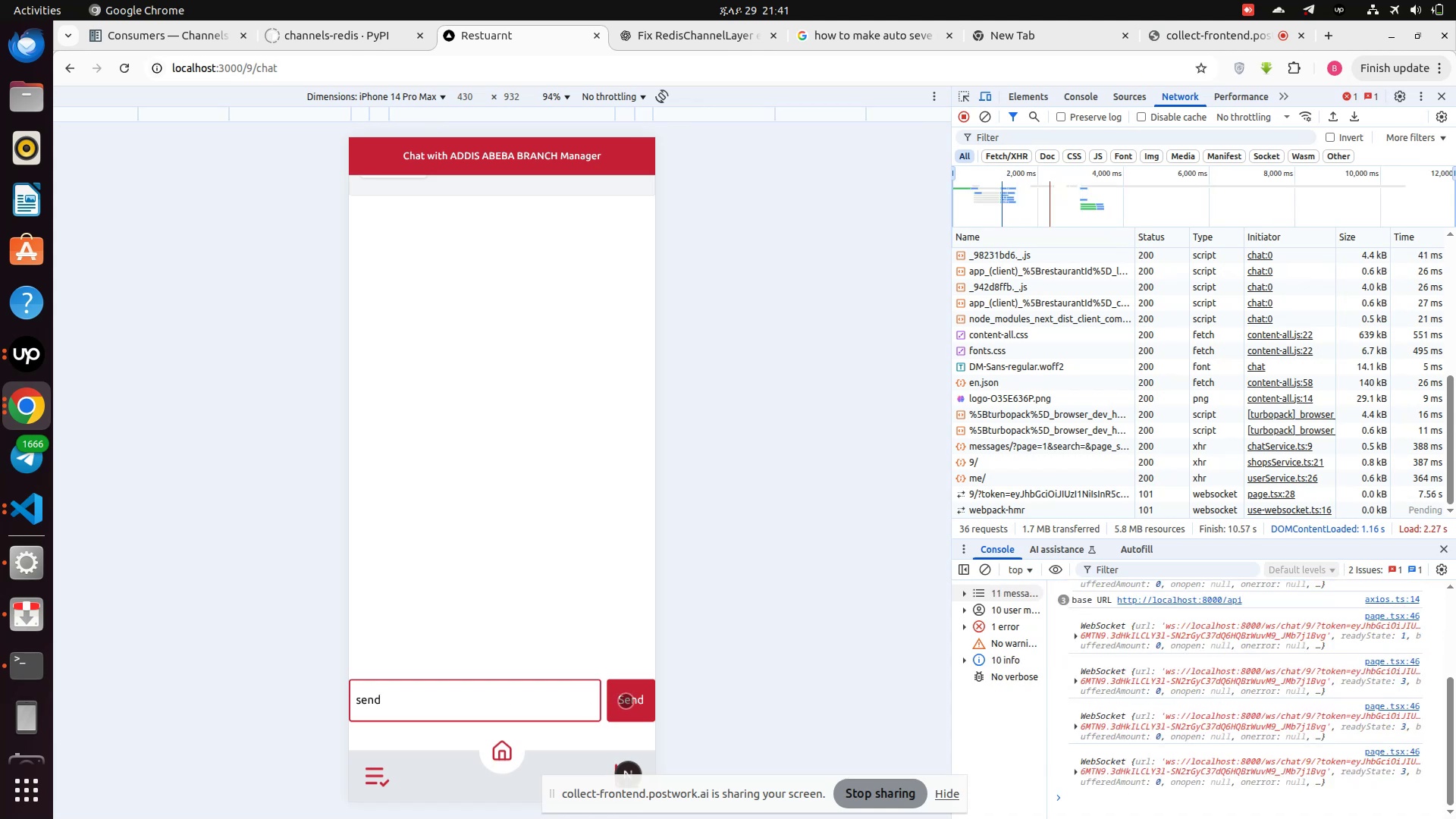 
left_click([34, 672])
 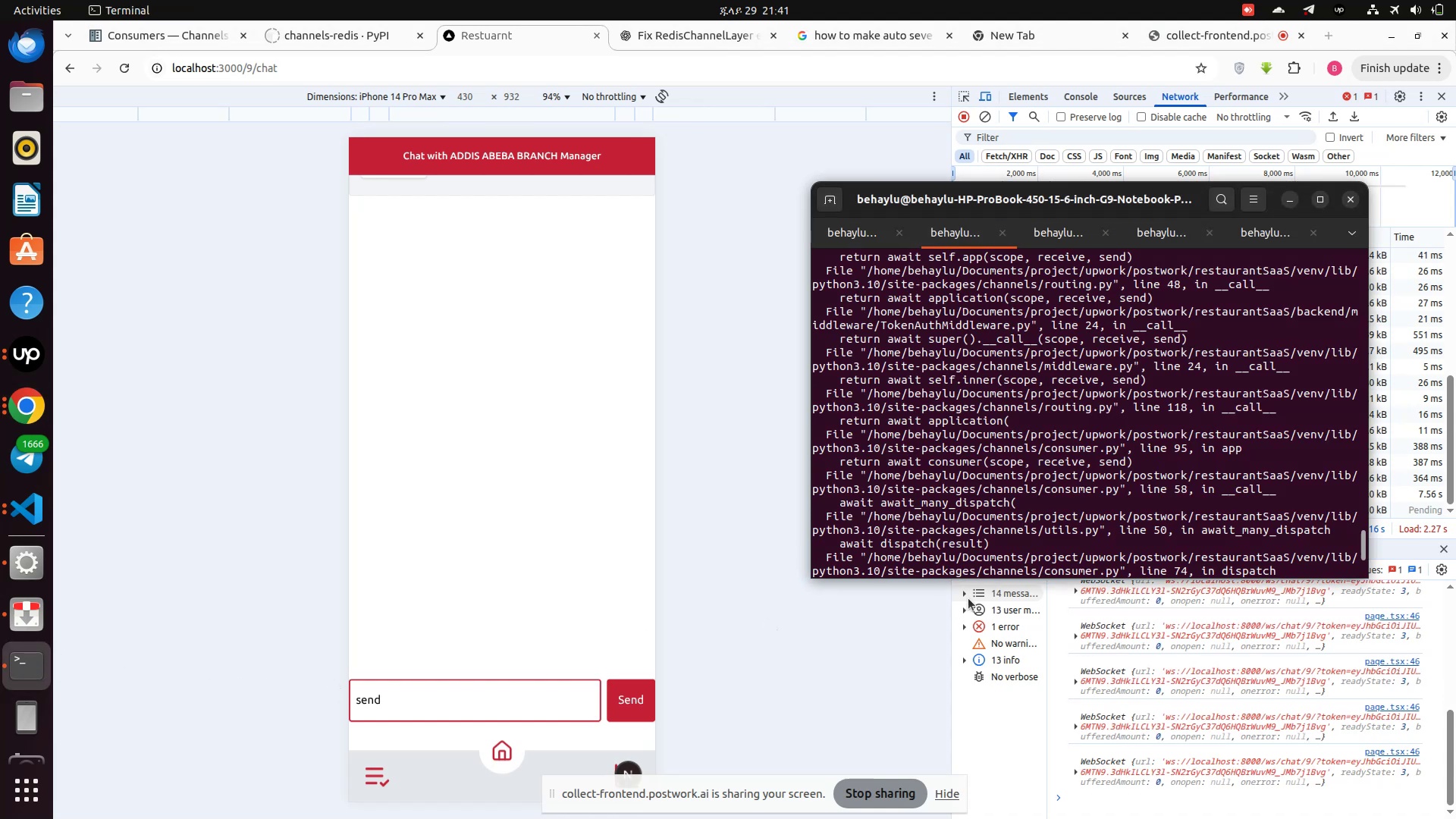 
scroll: coordinate [1003, 516], scroll_direction: down, amount: 51.0
 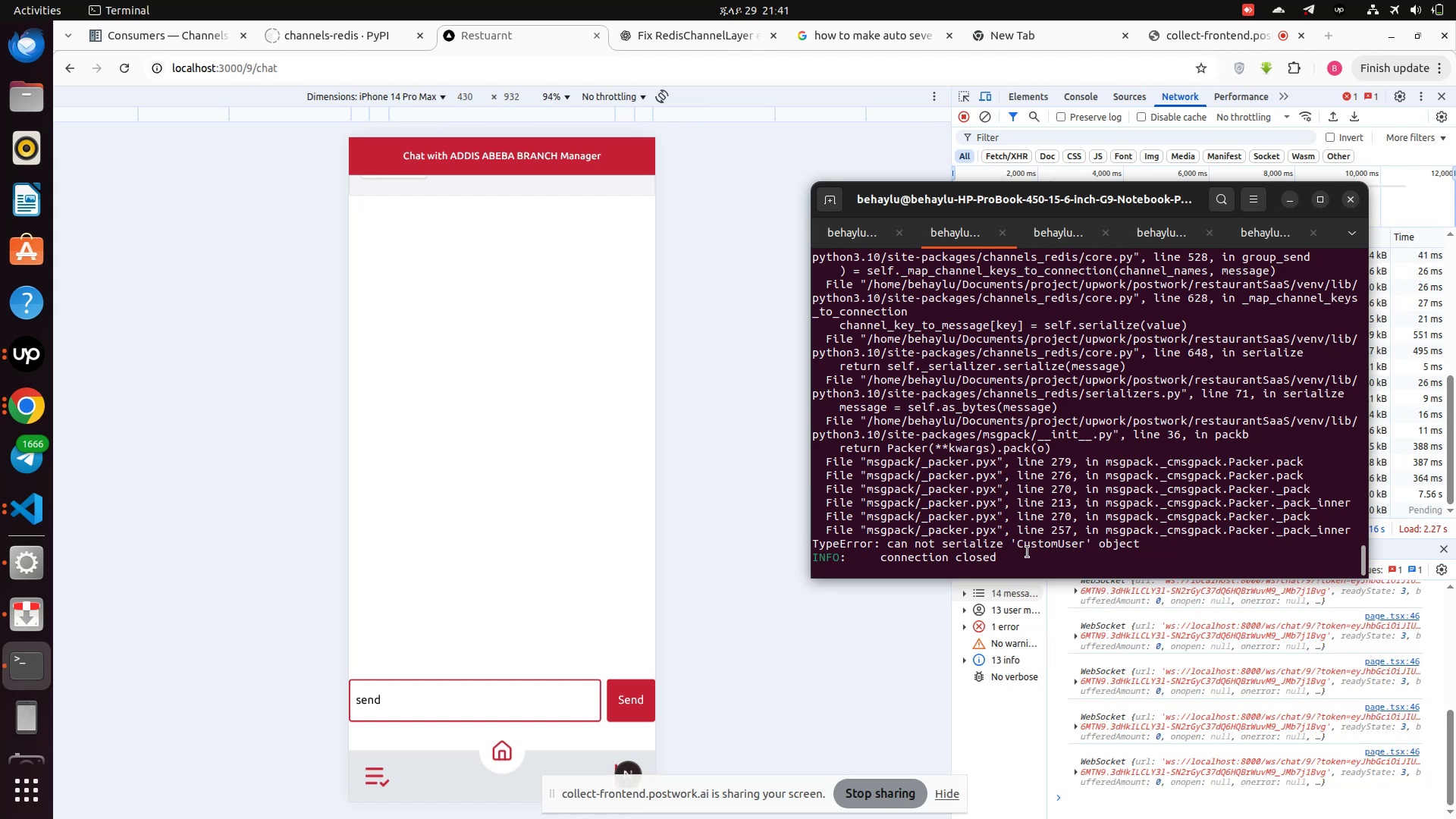 
double_click([1028, 552])
 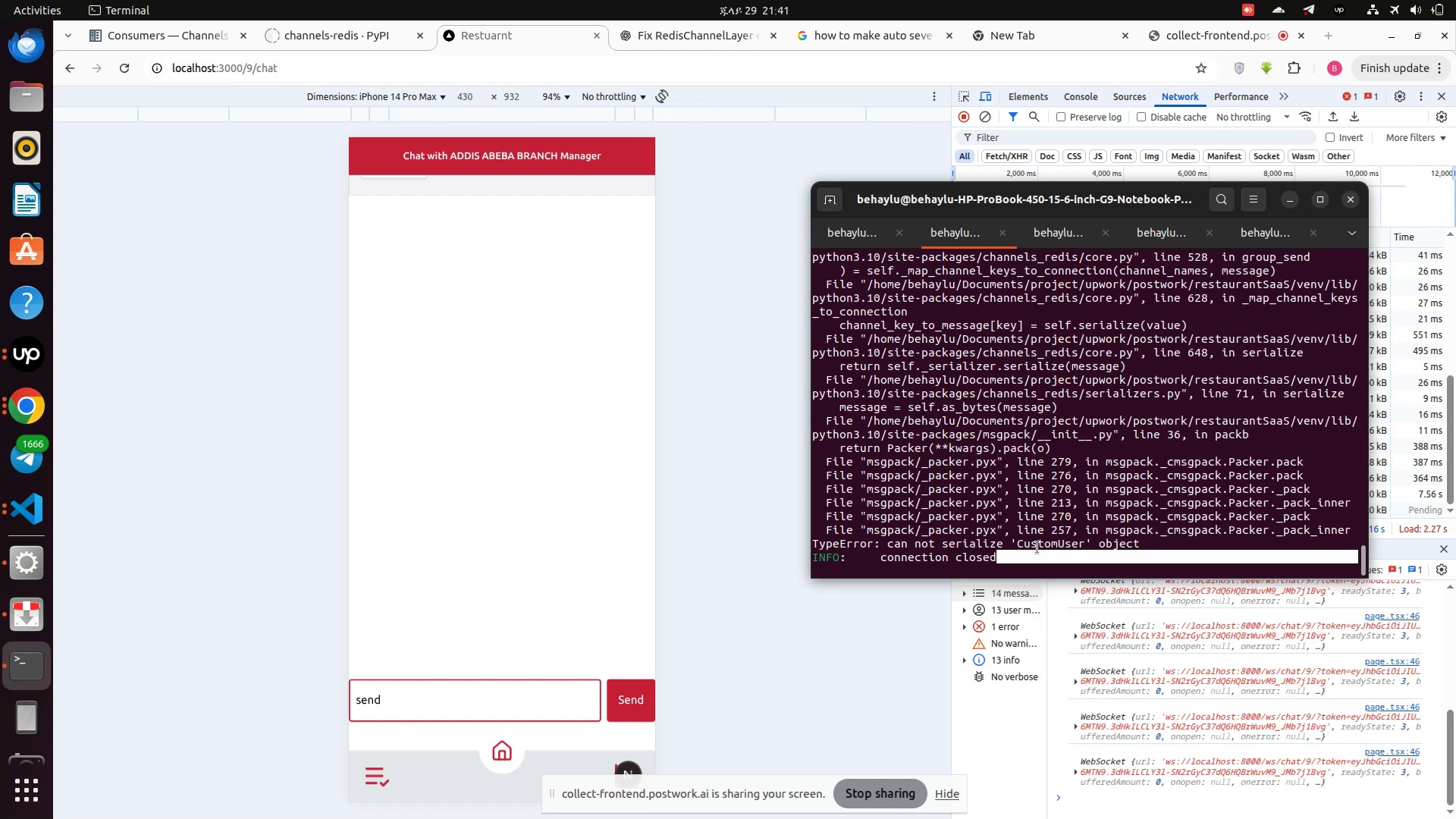 
double_click([1037, 548])
 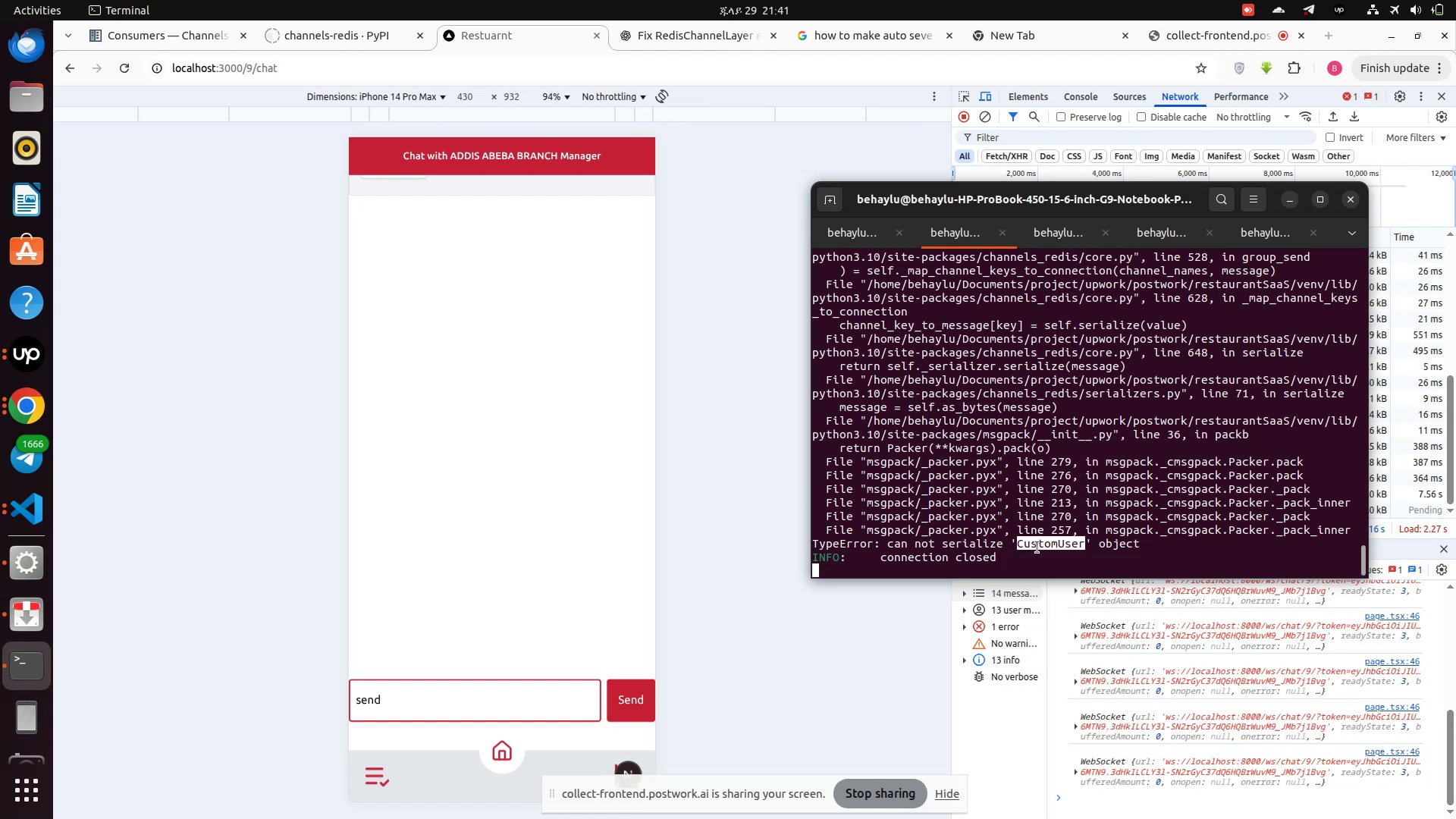 
right_click([1037, 548])
 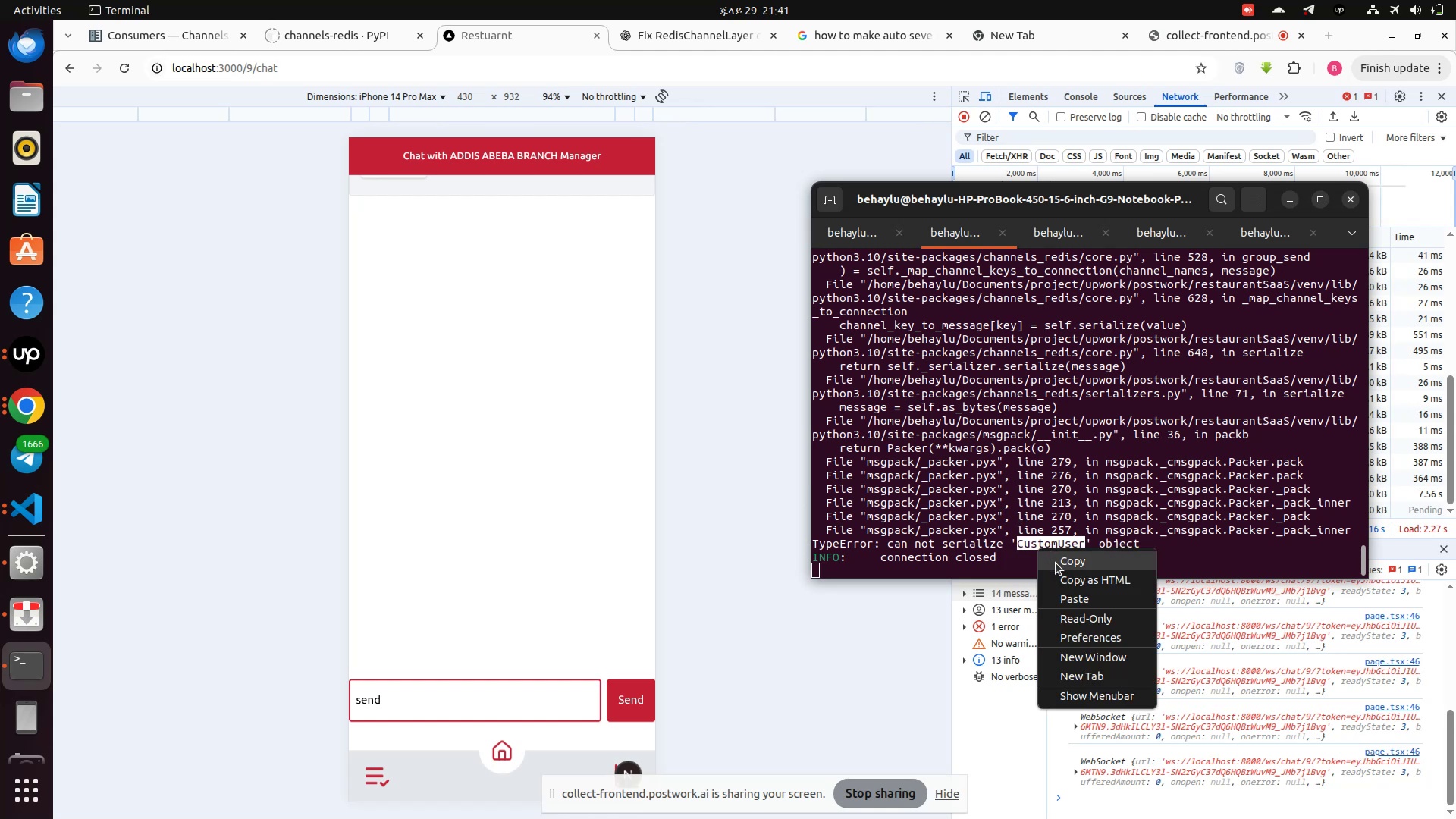 
left_click([1056, 563])
 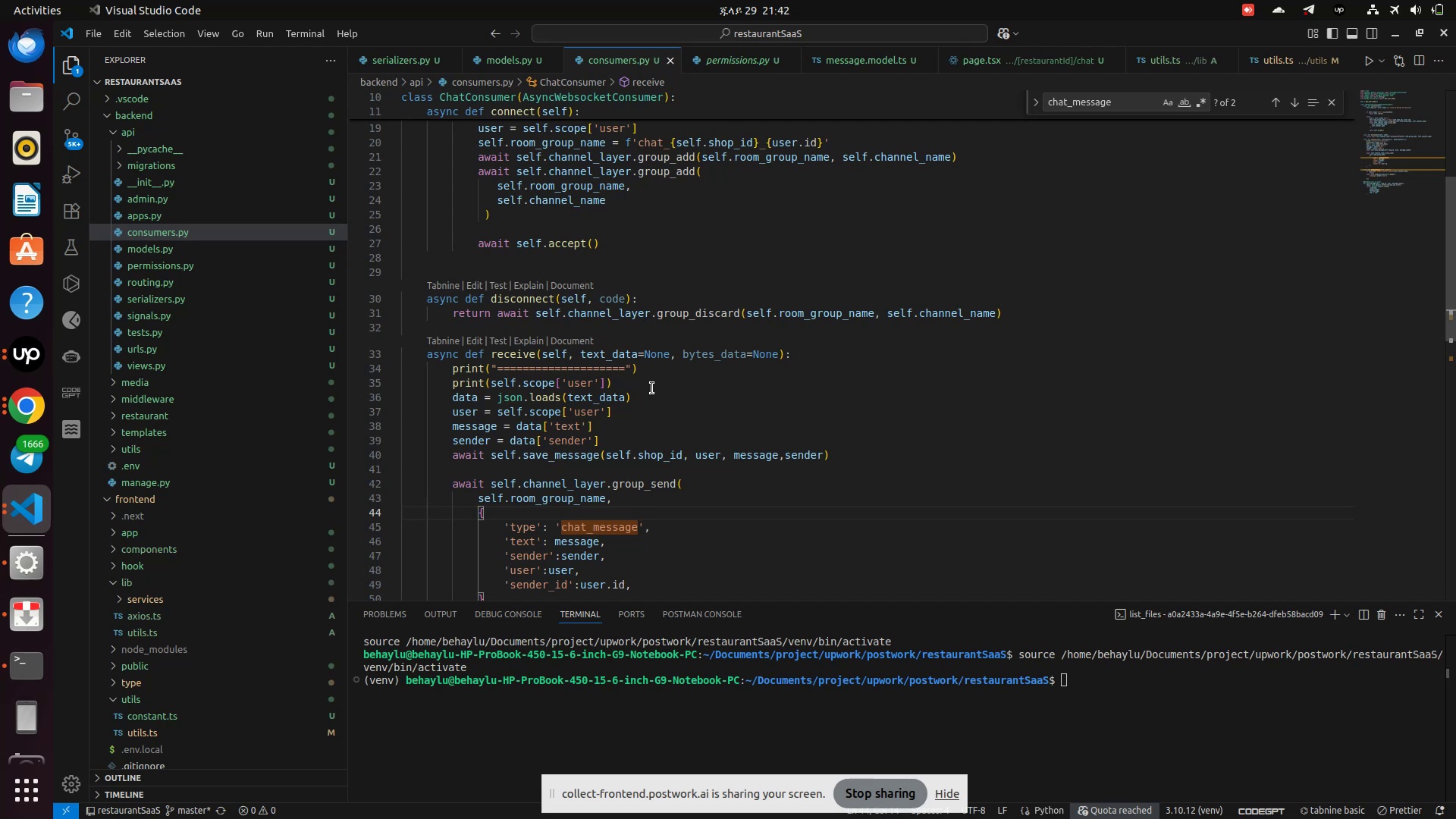 
wait(5.35)
 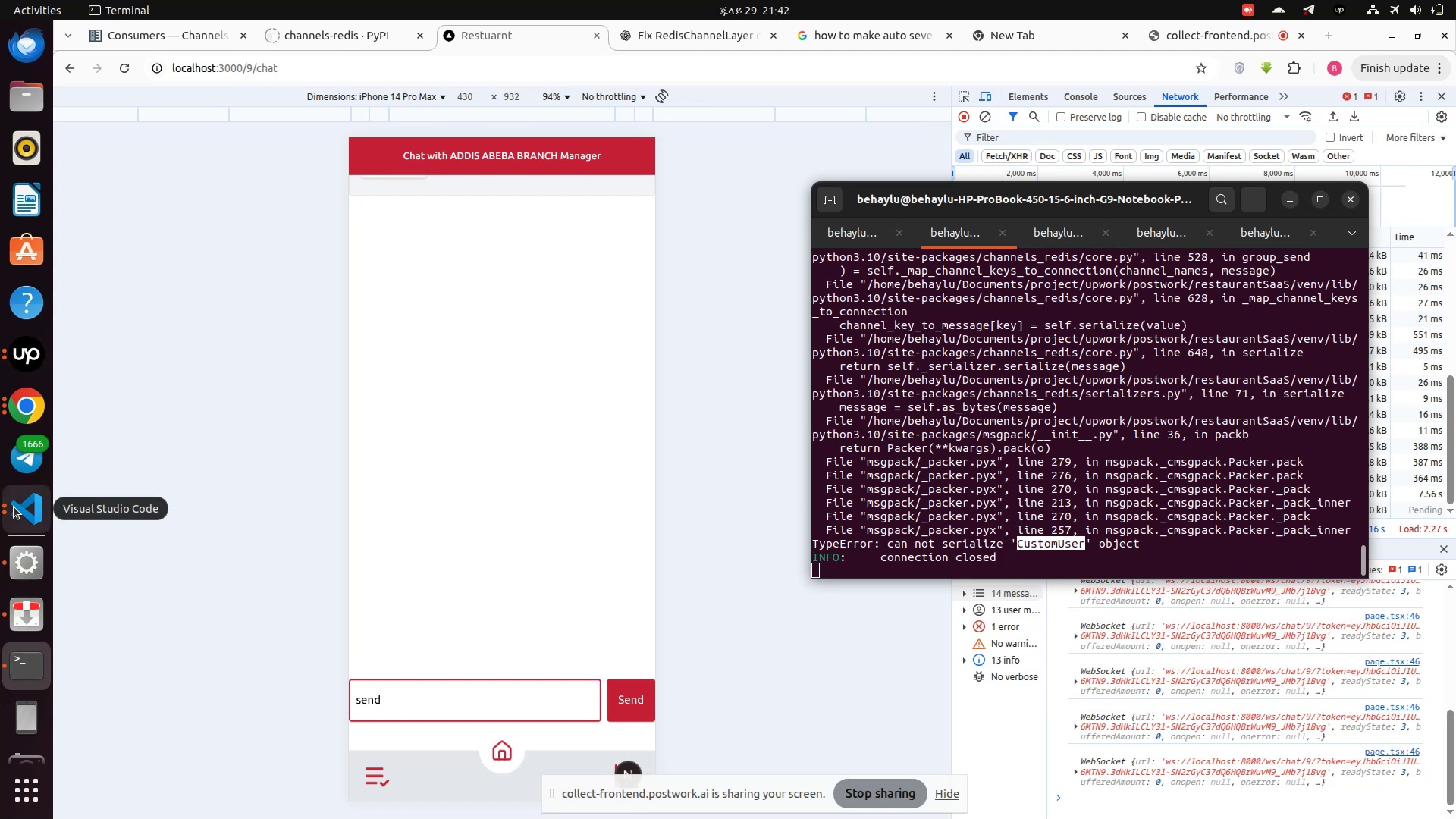 
left_click([648, 380])
 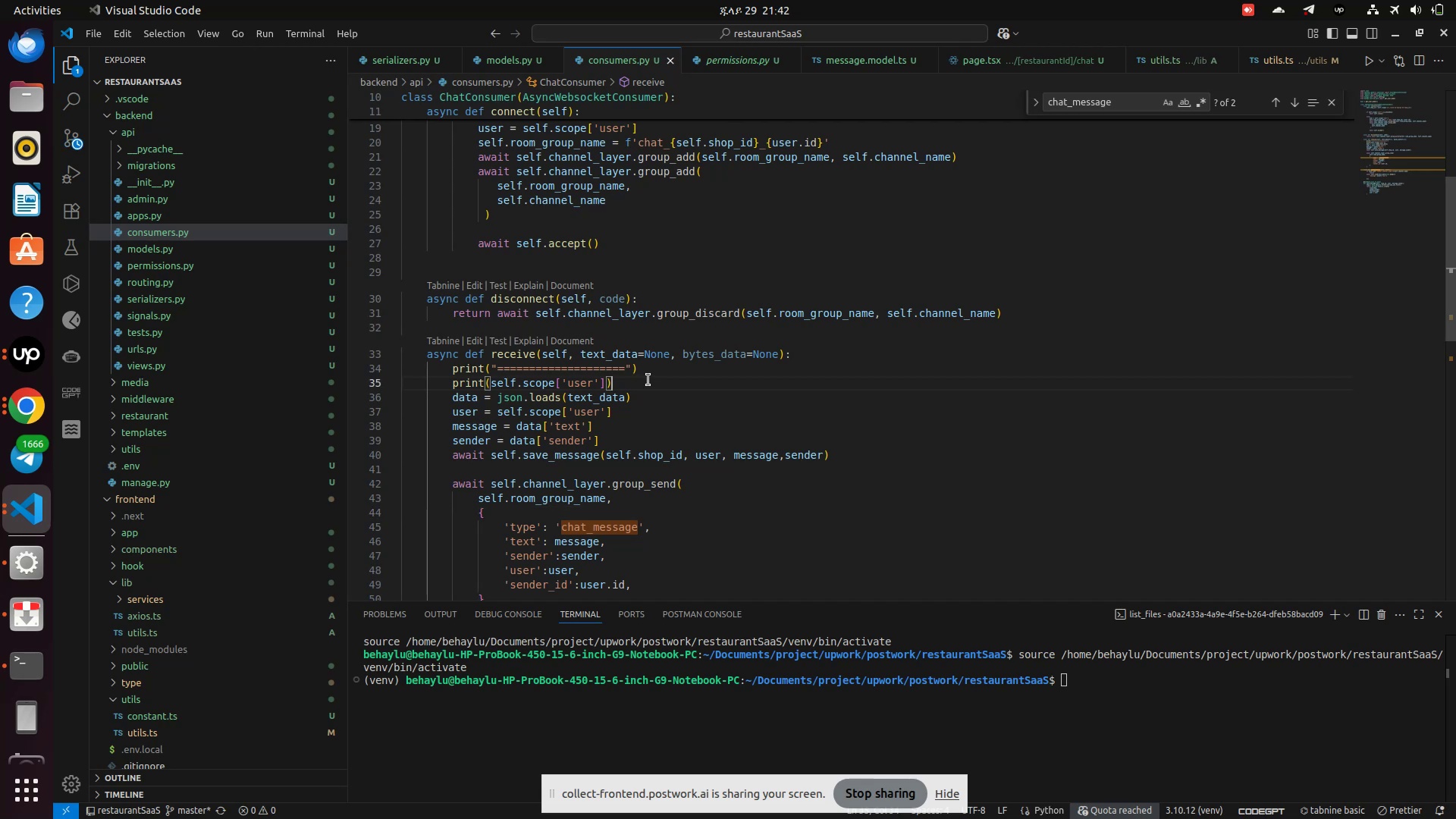 
key(Enter)
 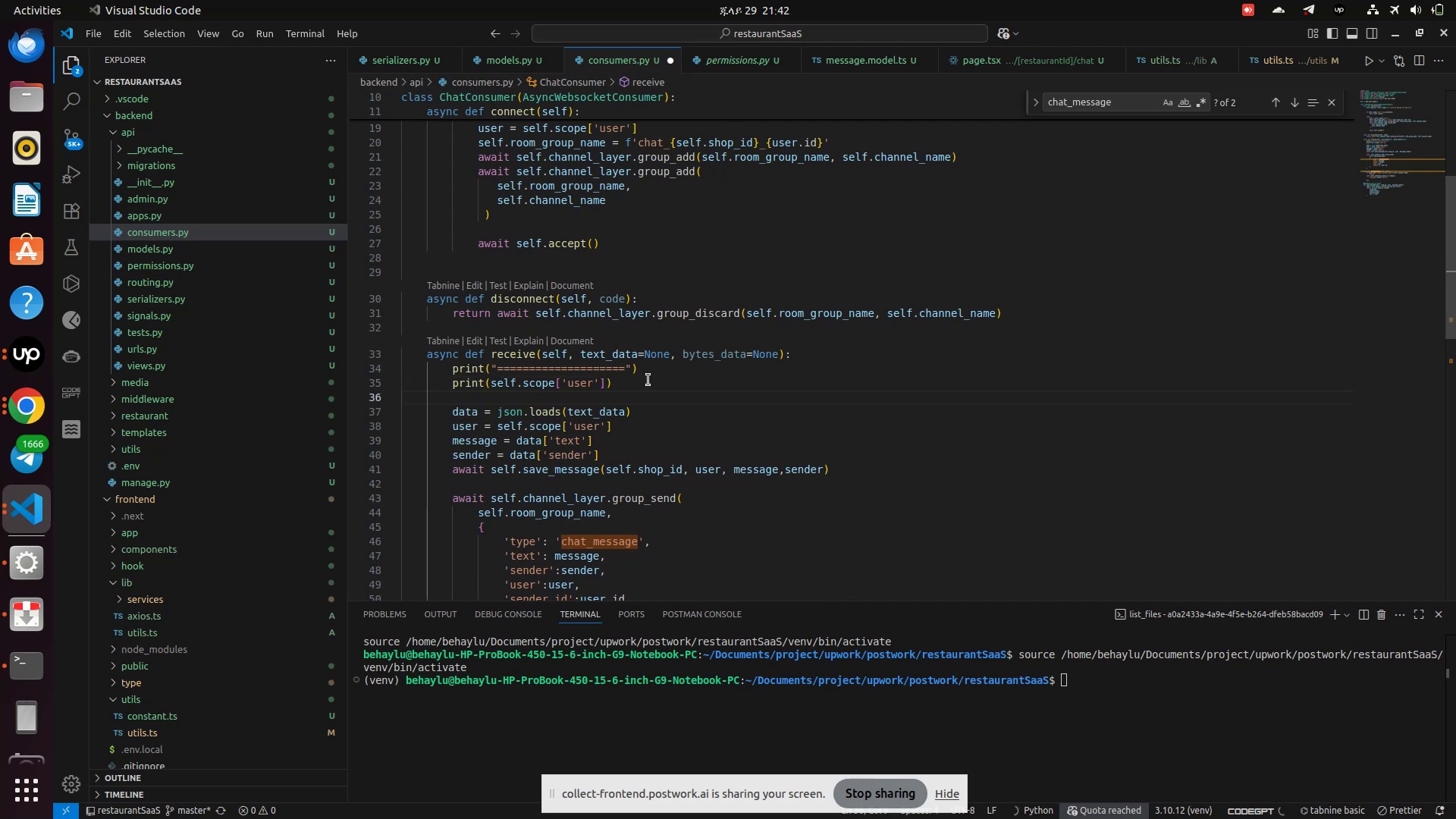 
wait(6.31)
 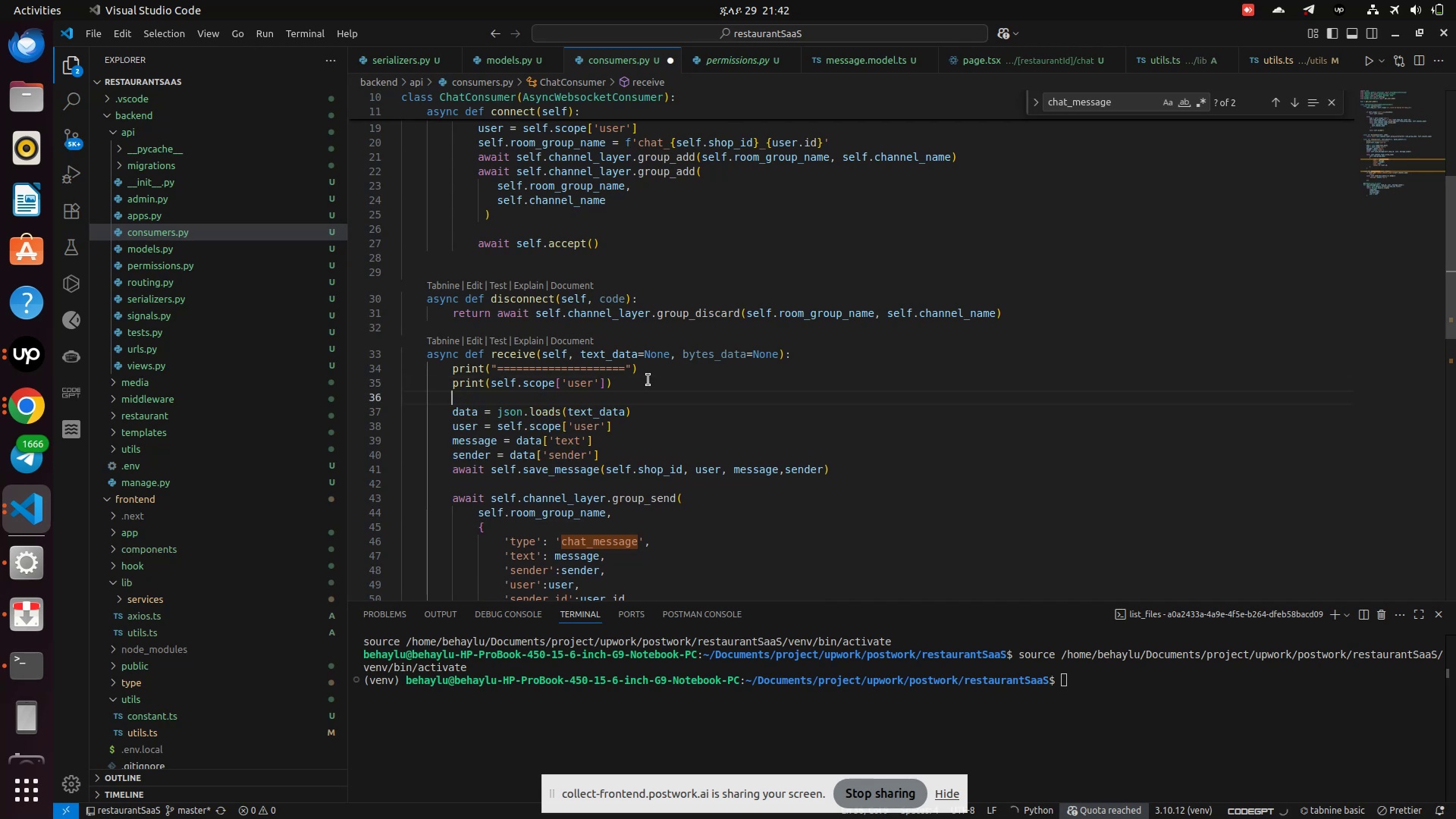 
left_click([654, 410])
 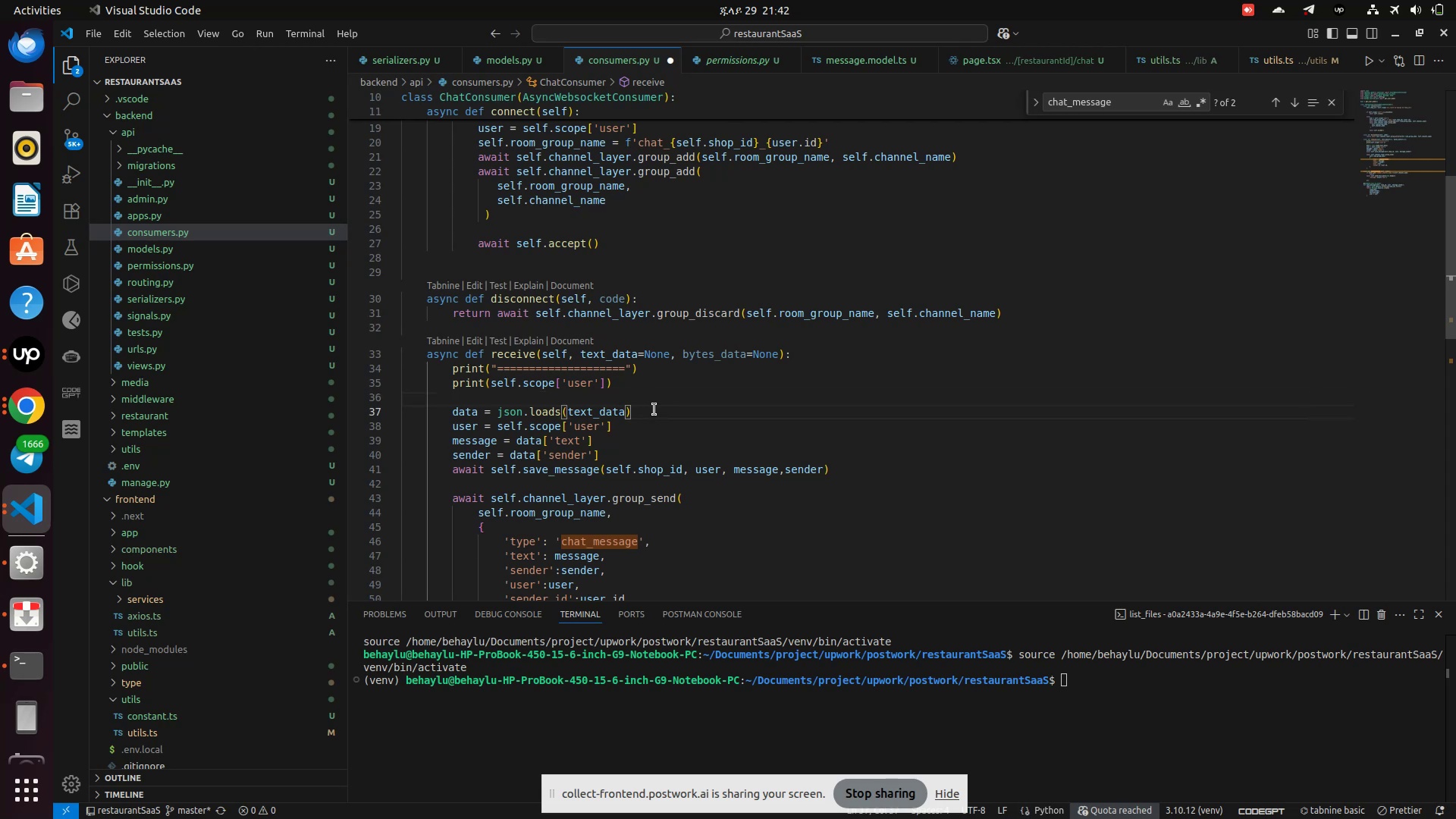 
key(Enter)
 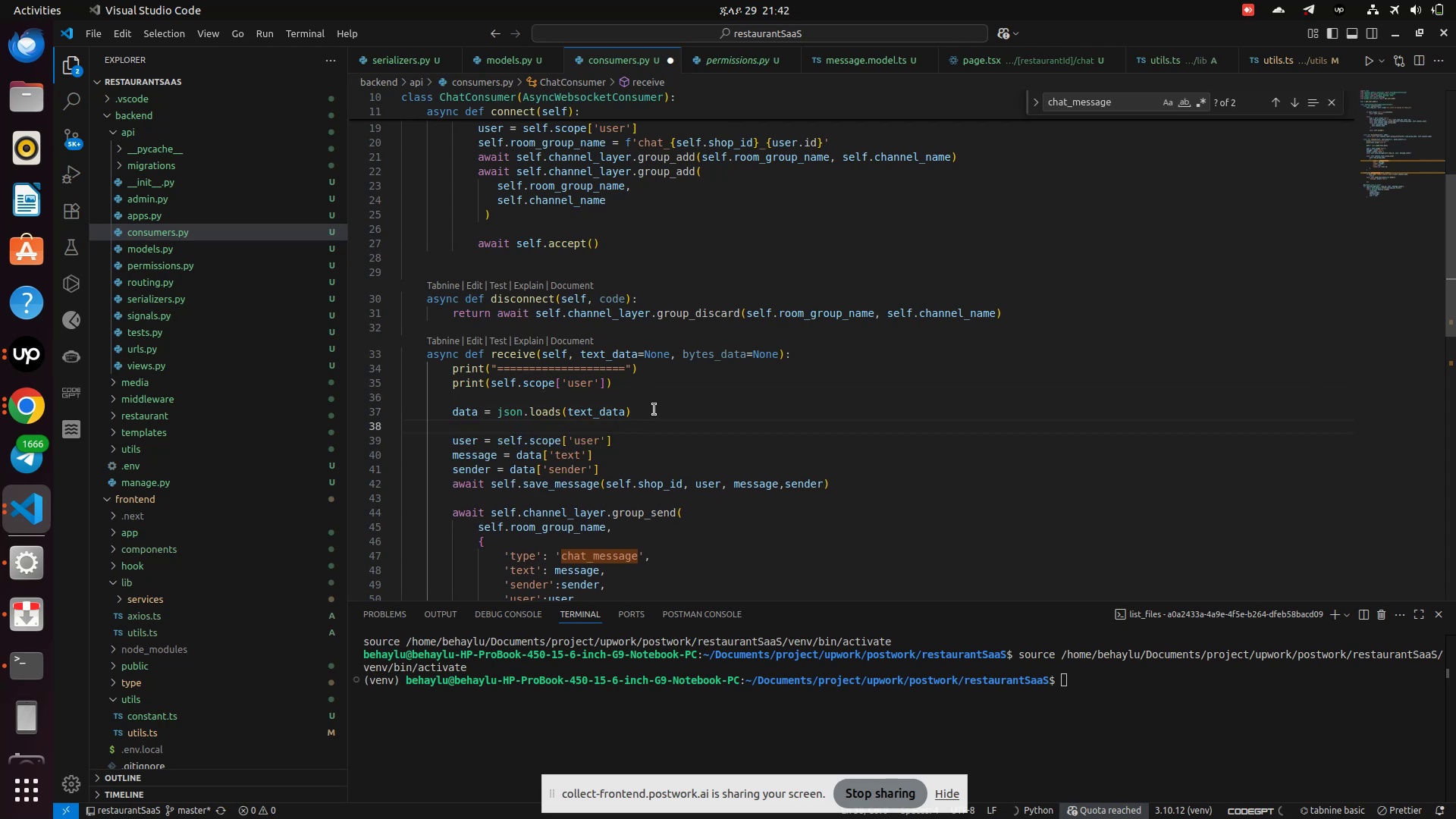 
type(con)
key(Backspace)
key(Backspace)
key(Backspace)
type(pri)
 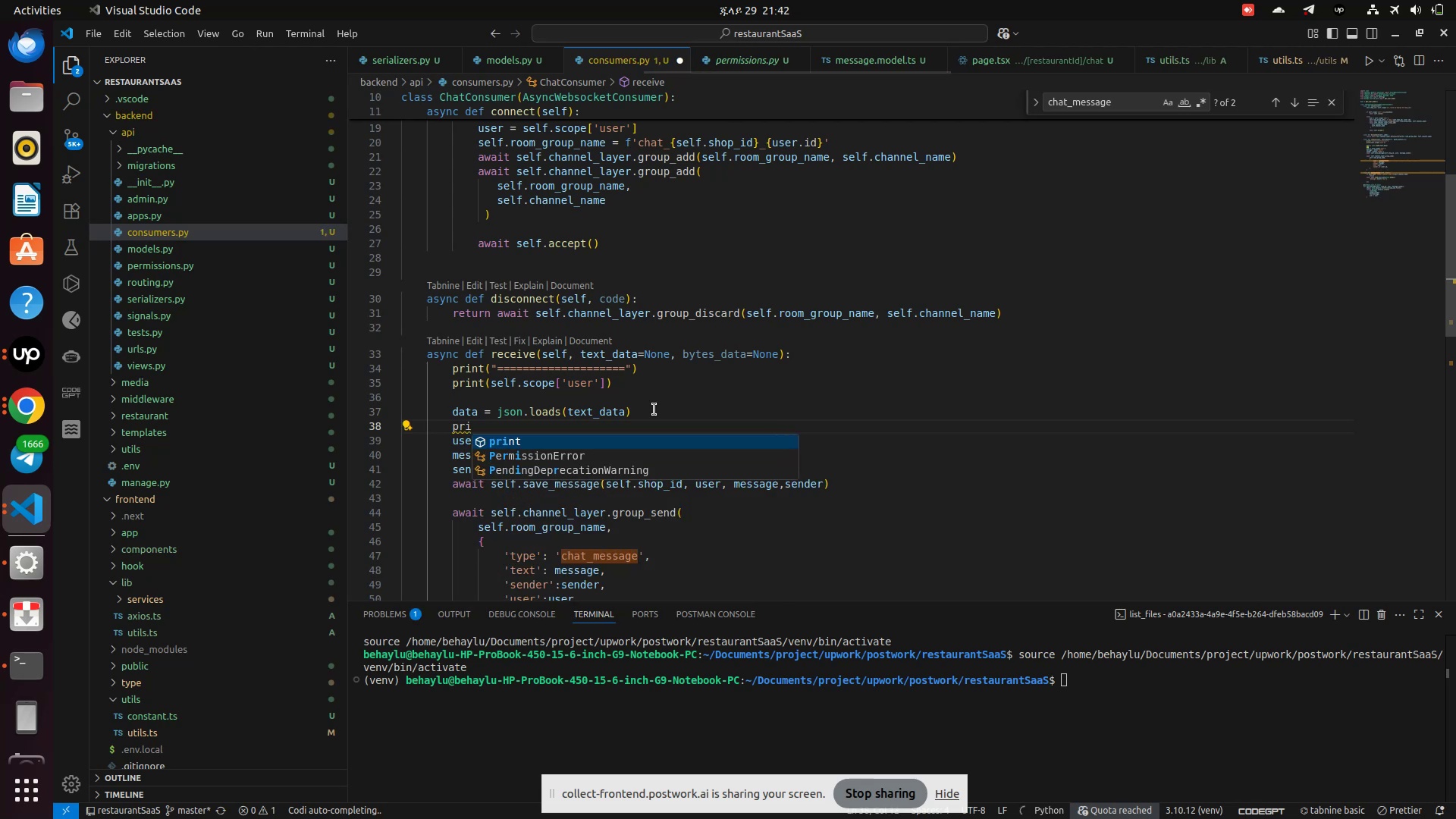 
key(Enter)
 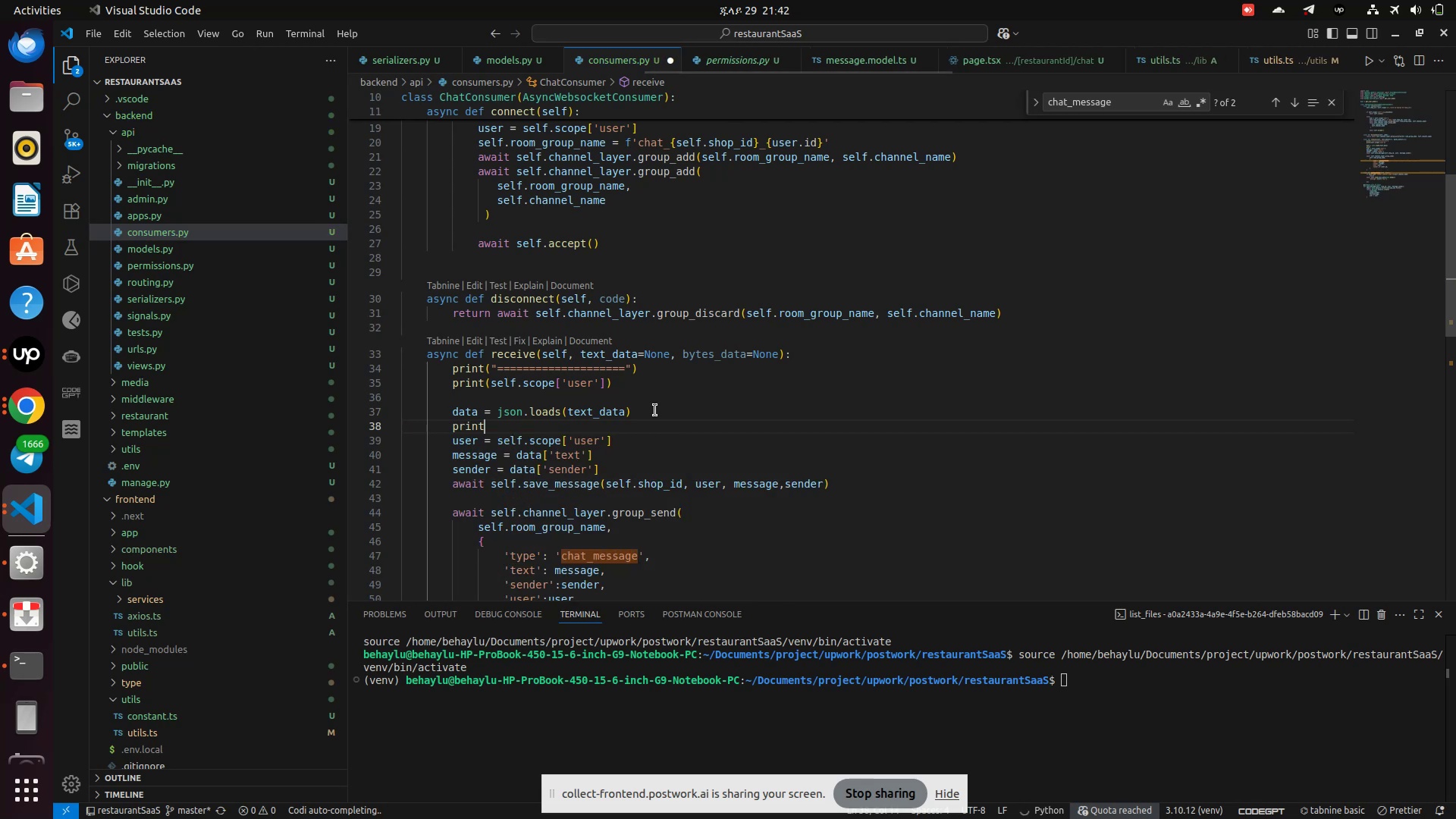 
type((sel)
 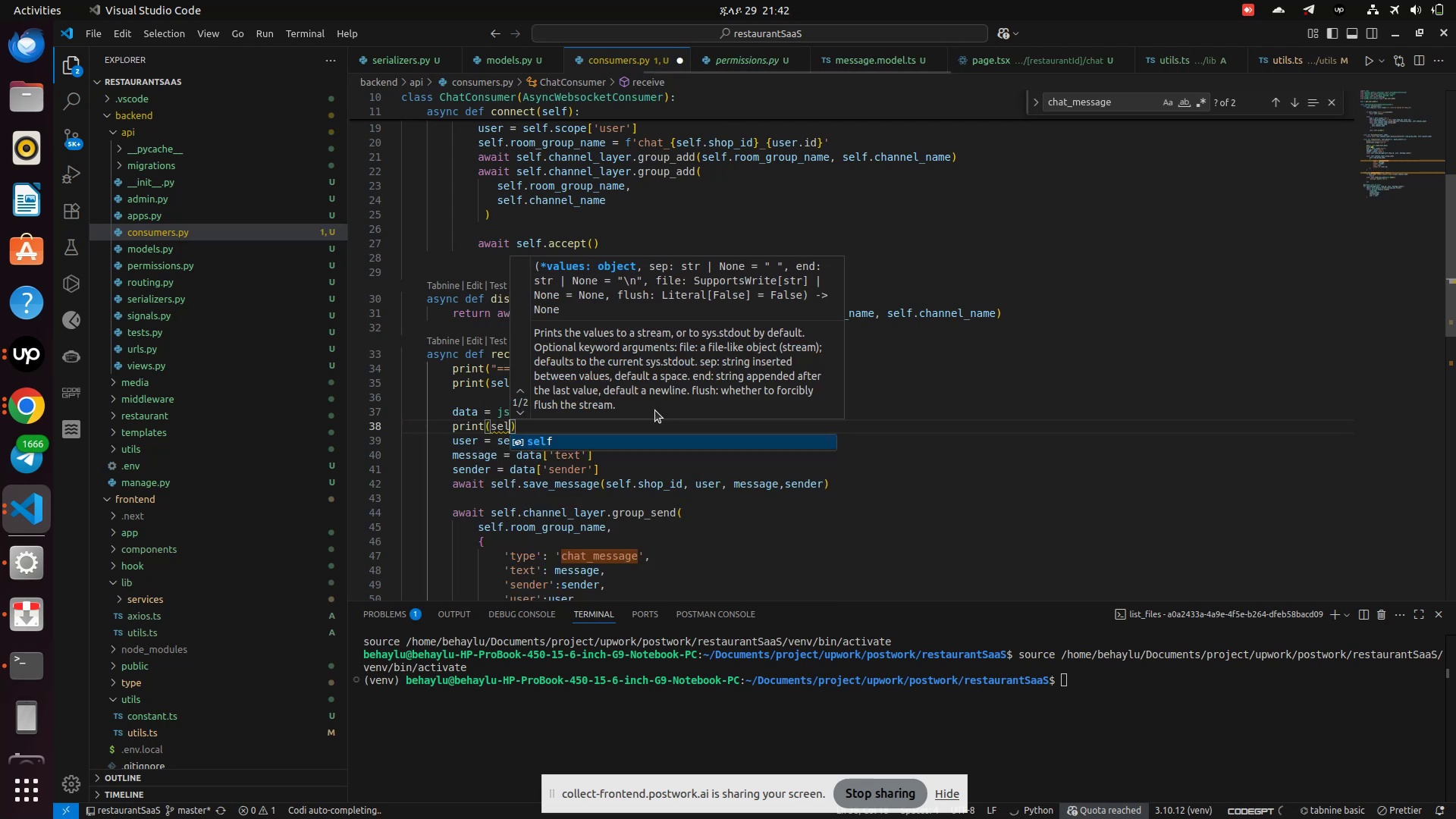 
key(Enter)
 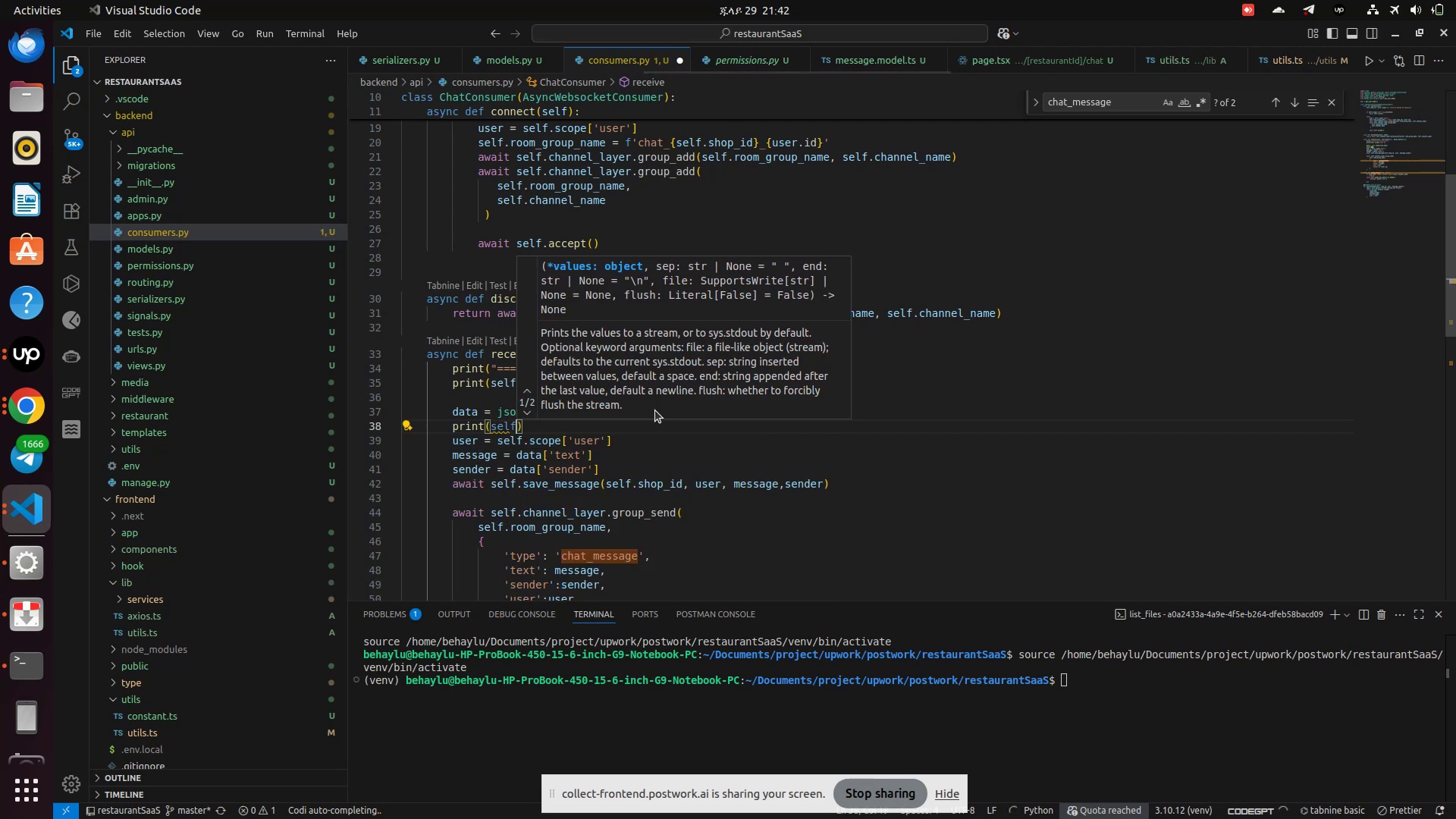 
type(.cu)
key(Backspace)
key(Backspace)
type(sc)
 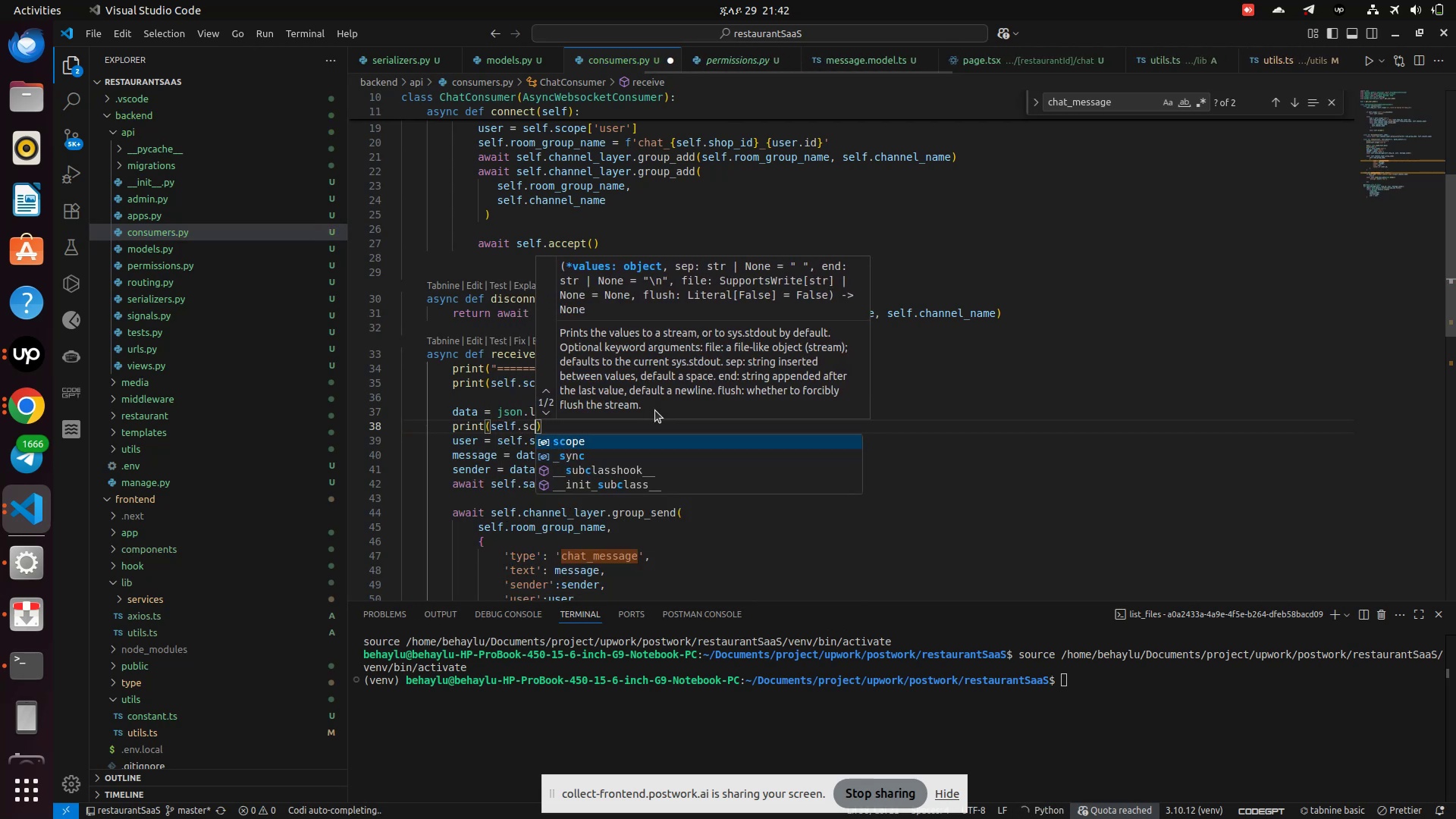 
key(Enter)
 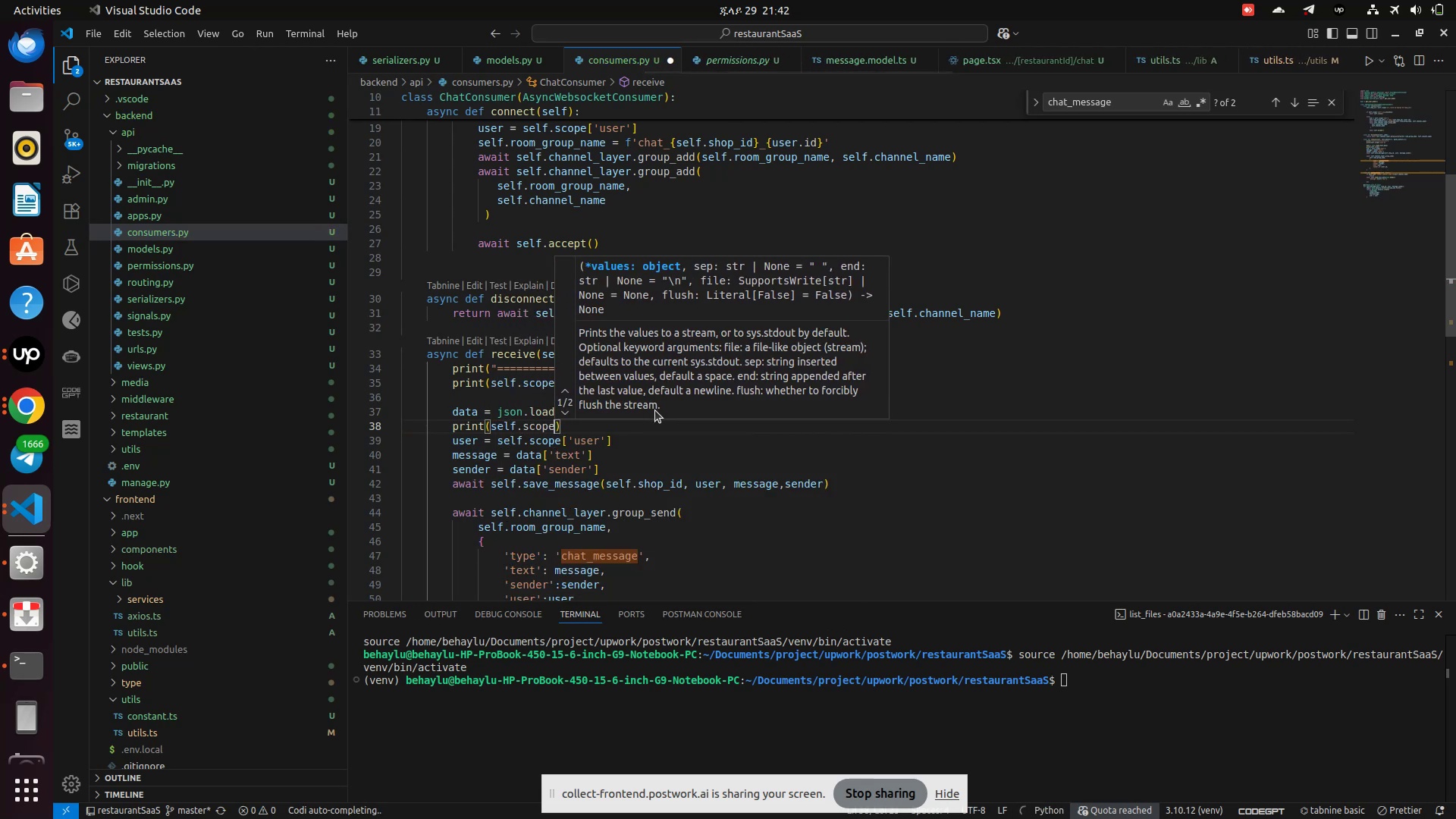 
type(.)
key(Backspace)
type(['user)
 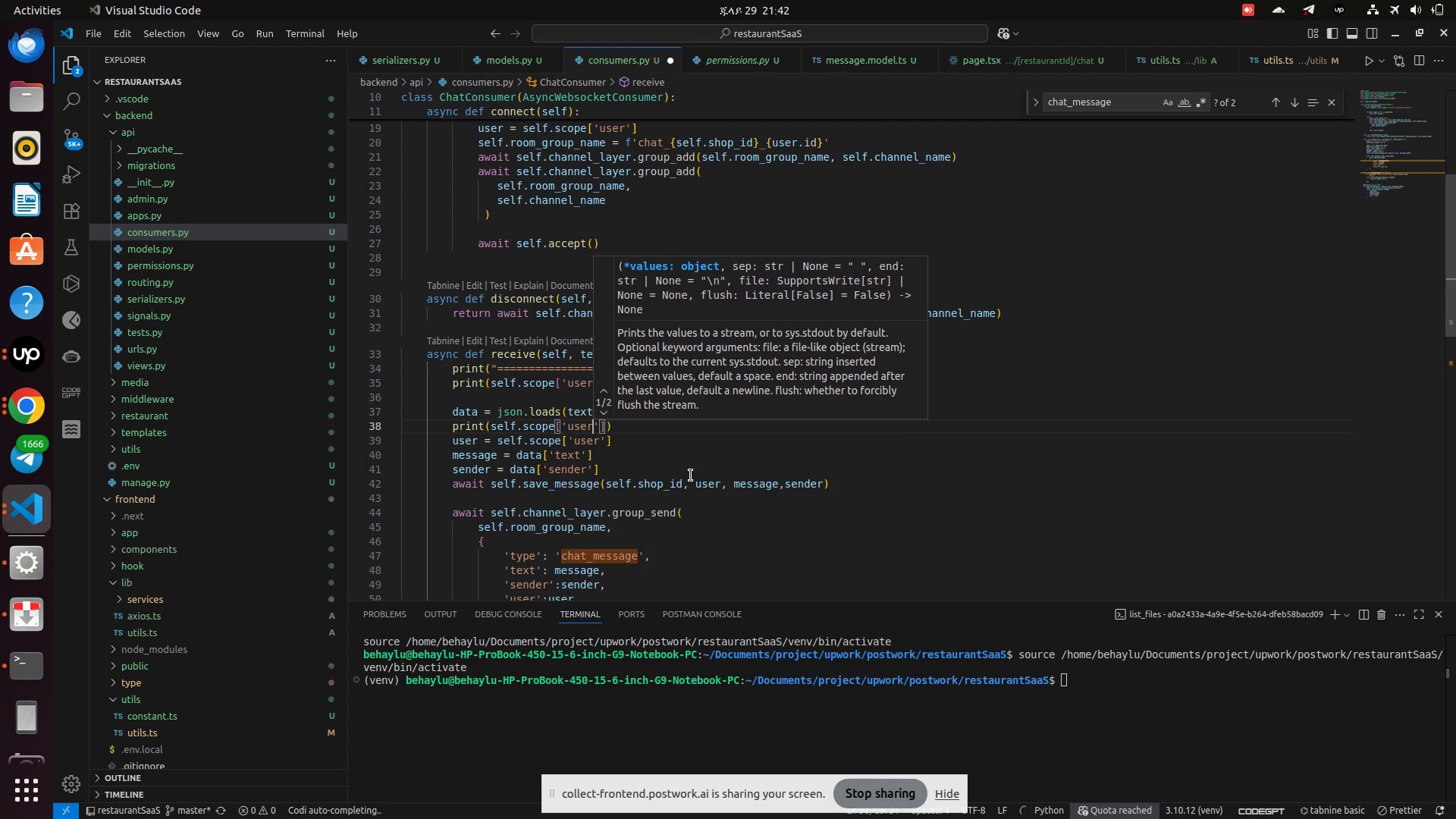 
left_click([708, 480])
 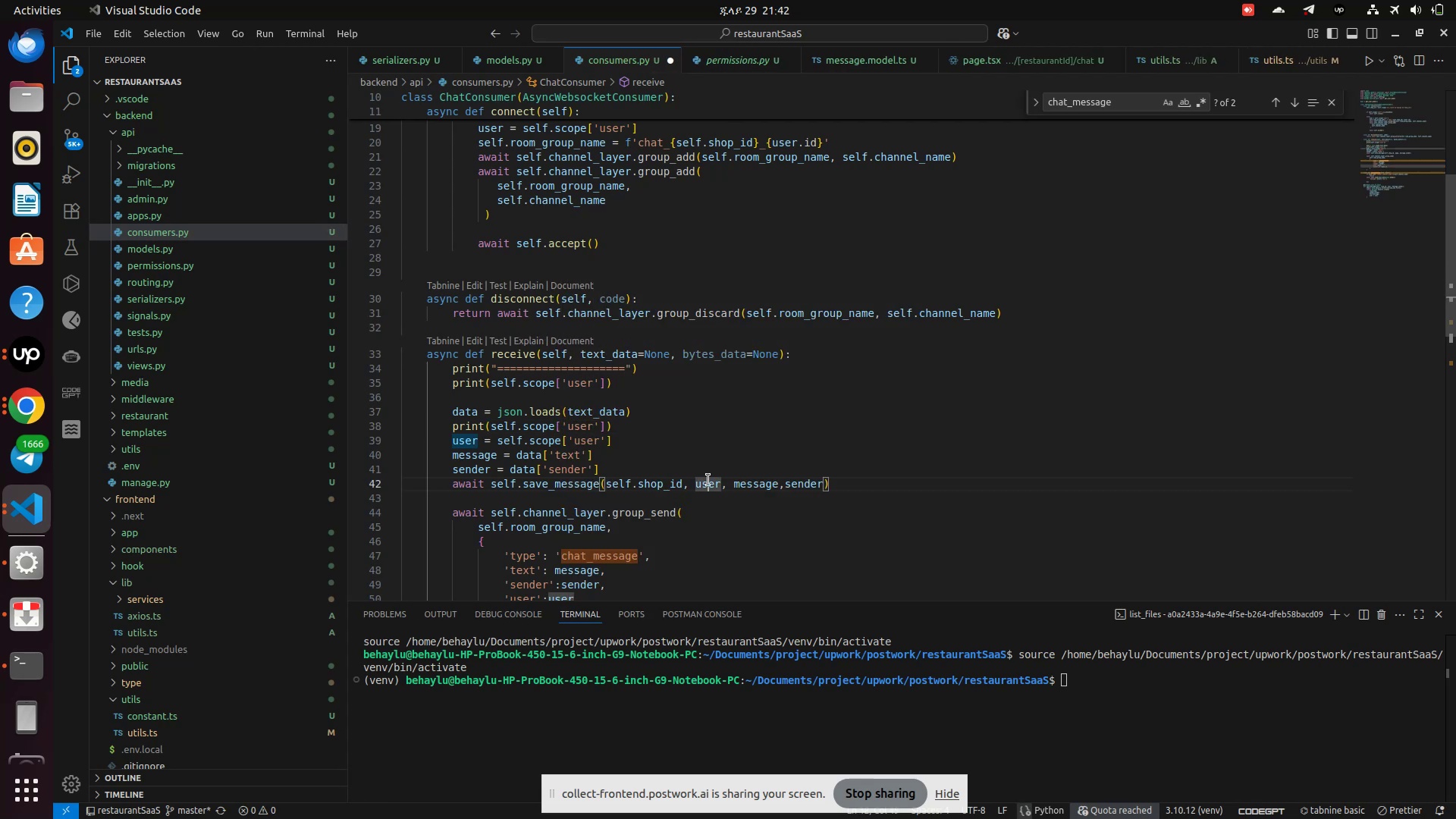 
key(Control+S)
 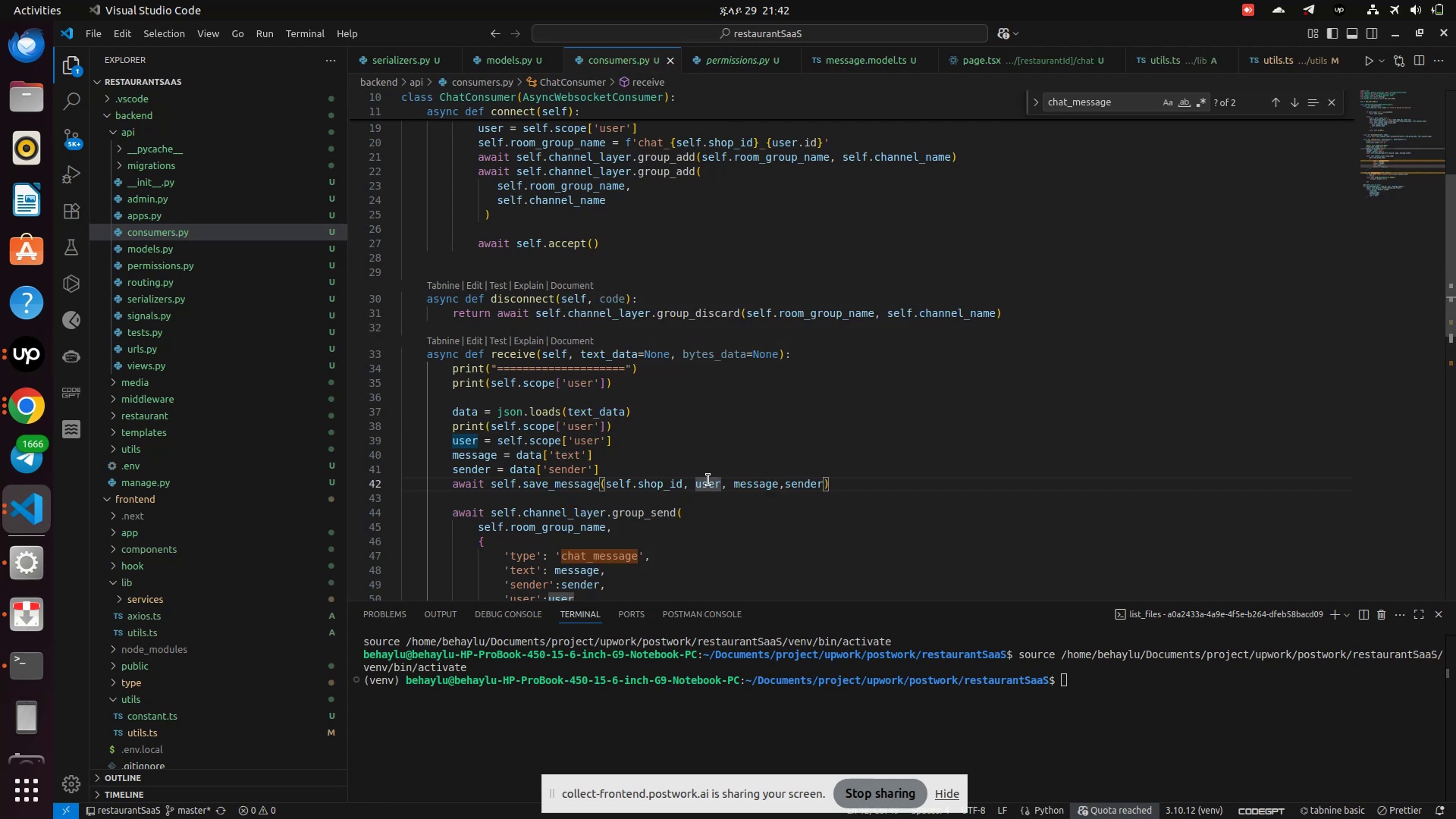 
key(Control+S)
 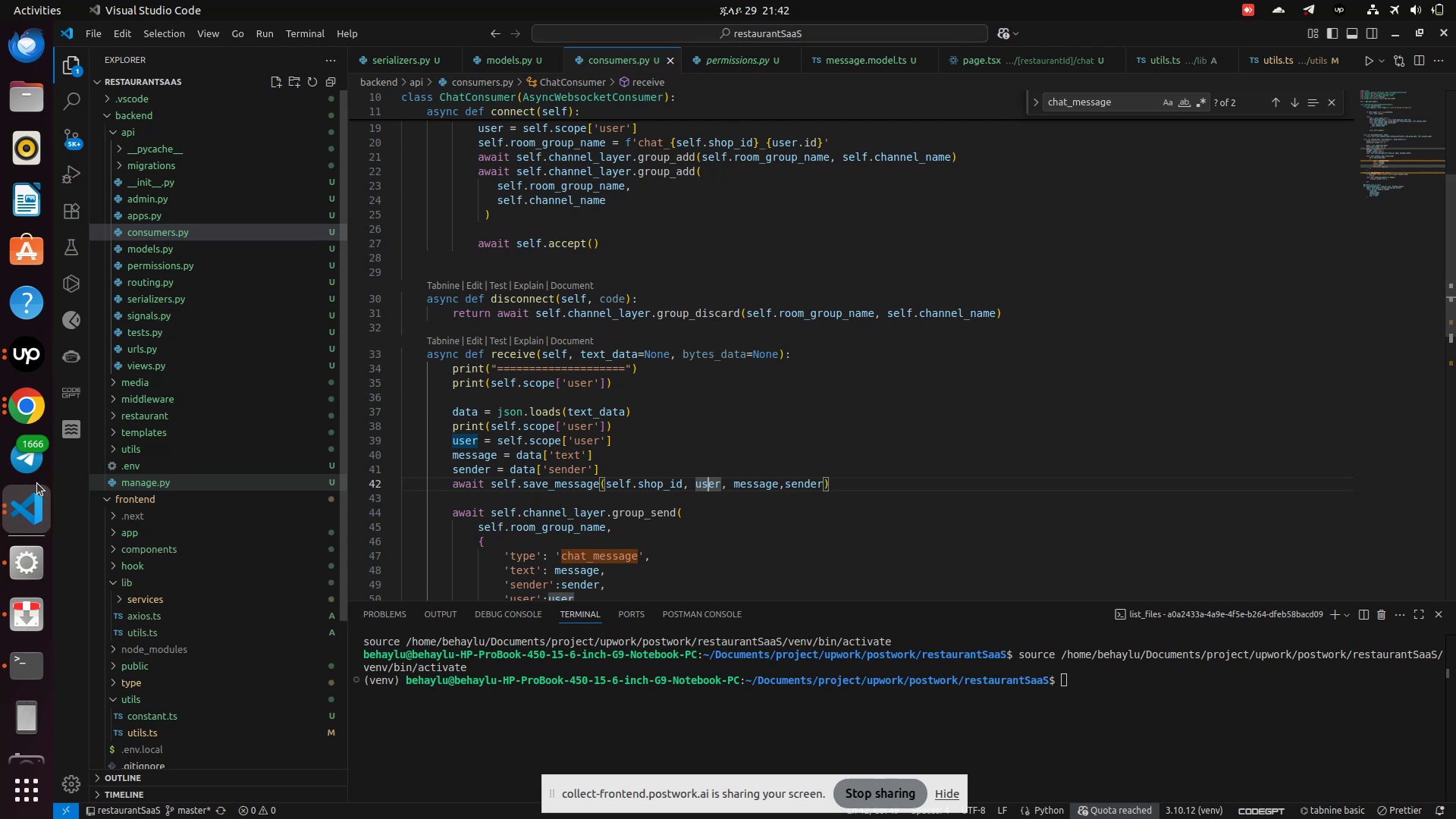 
left_click([21, 405])
 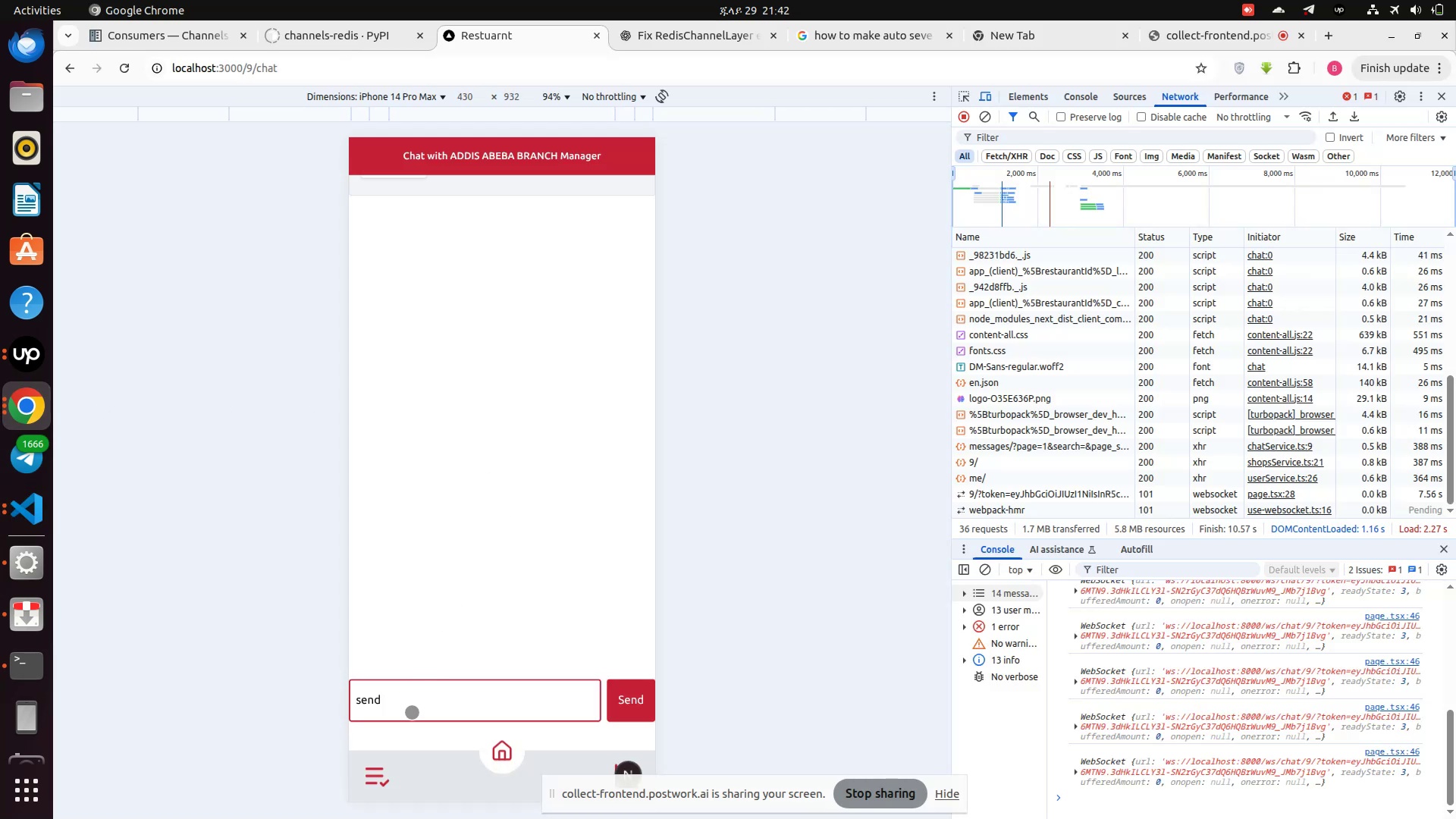 
left_click([410, 713])
 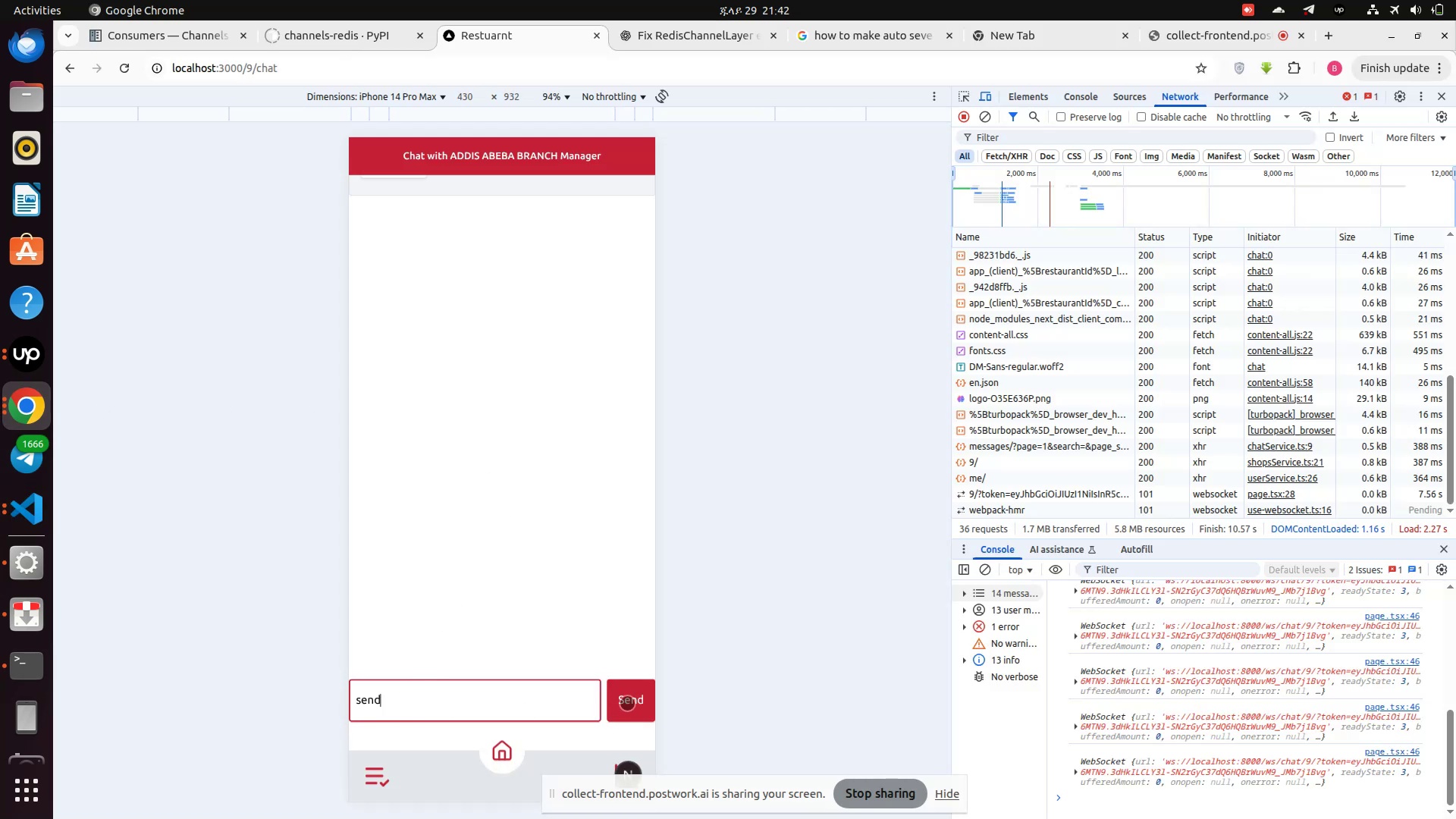 
left_click([627, 703])
 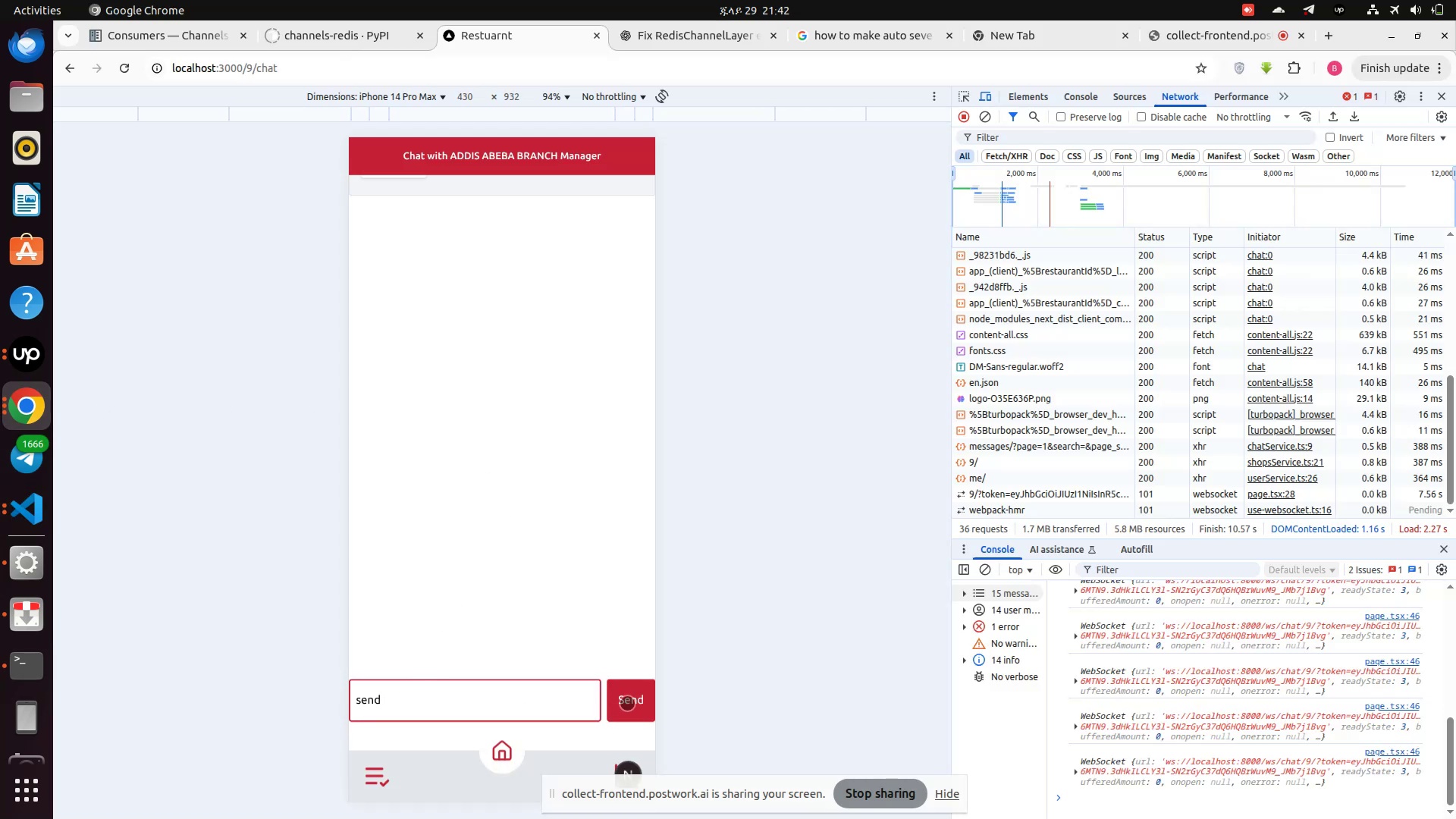 
left_click([627, 703])
 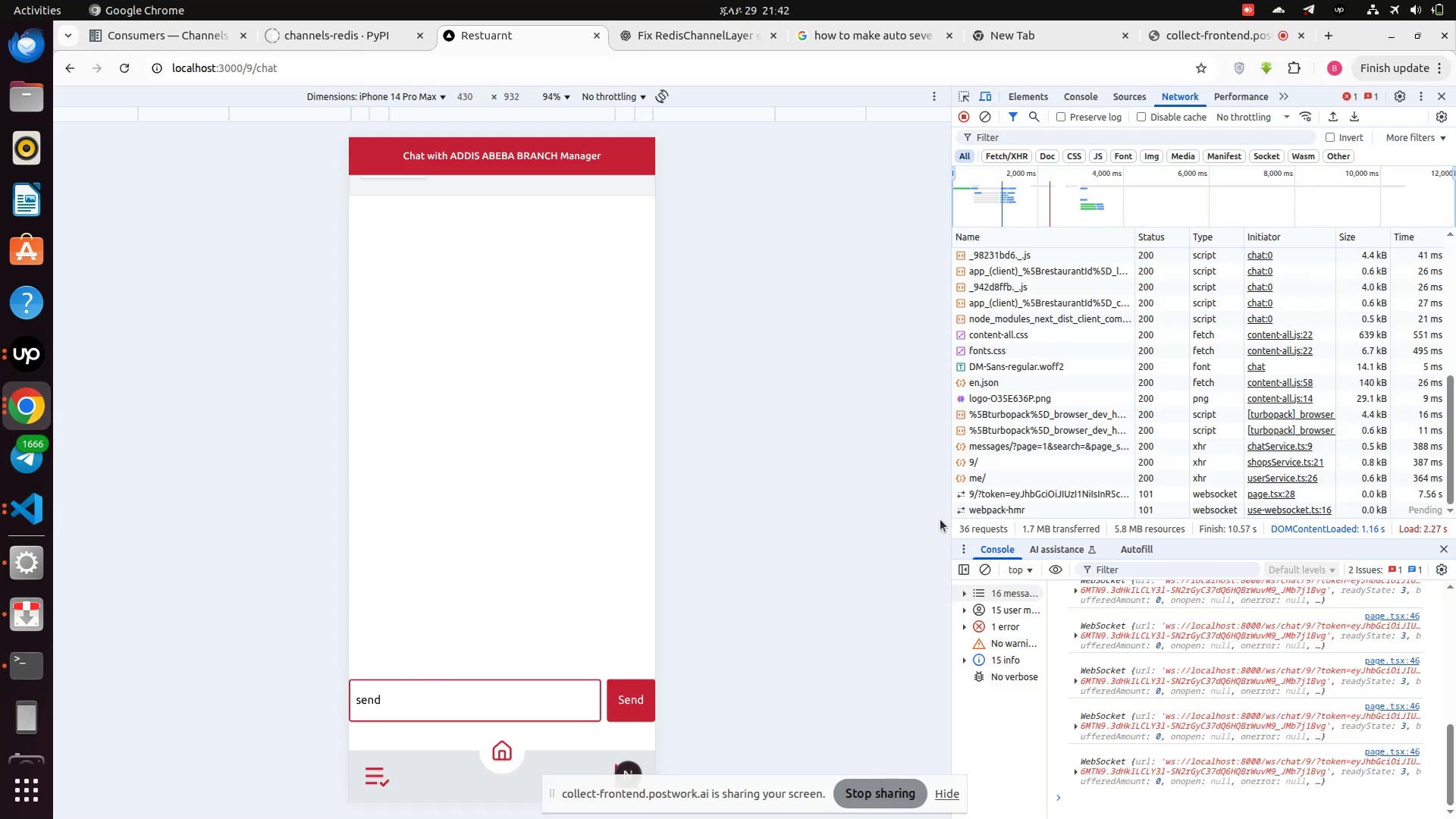 
scroll: coordinate [990, 473], scroll_direction: down, amount: 5.0
 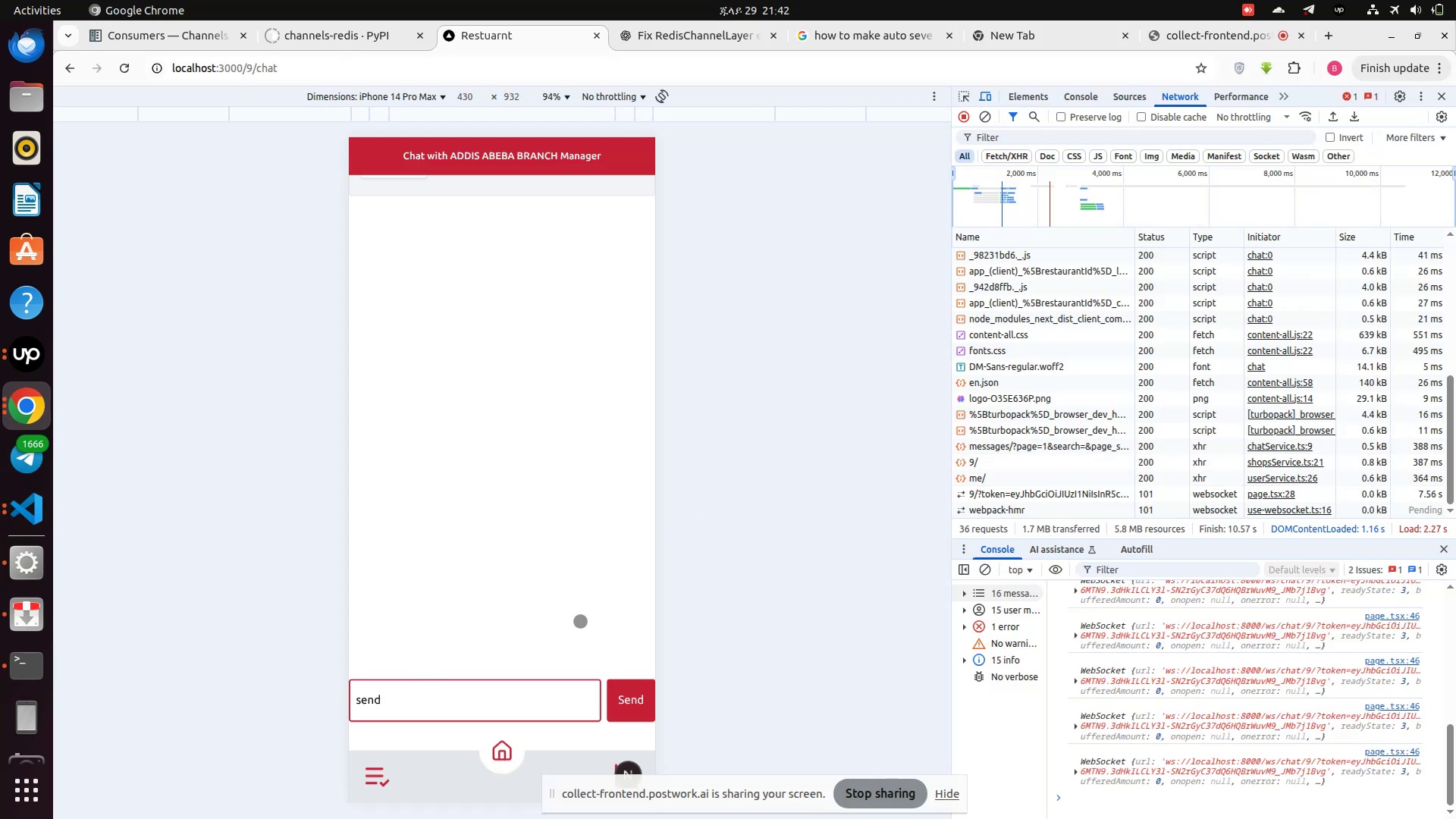 
left_click([460, 717])
 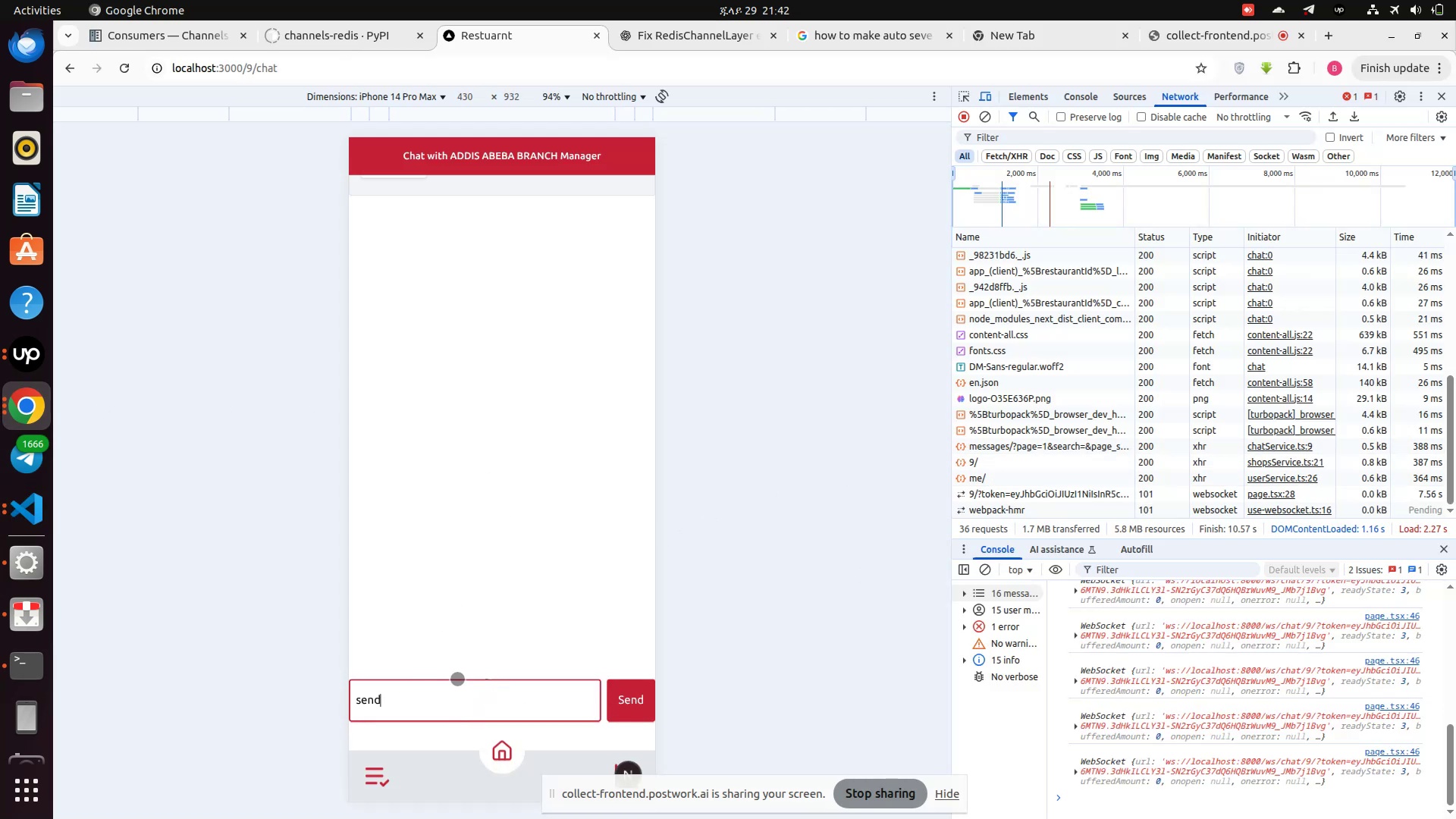 
key(Backspace)
key(Backspace)
key(Backspace)
key(Backspace)
type(good)
 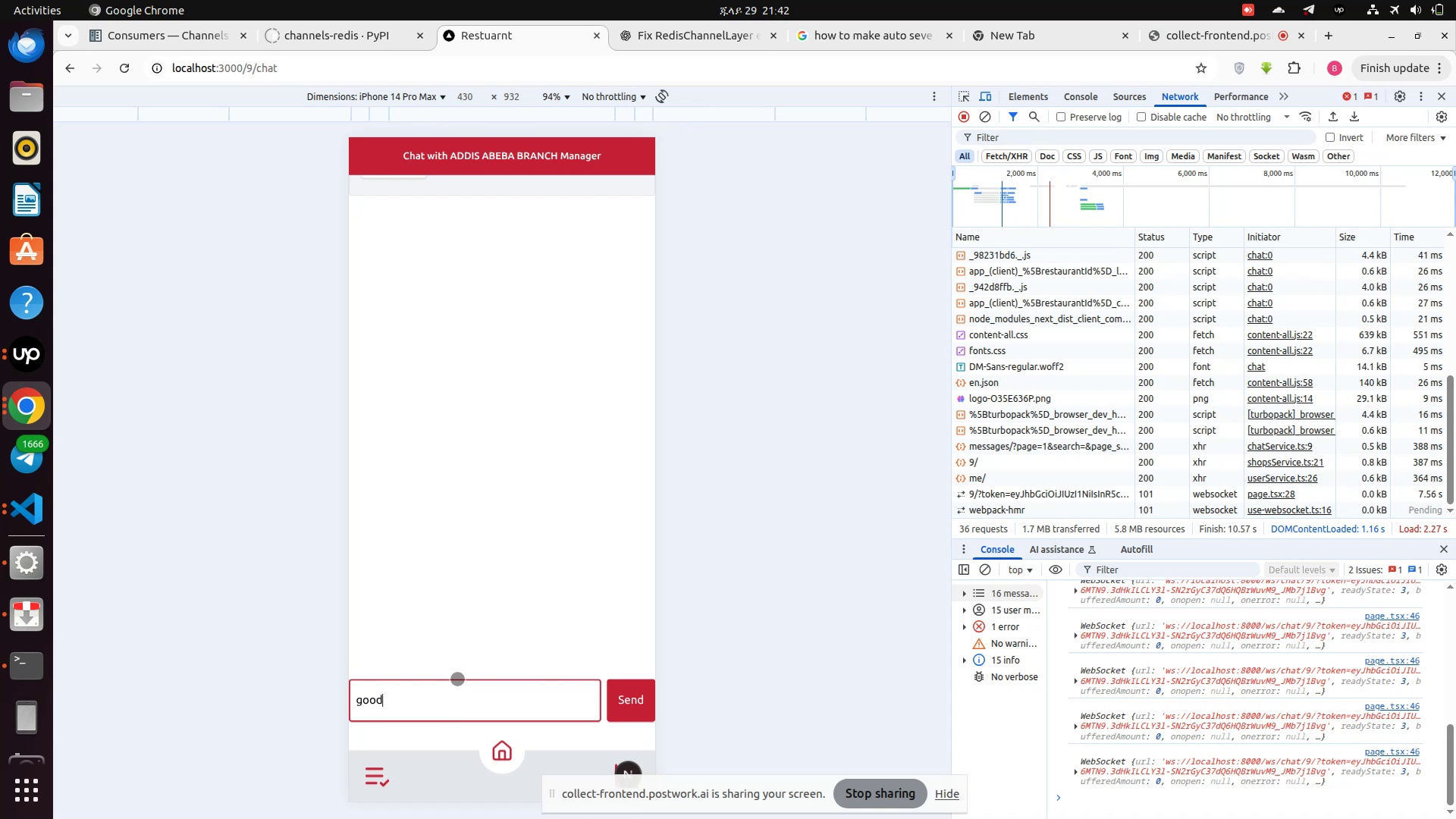 
key(Enter)
 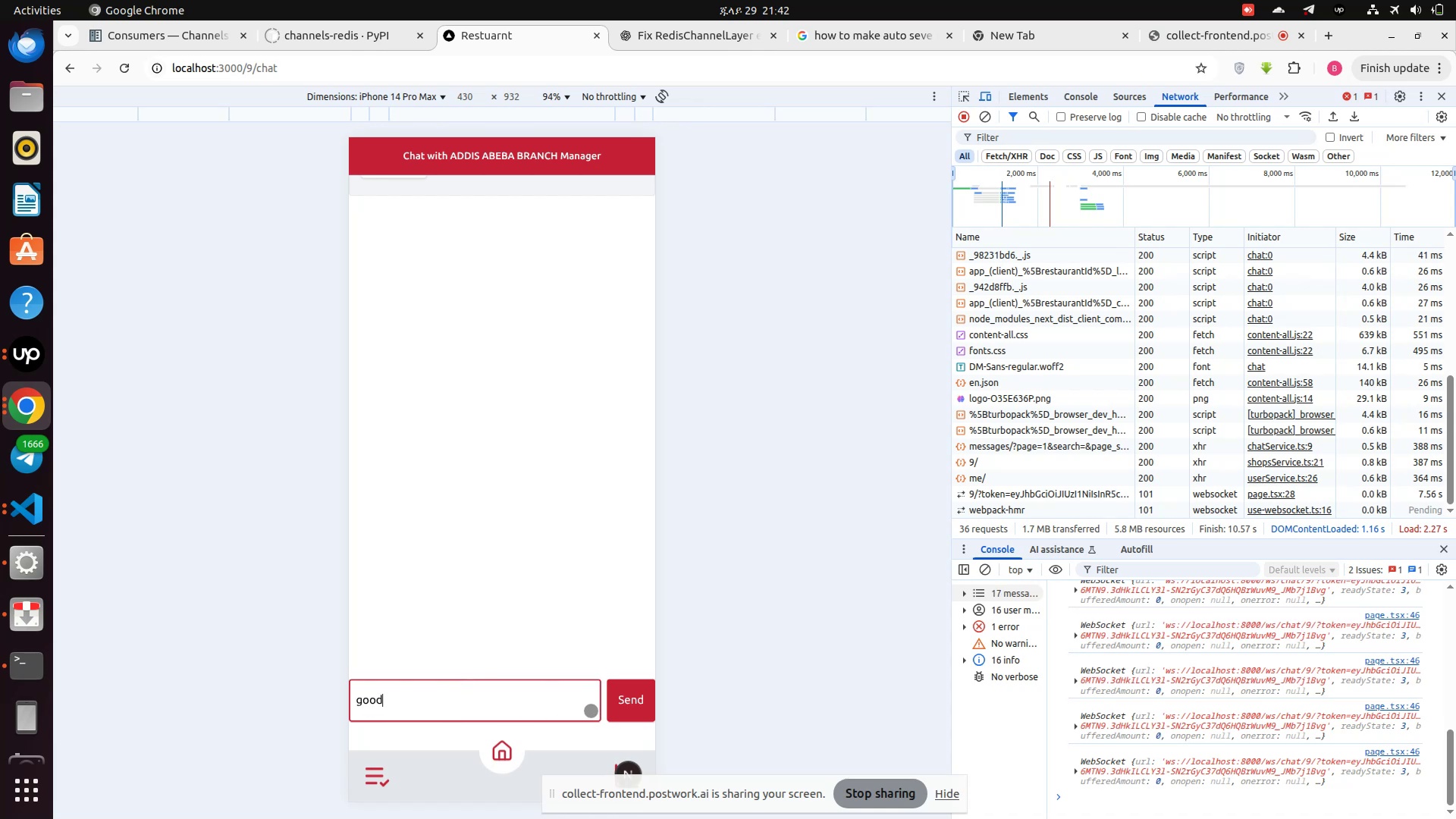 
left_click([629, 703])
 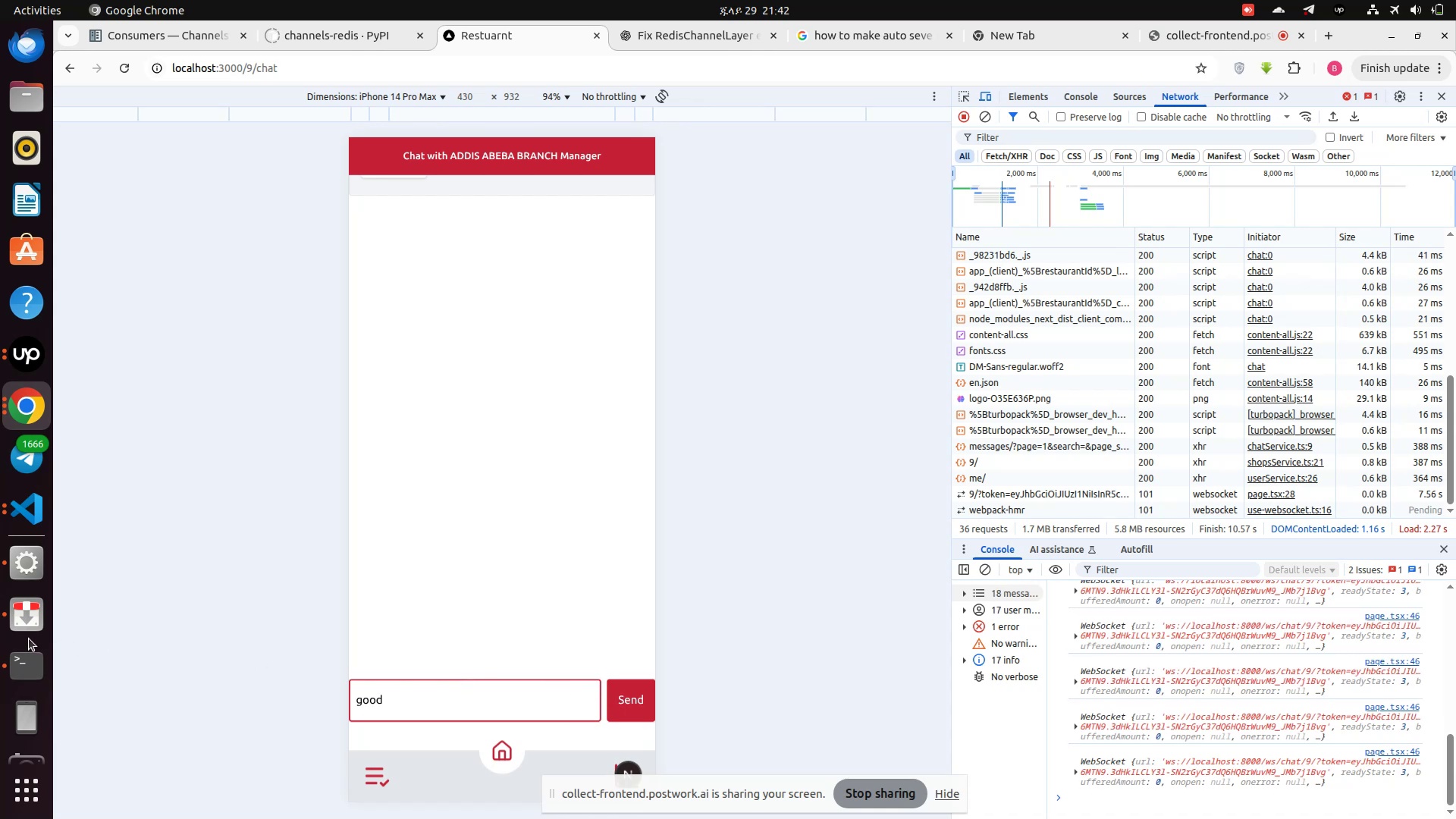 
left_click([9, 676])
 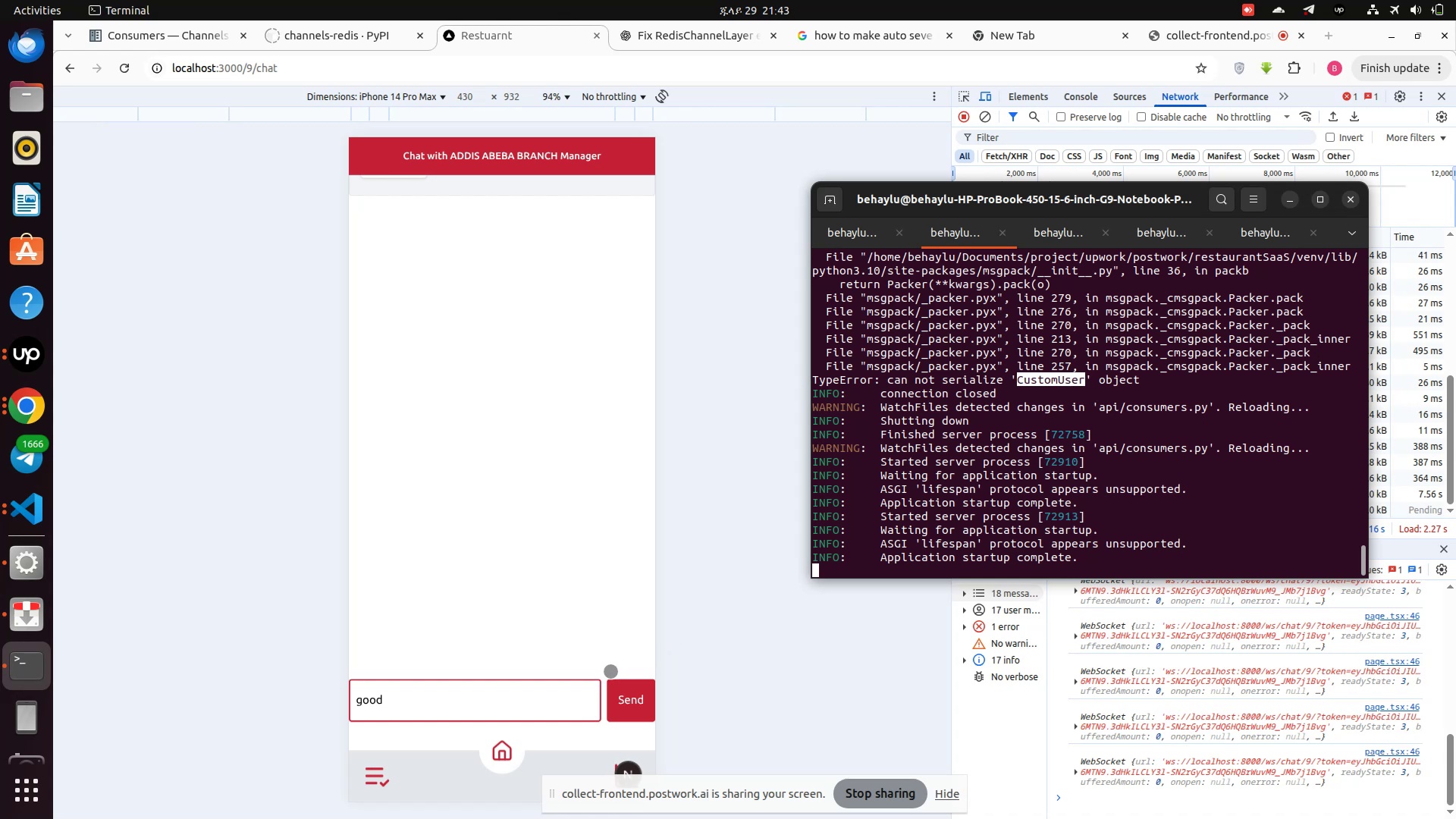 
wait(5.44)
 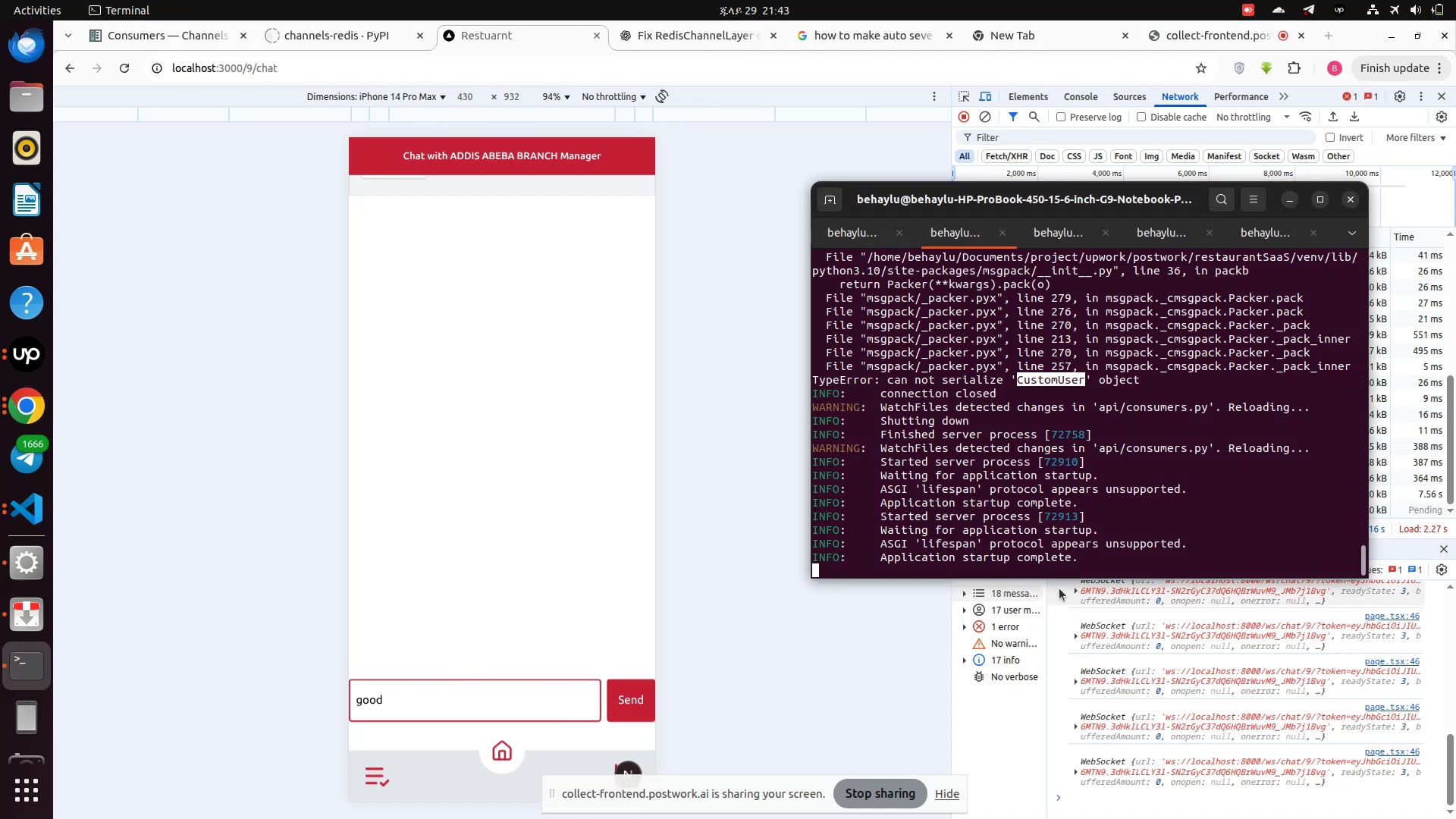 
left_click([632, 711])
 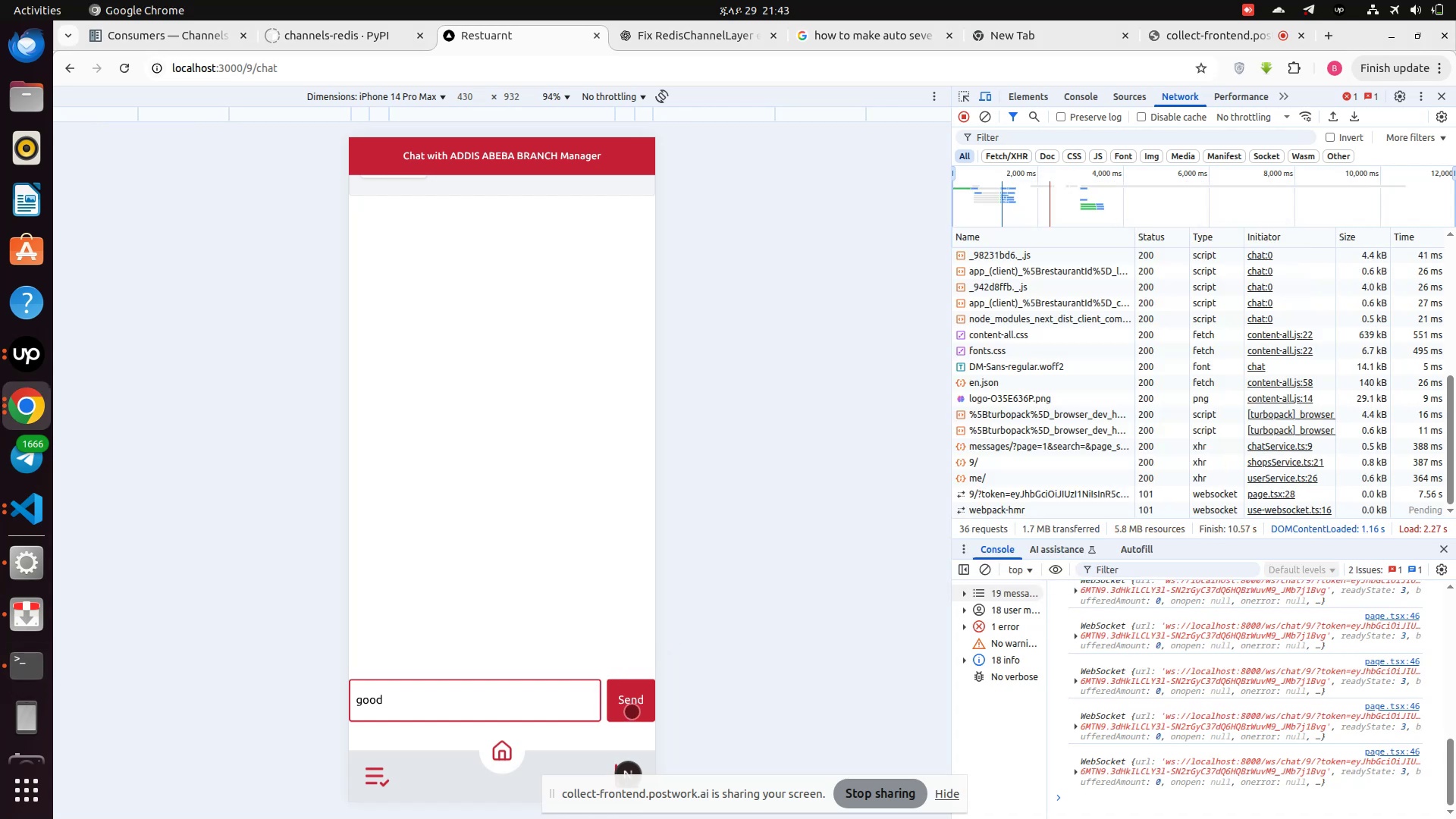 
left_click([632, 711])
 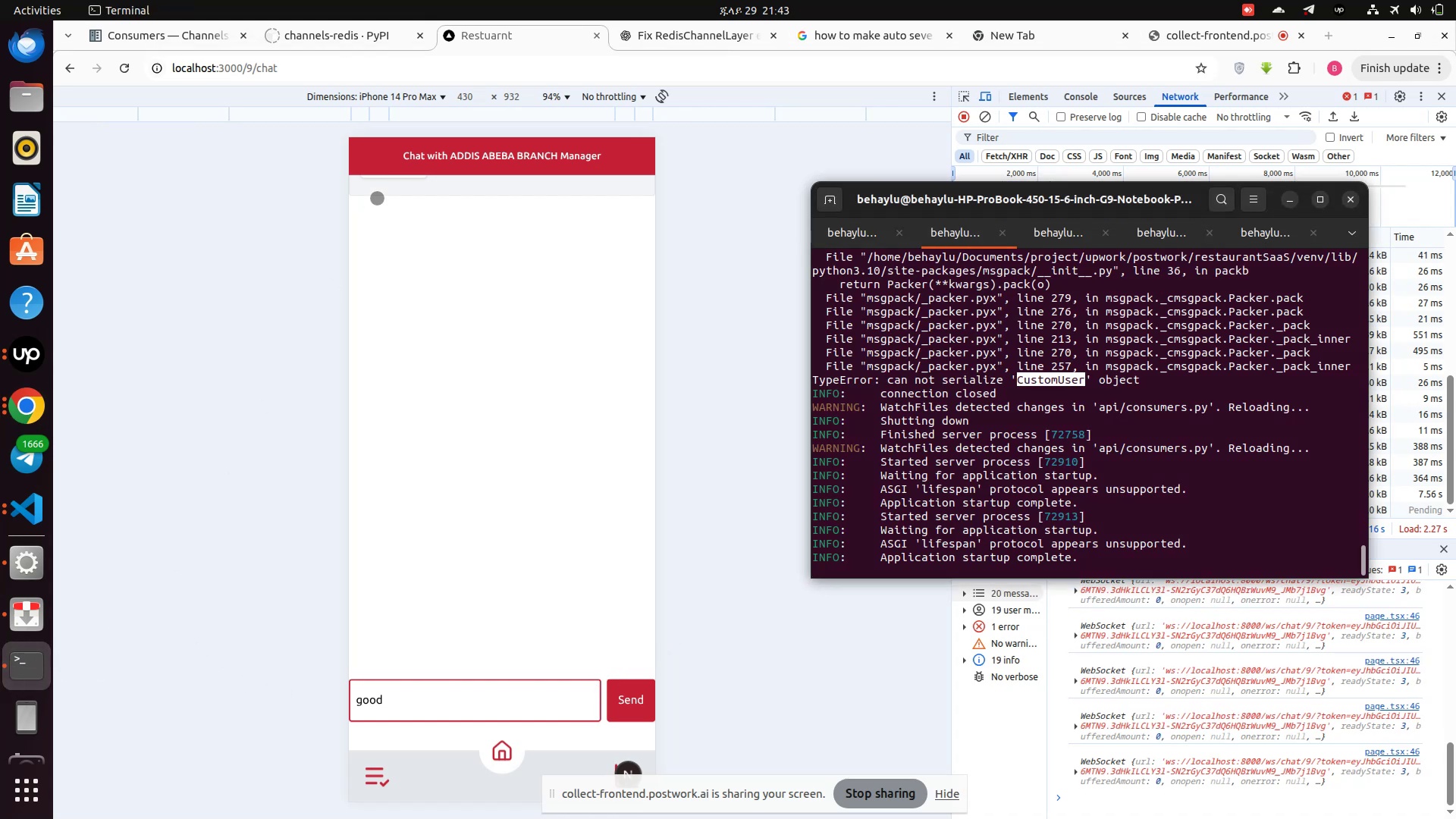 
wait(5.68)
 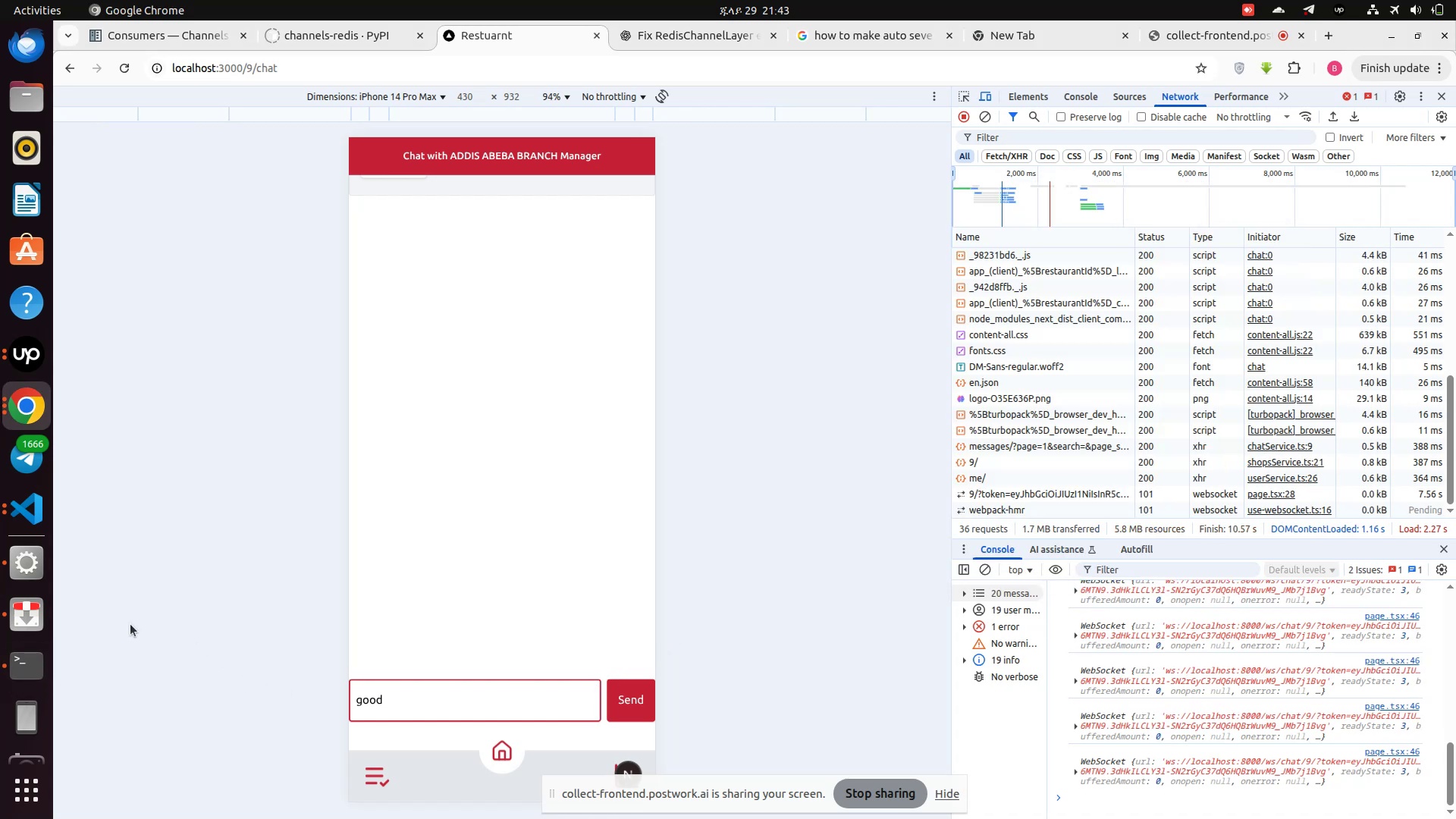 
left_click([302, 71])
 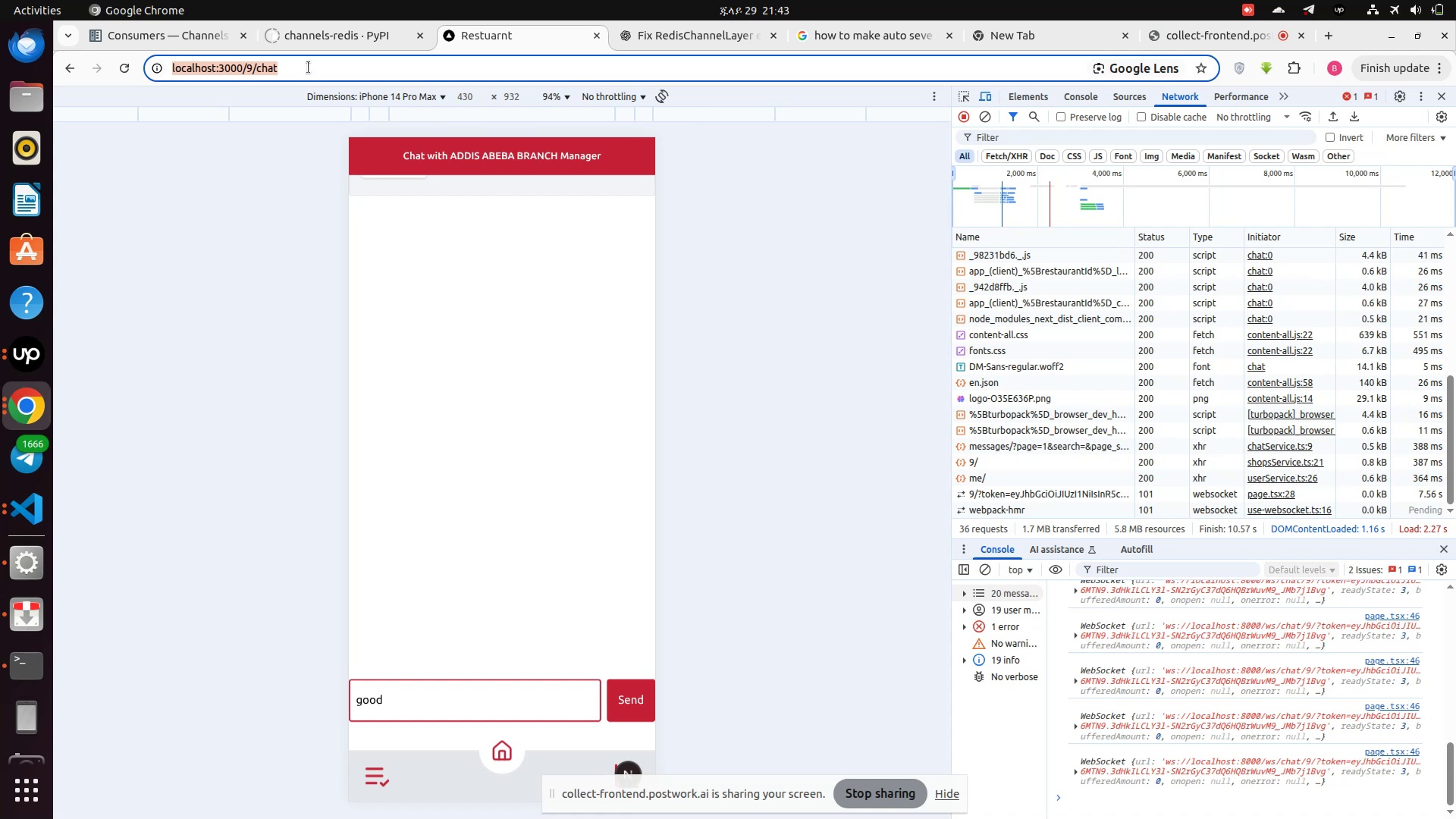 
key(Enter)
 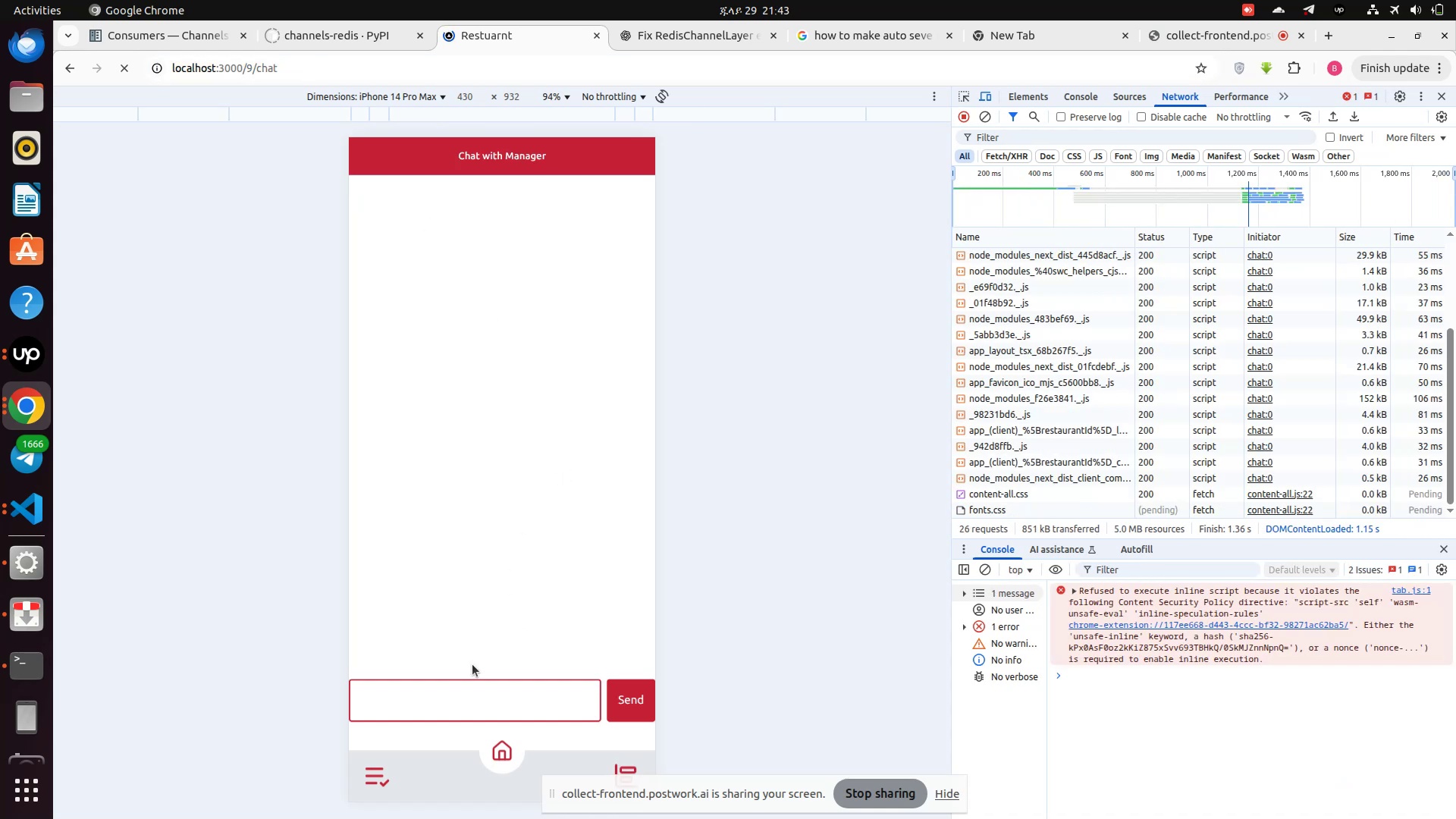 
left_click([410, 704])
 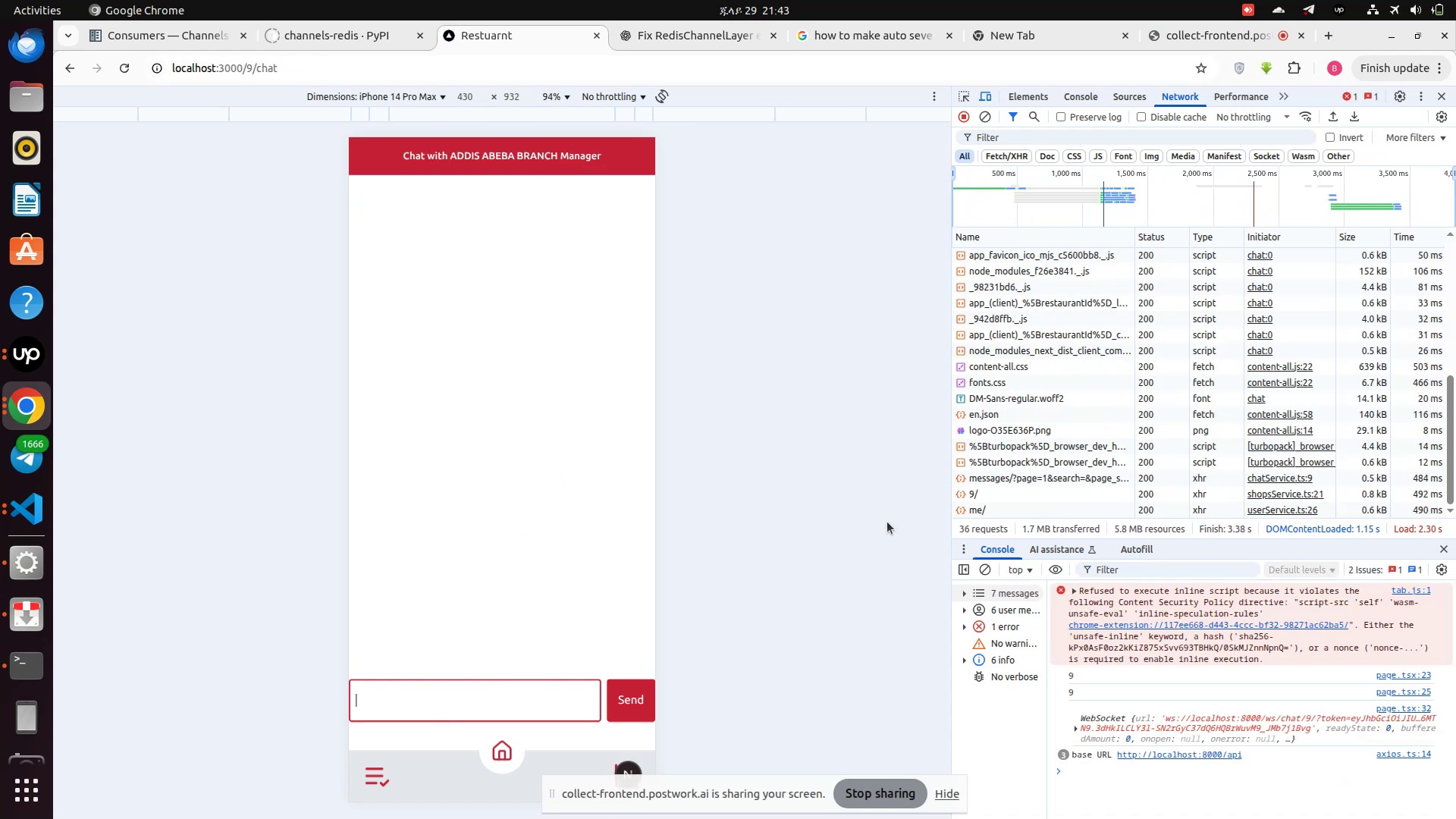 
left_click([1029, 475])
 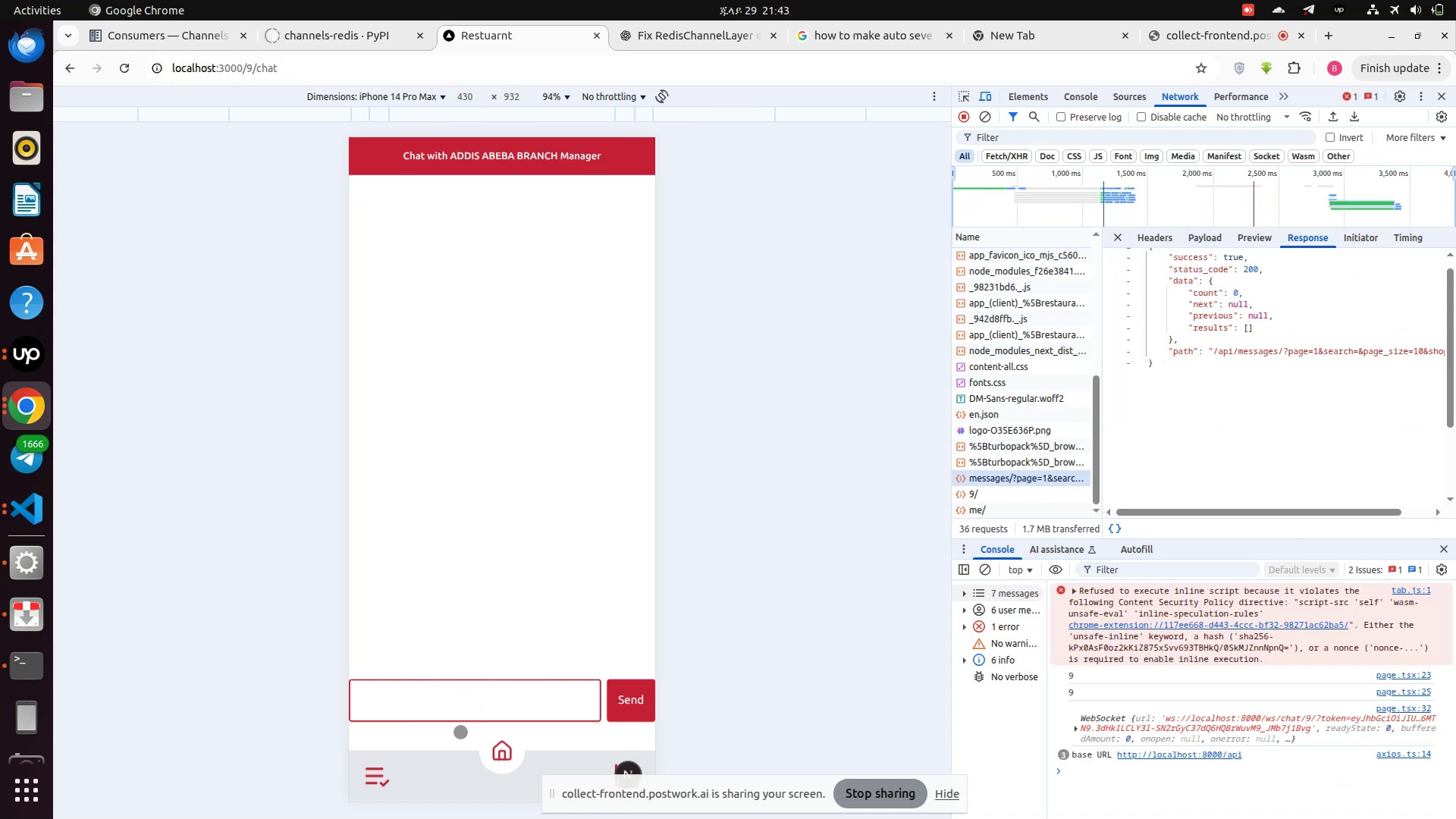 
left_click([455, 707])
 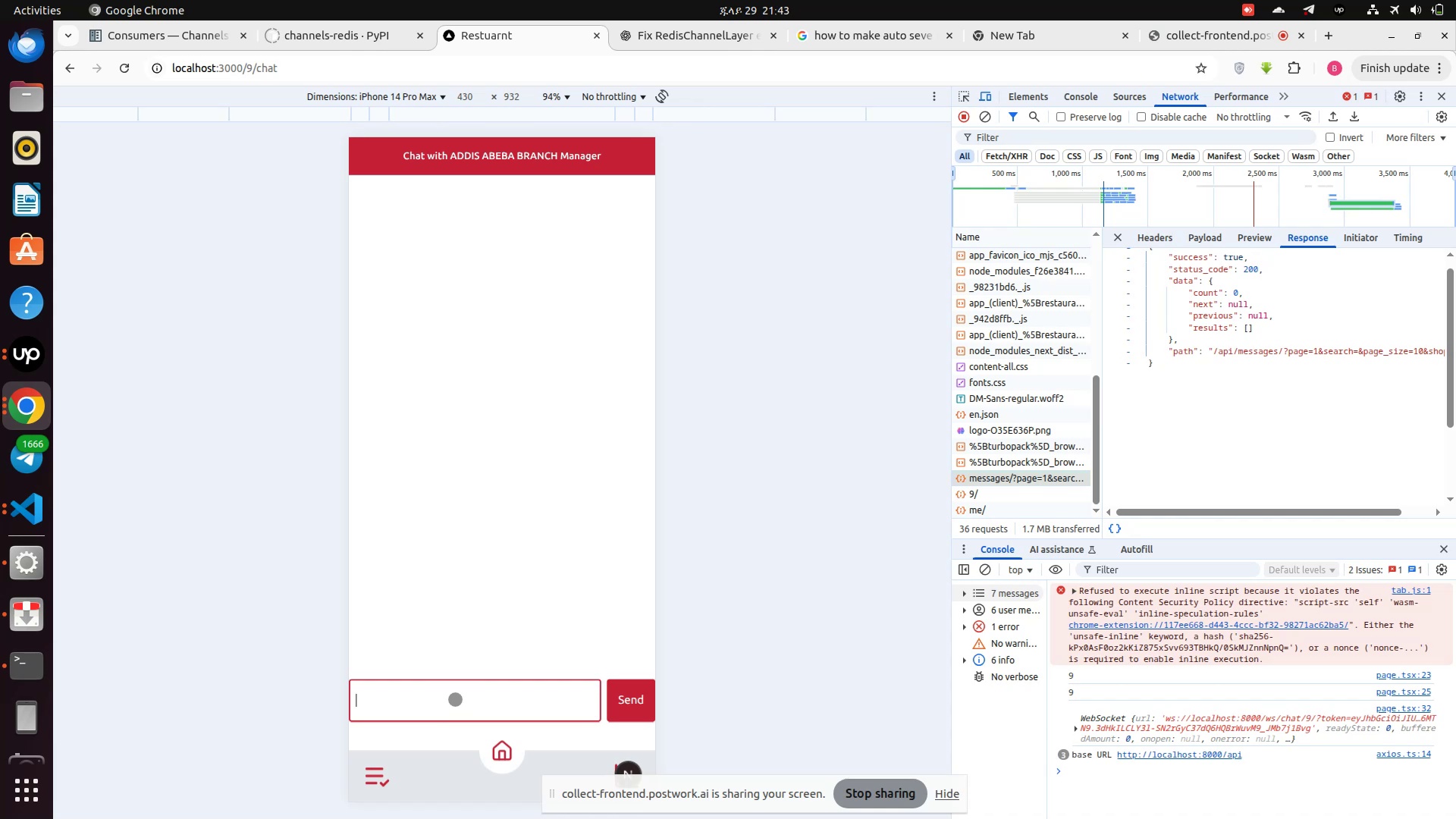 
type(good)
 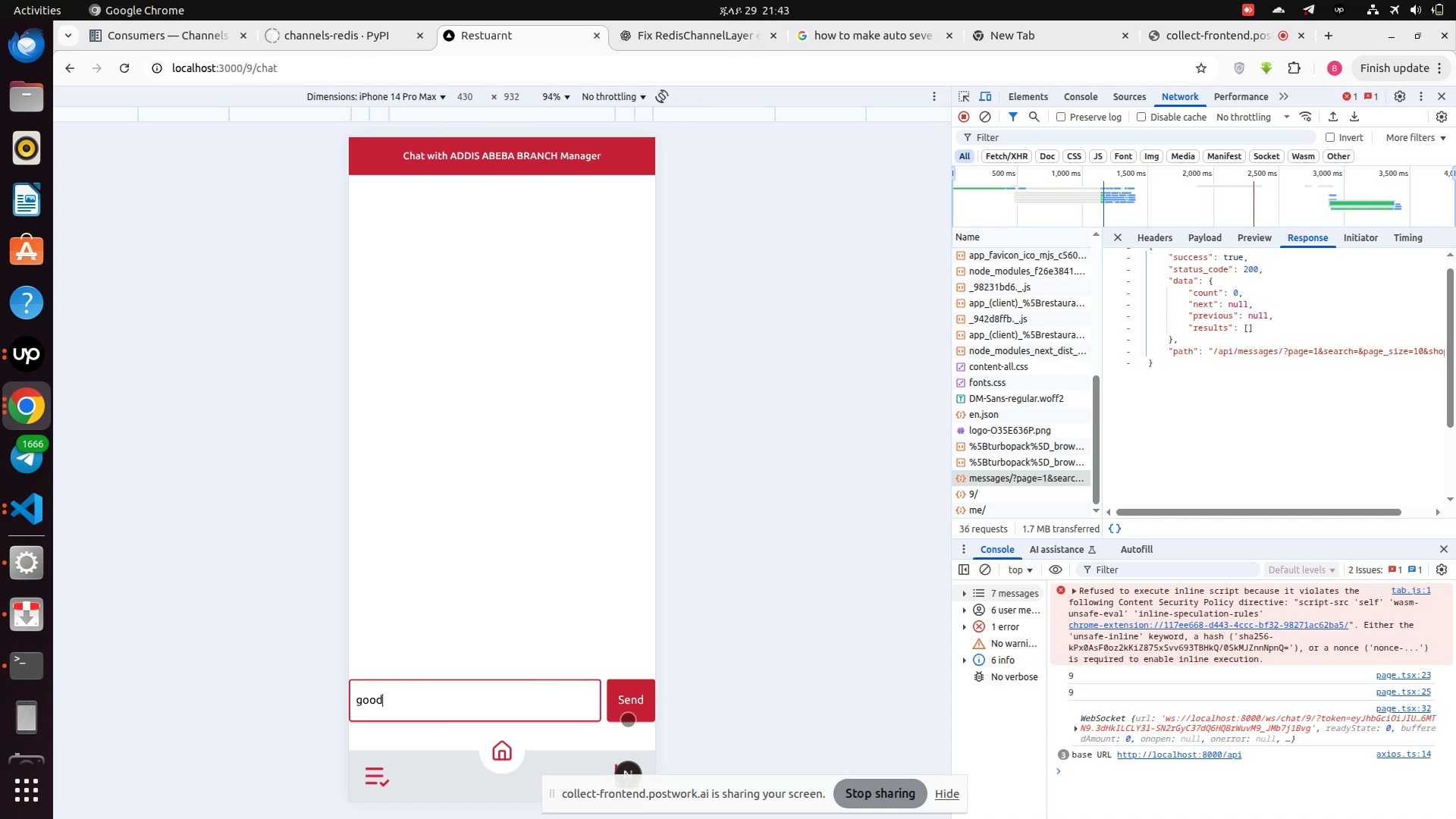 
left_click([631, 704])
 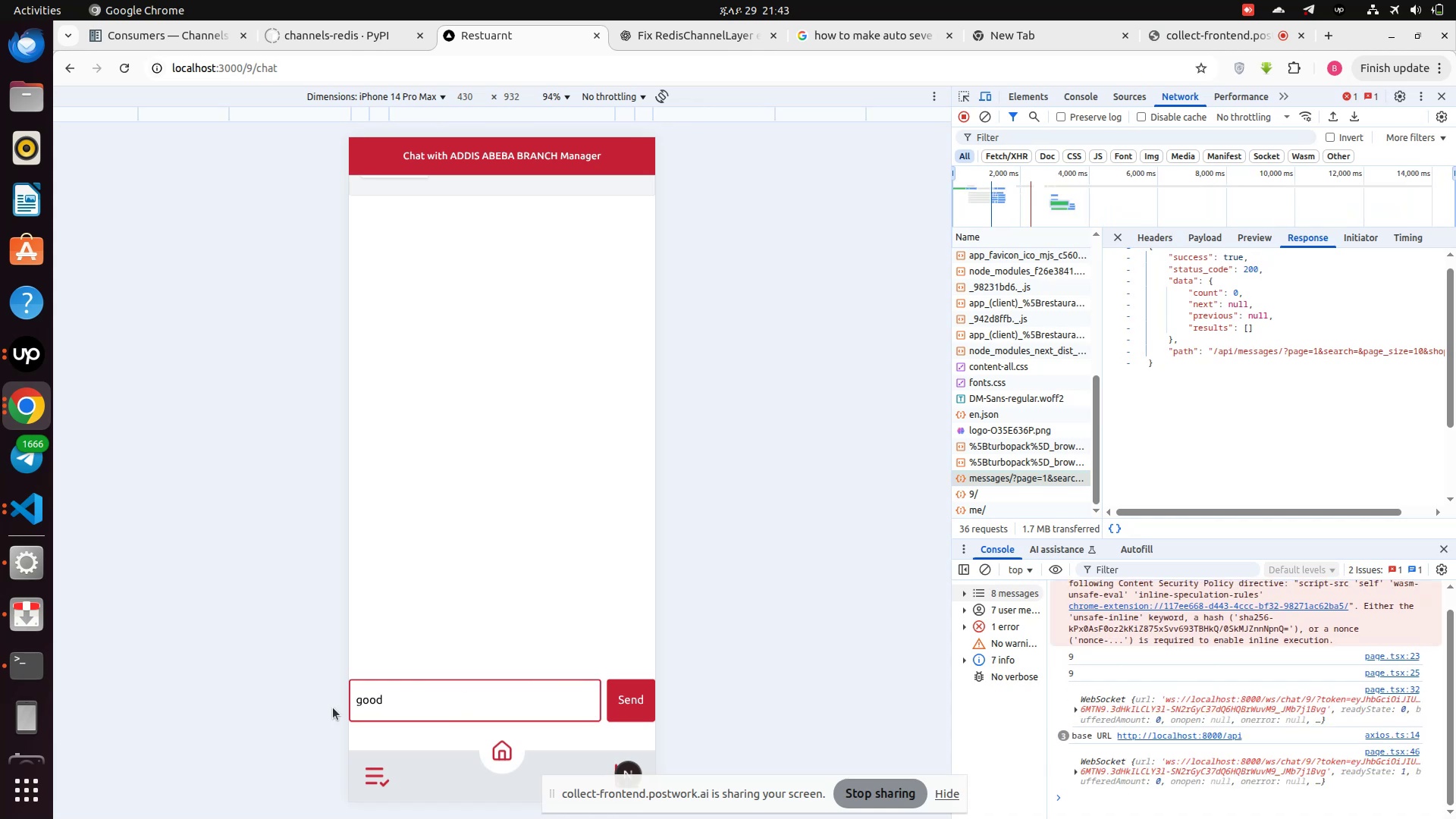 
left_click([27, 676])
 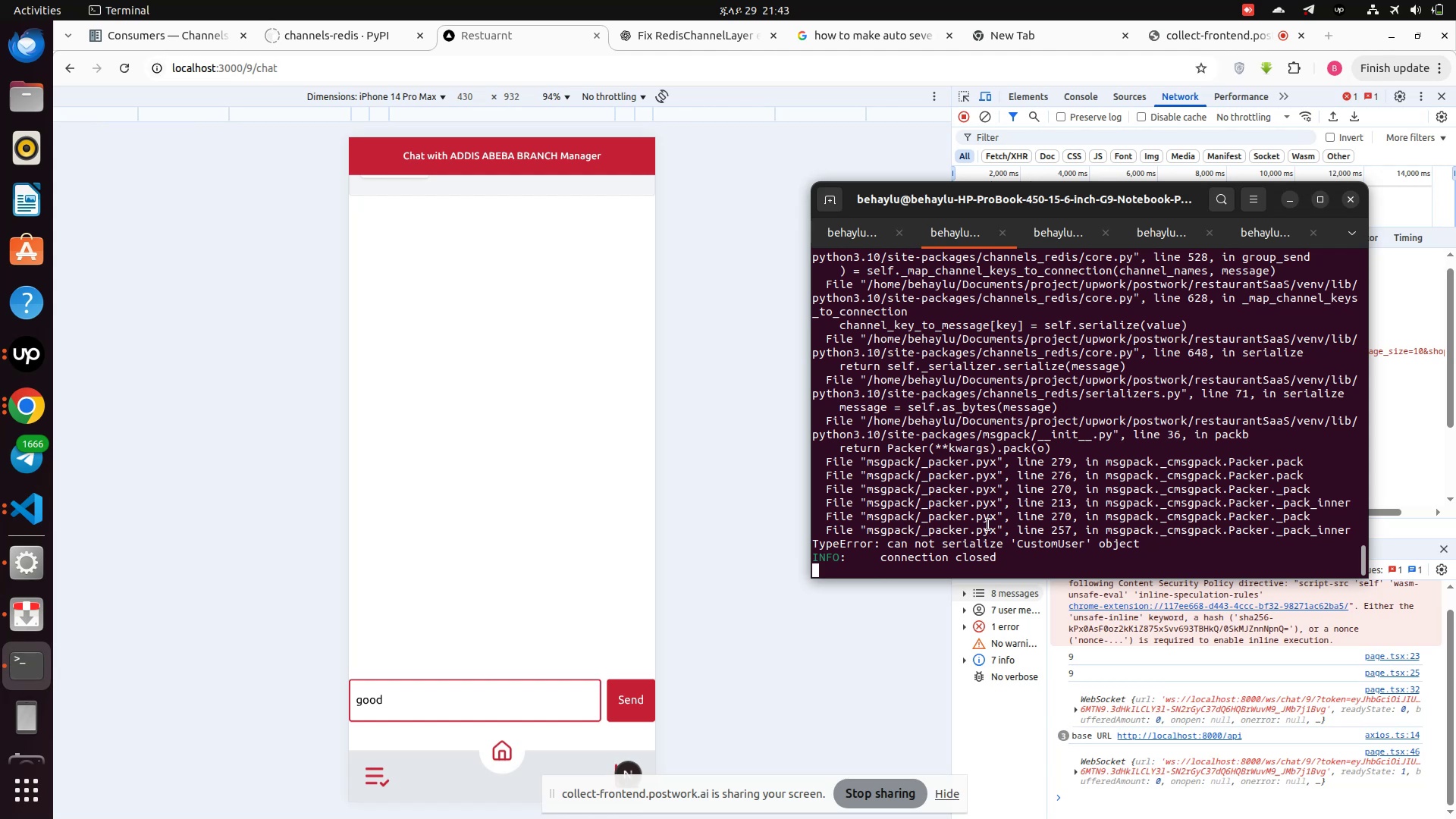 
wait(10.0)
 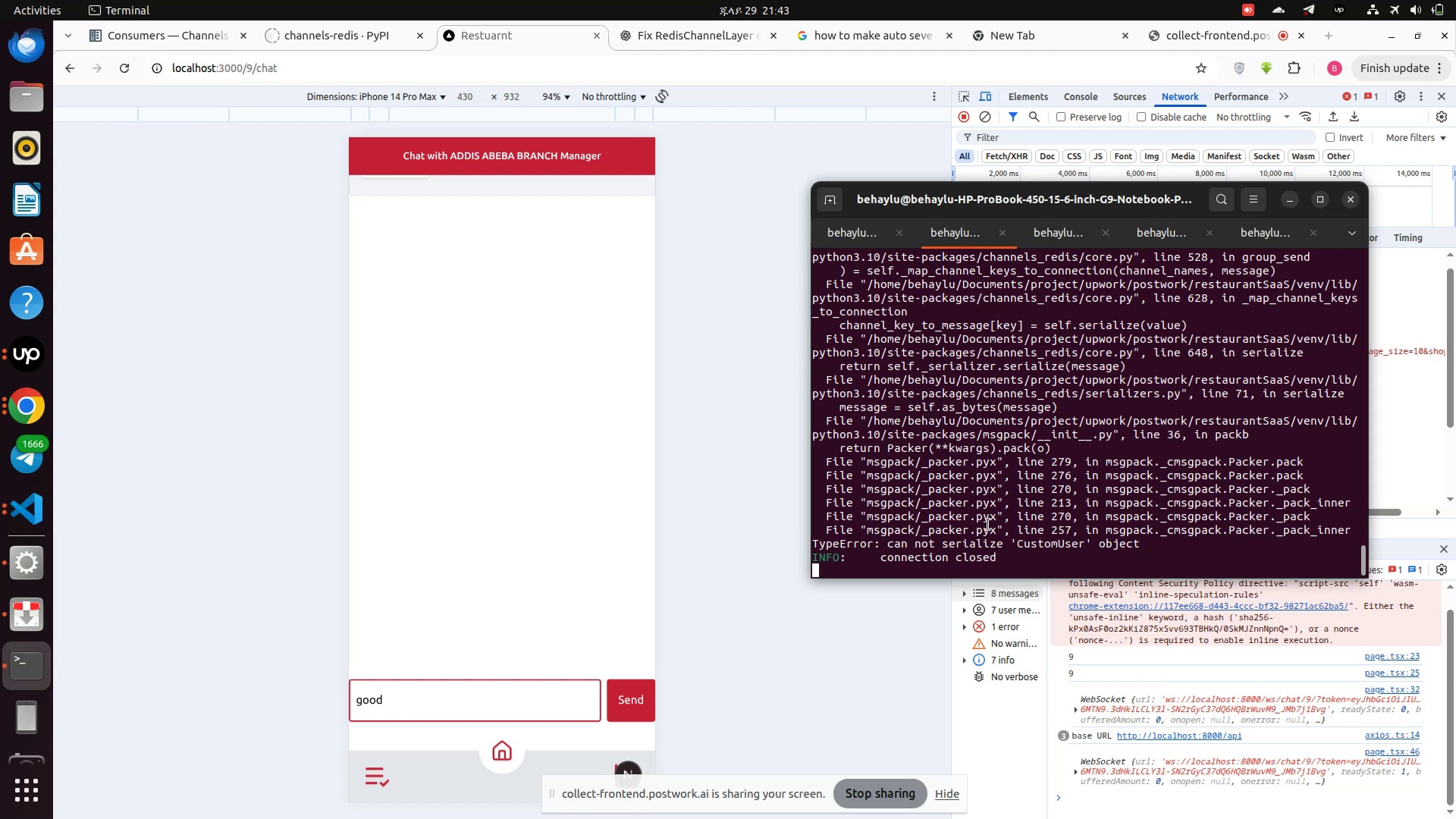 
scroll: coordinate [988, 525], scroll_direction: up, amount: 2.0
 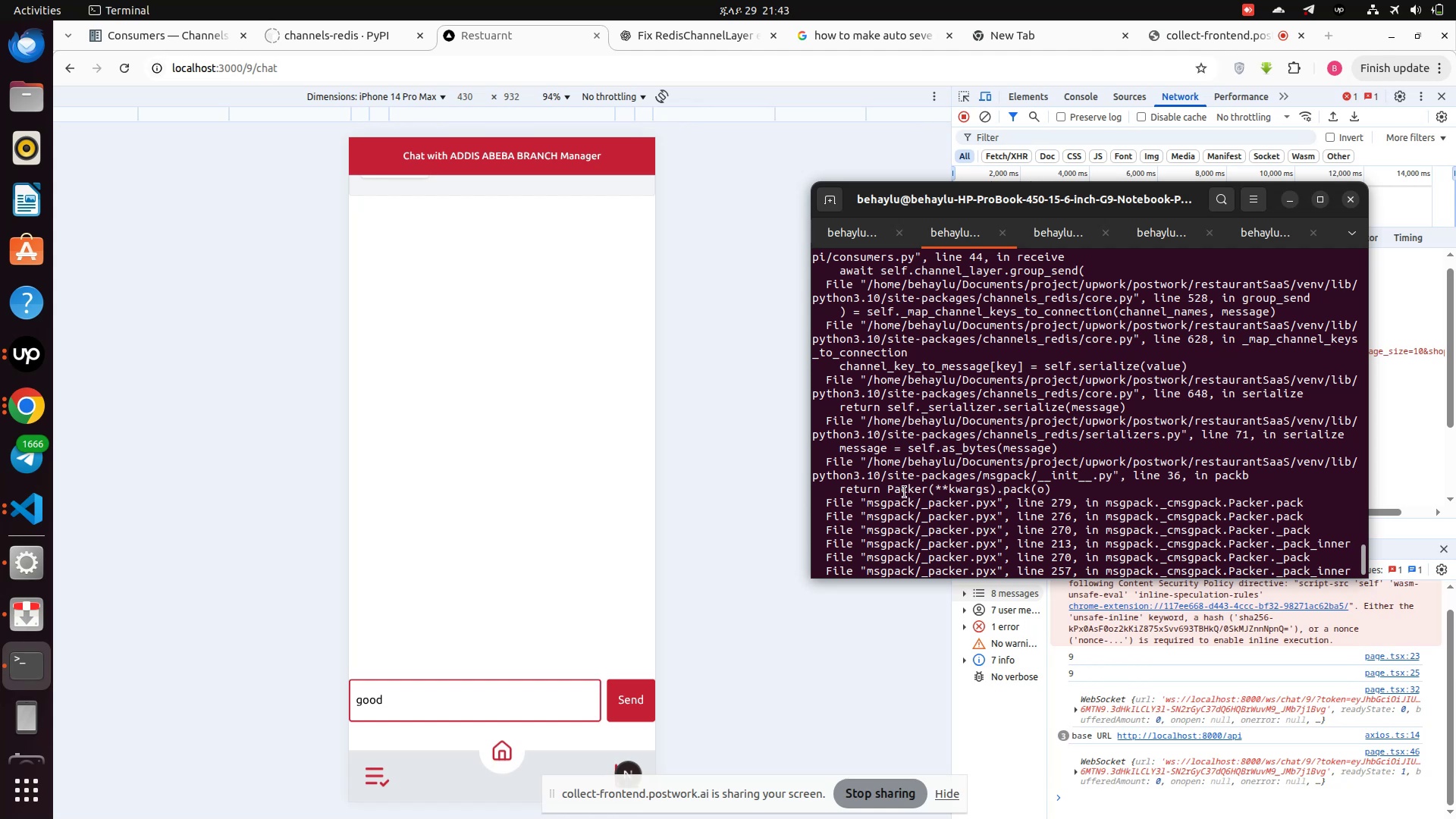 
wait(6.15)
 